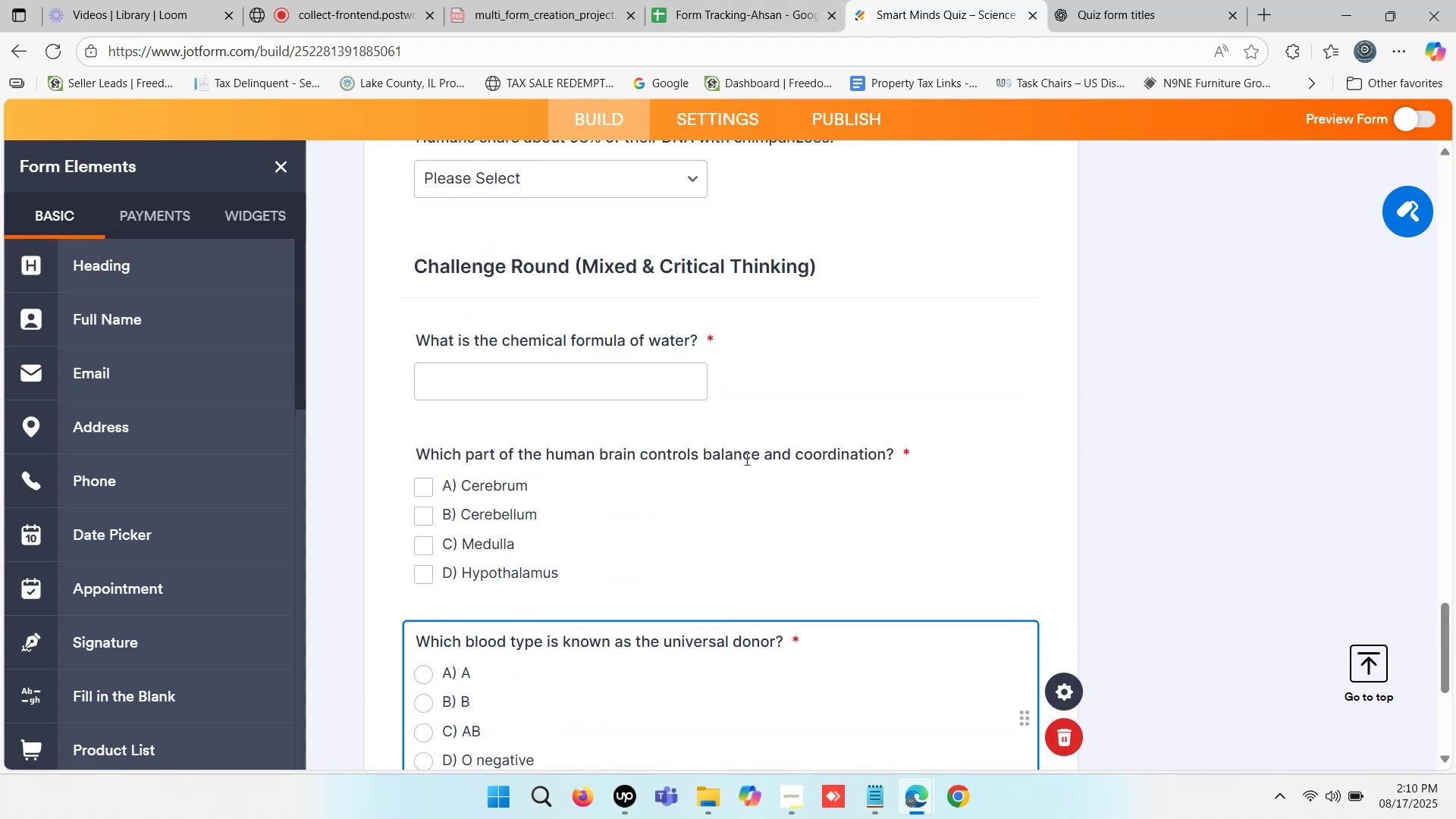 
scroll: coordinate [745, 459], scroll_direction: down, amount: 2.0
 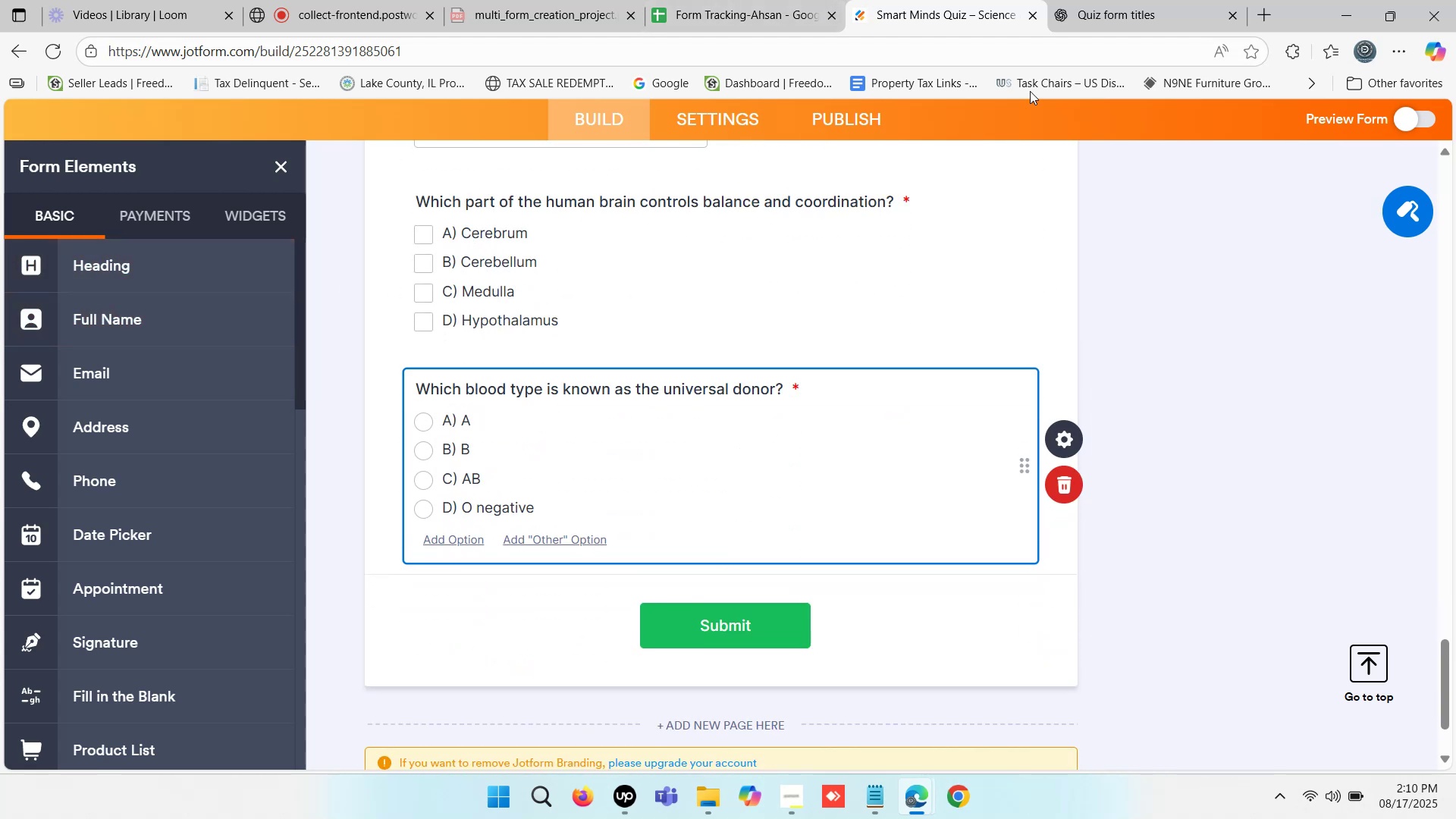 
left_click([1102, 0])
 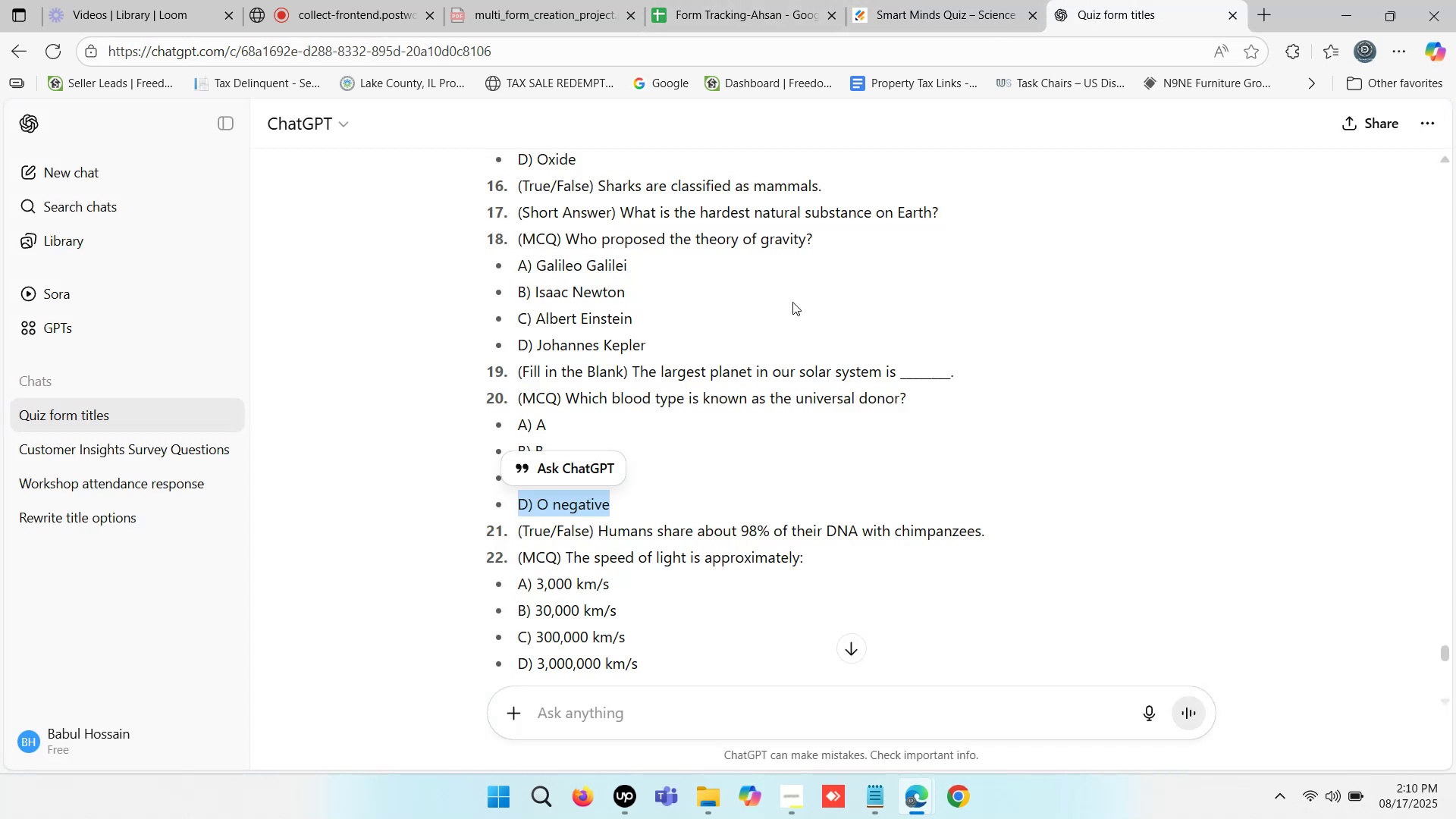 
scroll: coordinate [692, 360], scroll_direction: down, amount: 1.0
 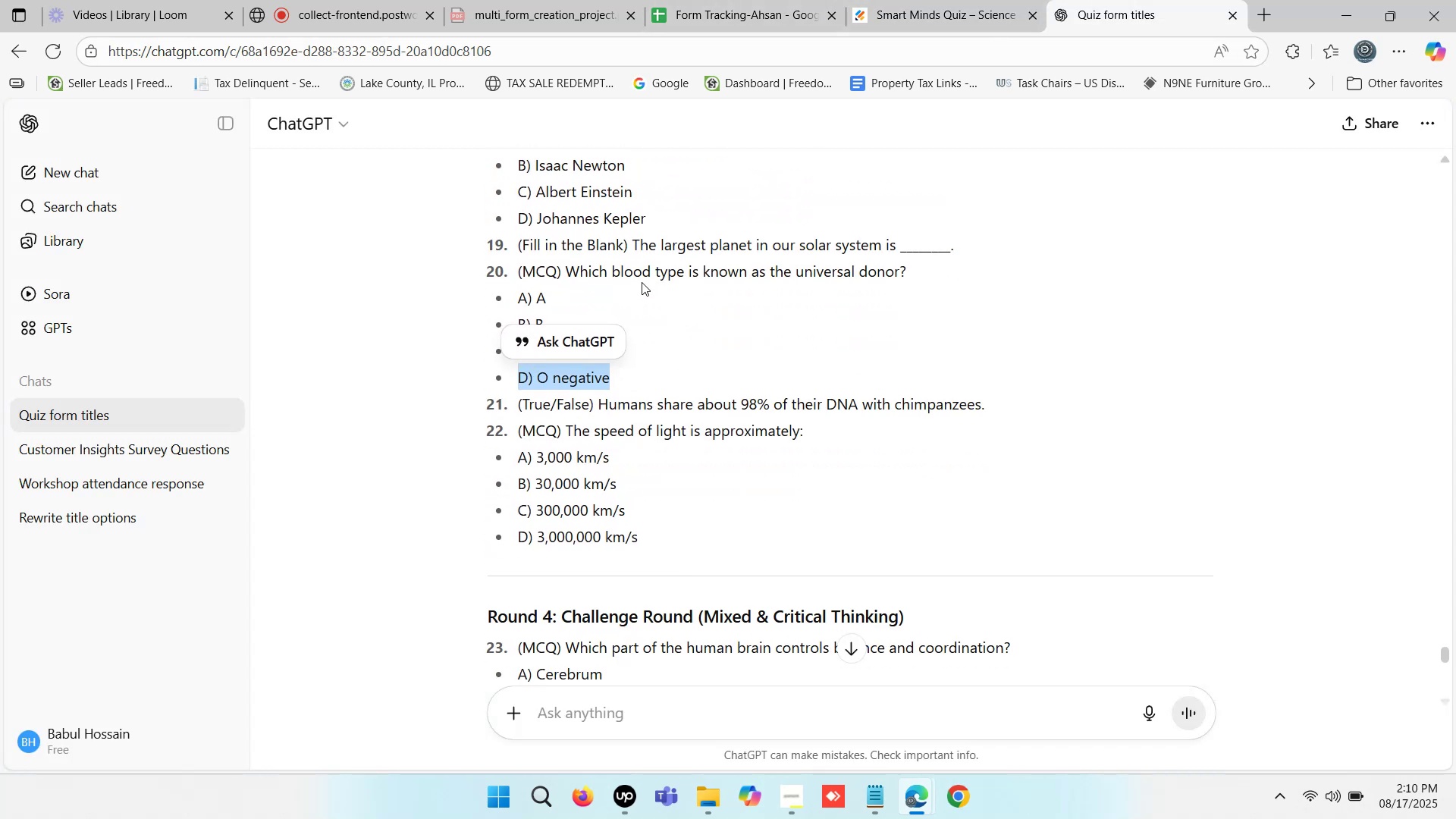 
left_click([678, 275])
 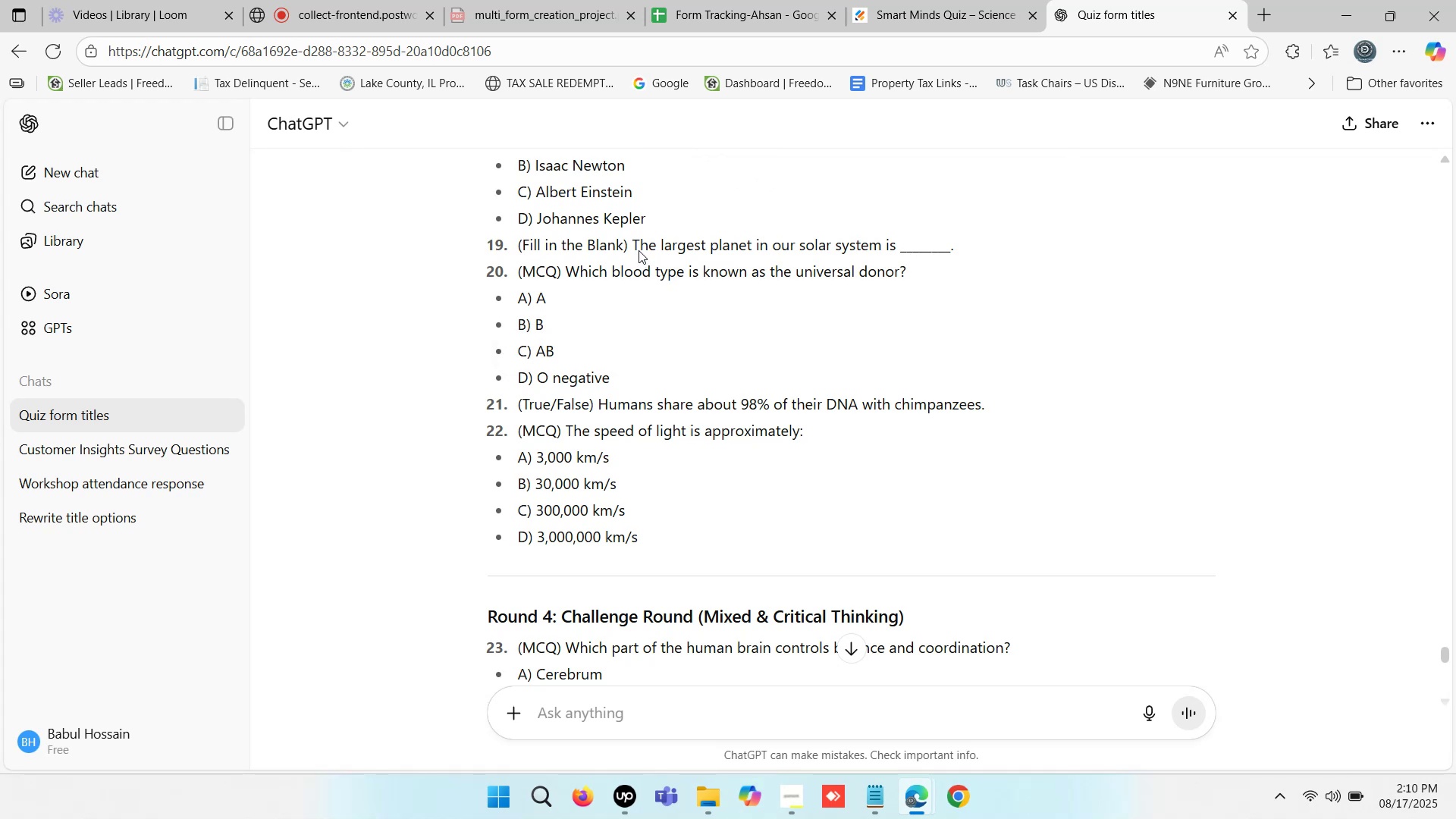 
scroll: coordinate [640, 239], scroll_direction: up, amount: 2.0
 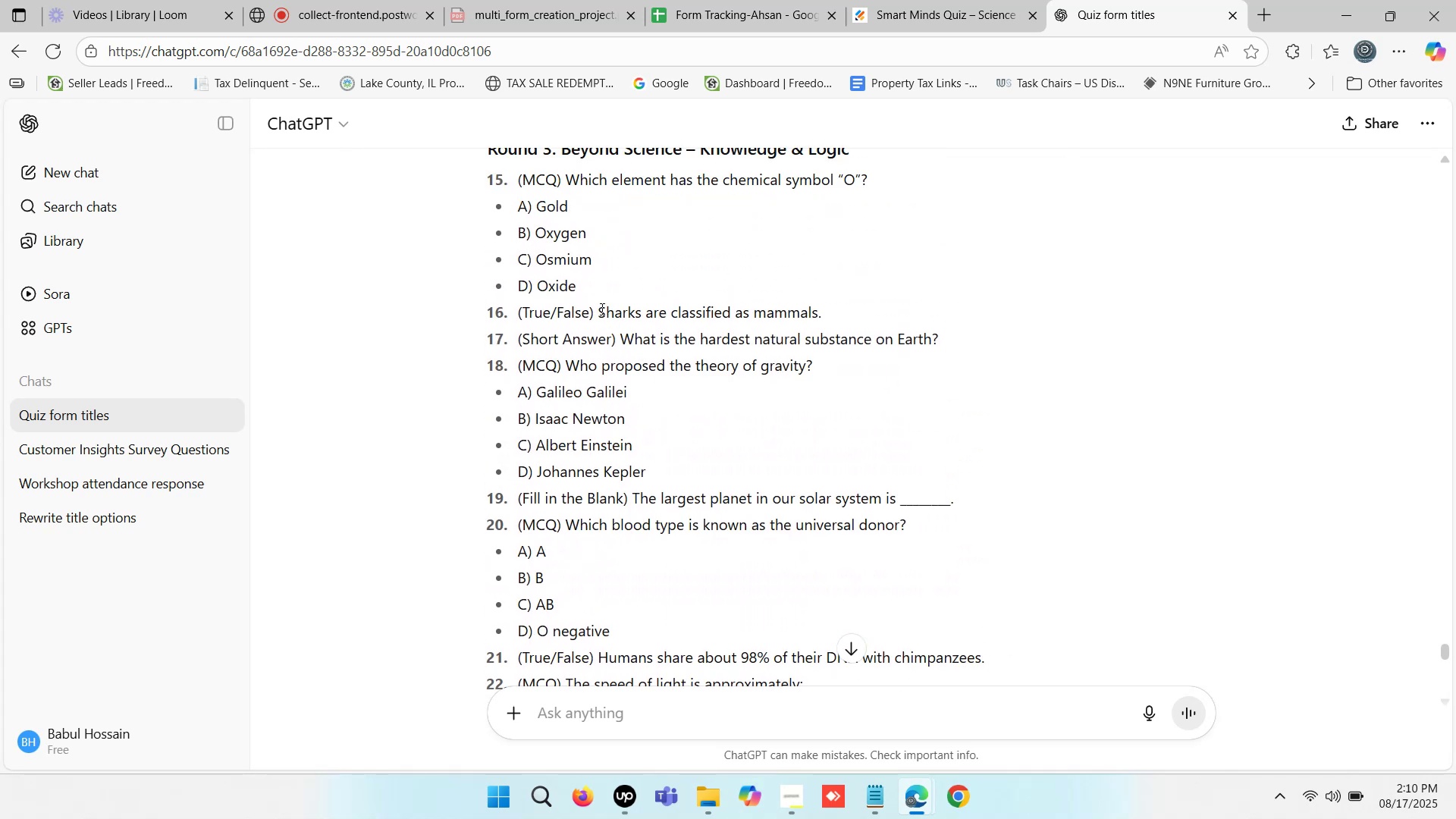 
wait(5.15)
 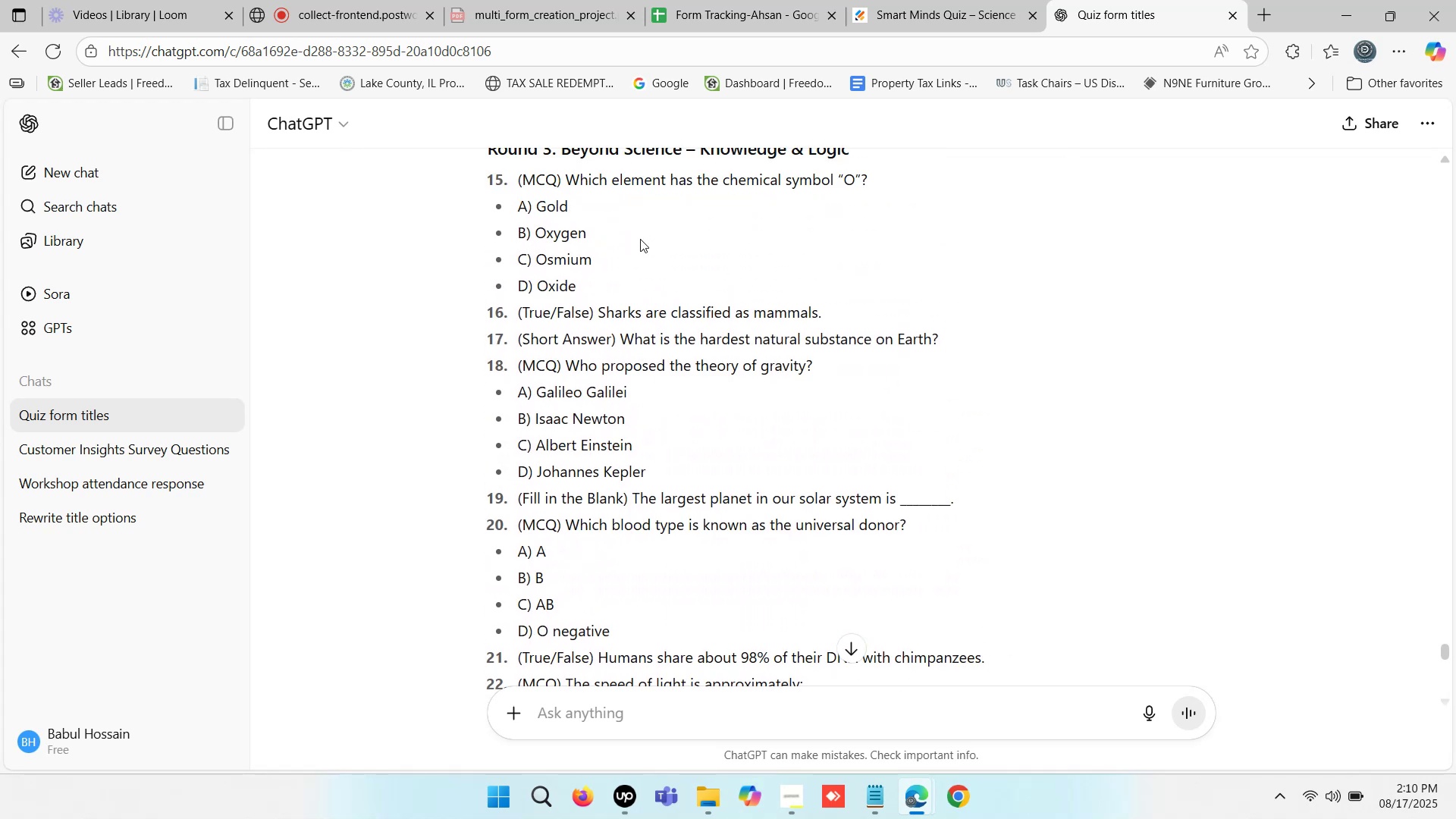 
key(Control+C)
 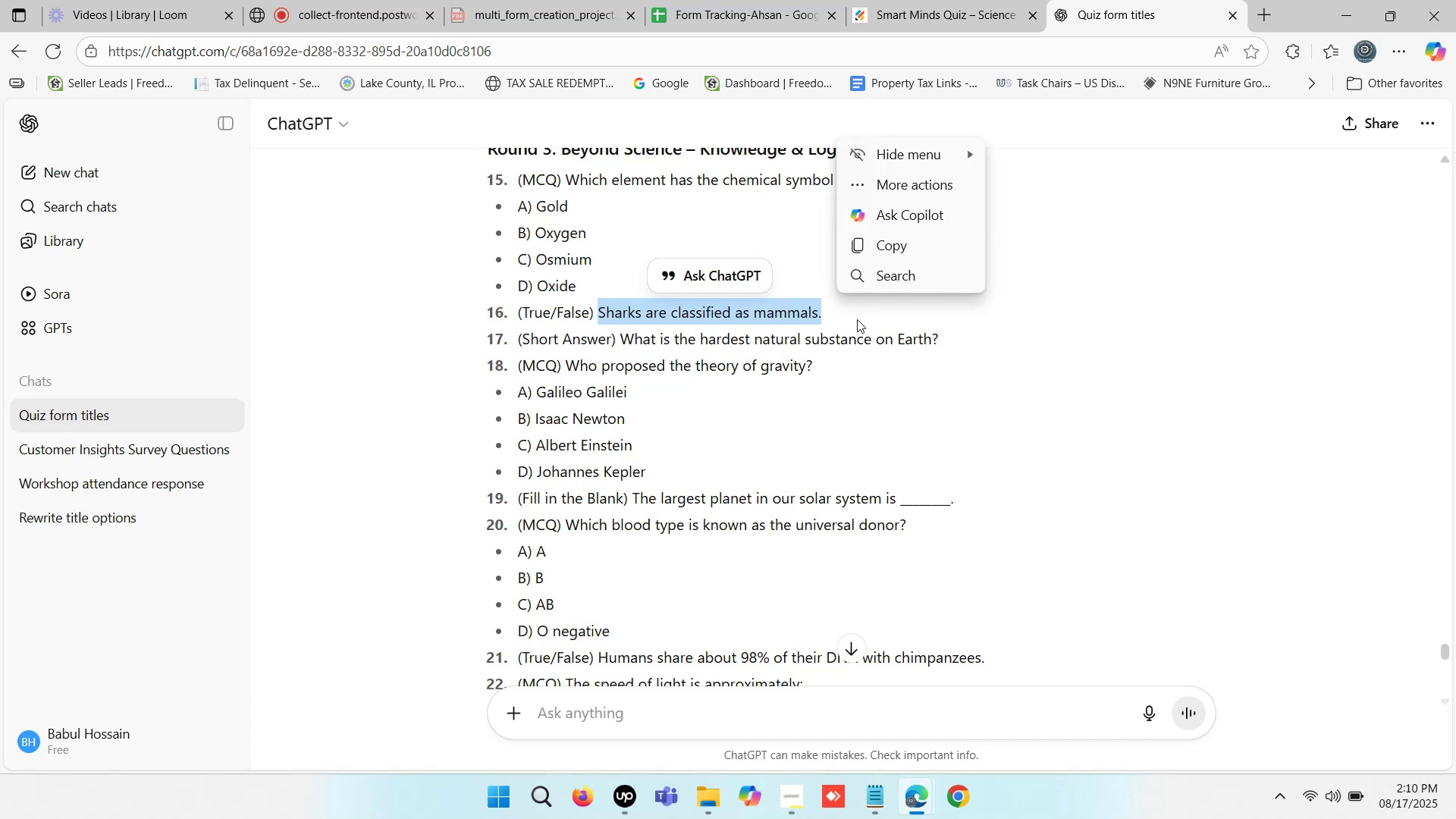 
key(Control+C)
 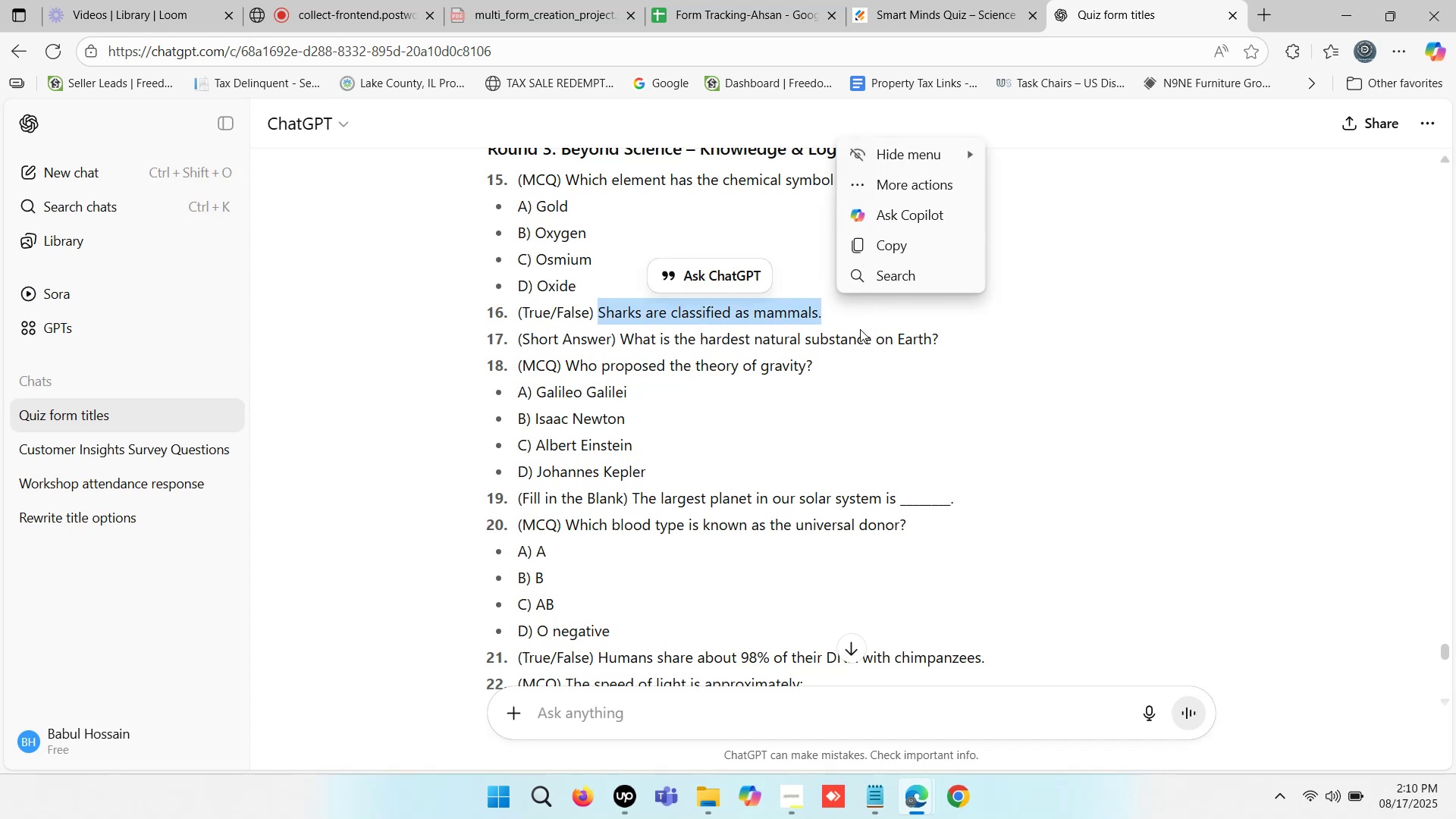 
key(Control+C)
 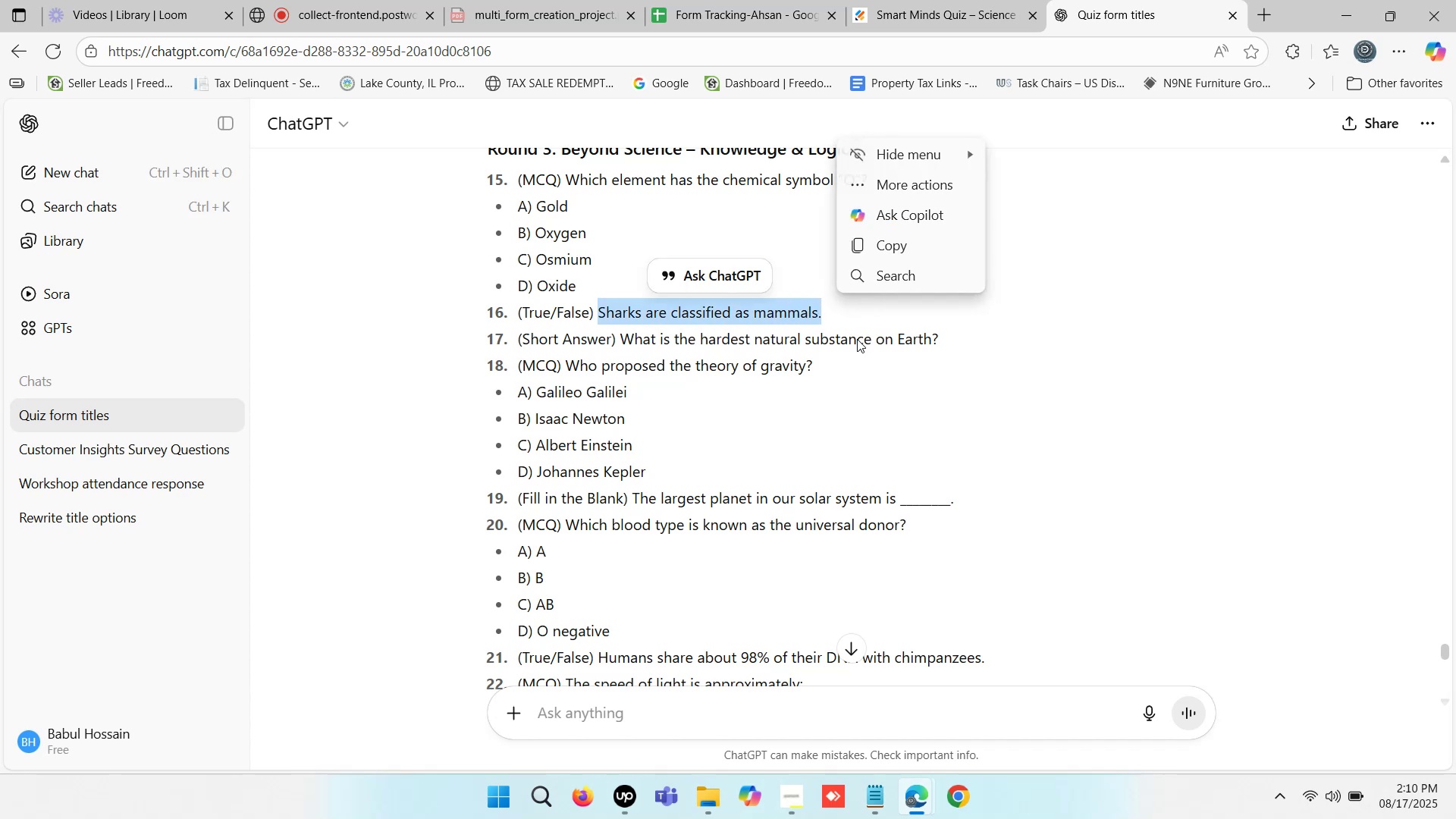 
key(Control+C)
 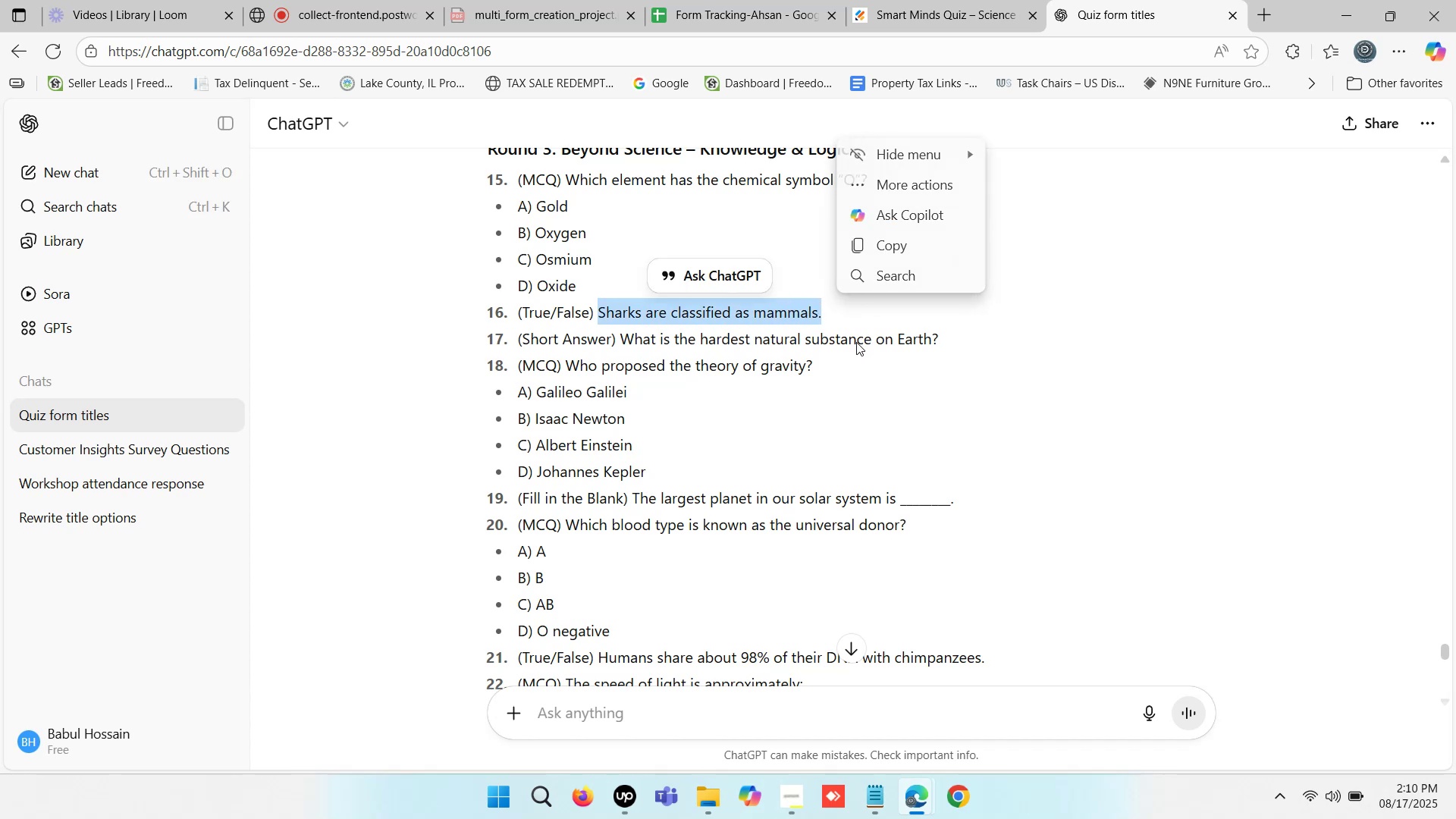 
key(Control+C)
 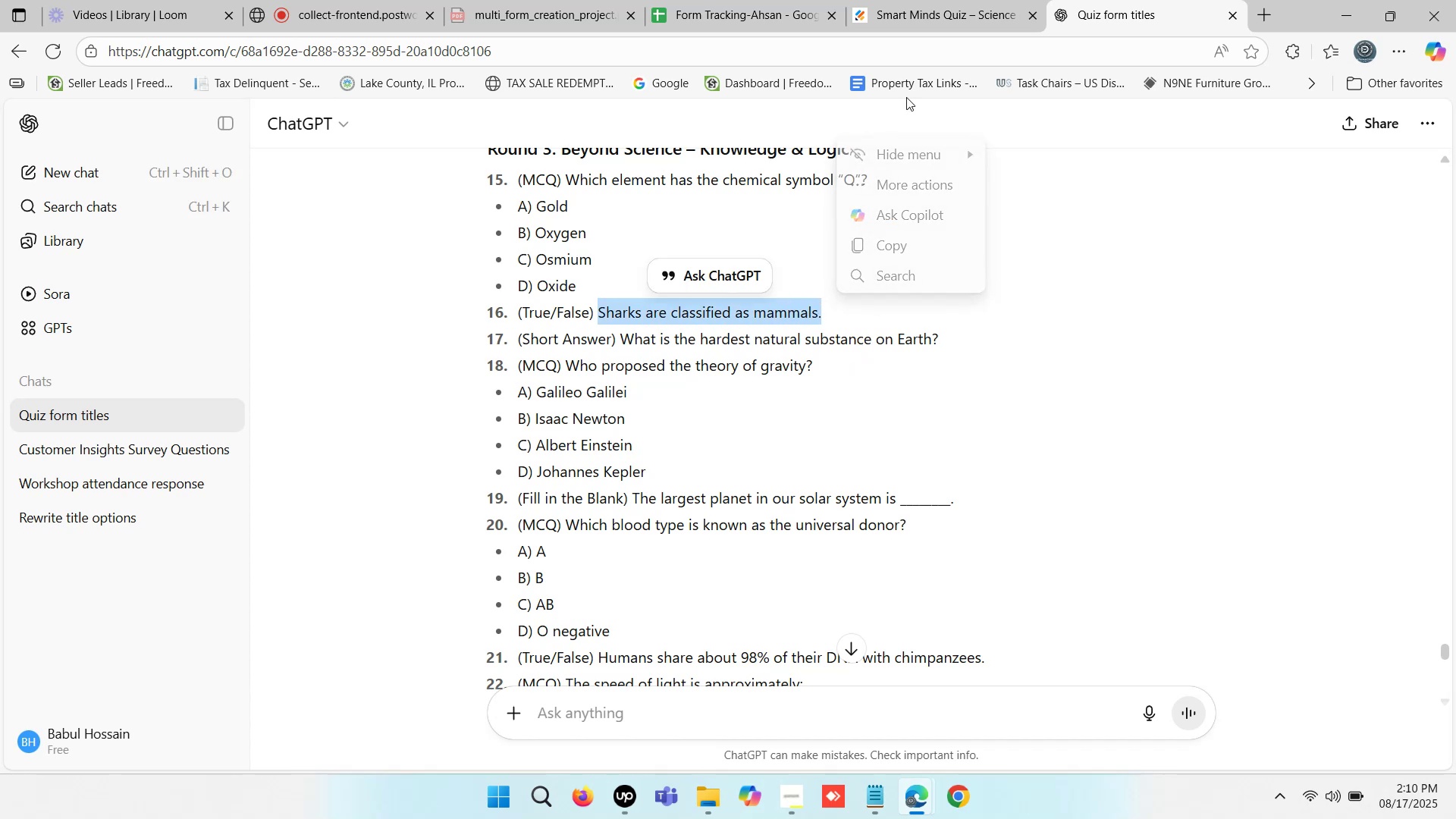 
left_click([977, 0])
 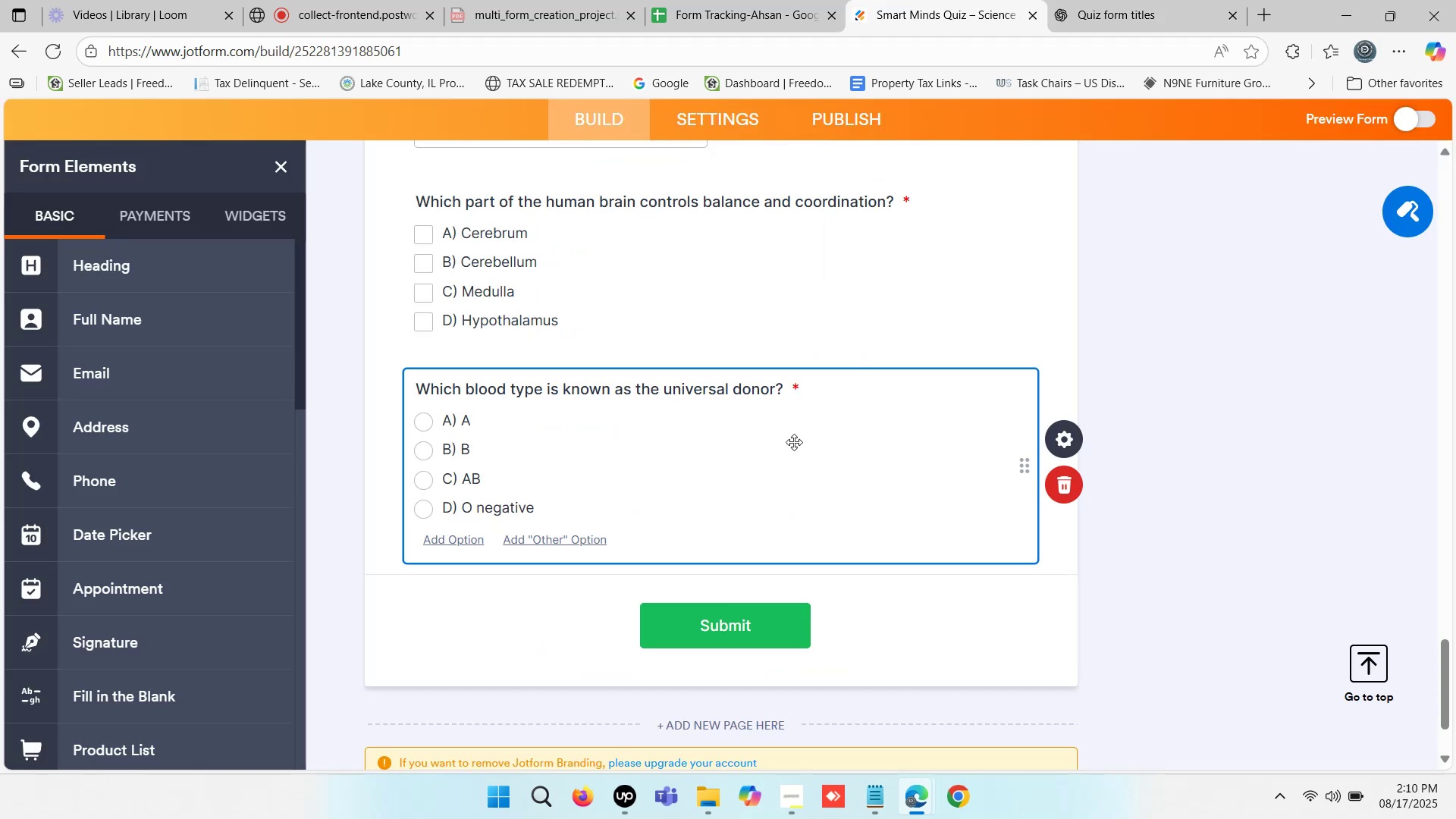 
scroll: coordinate [750, 428], scroll_direction: up, amount: 5.0
 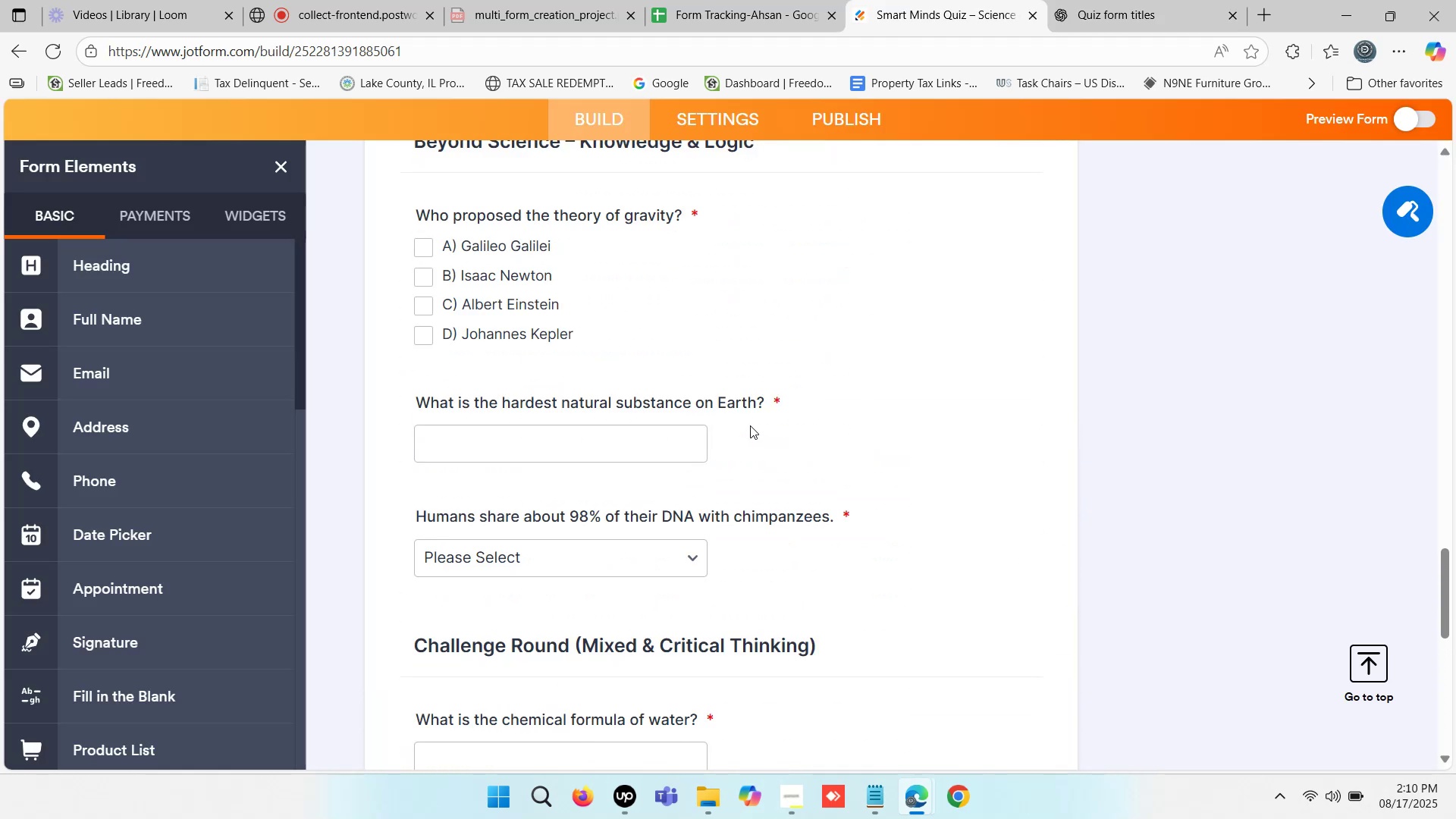 
scroll: coordinate [750, 424], scroll_direction: down, amount: 8.0
 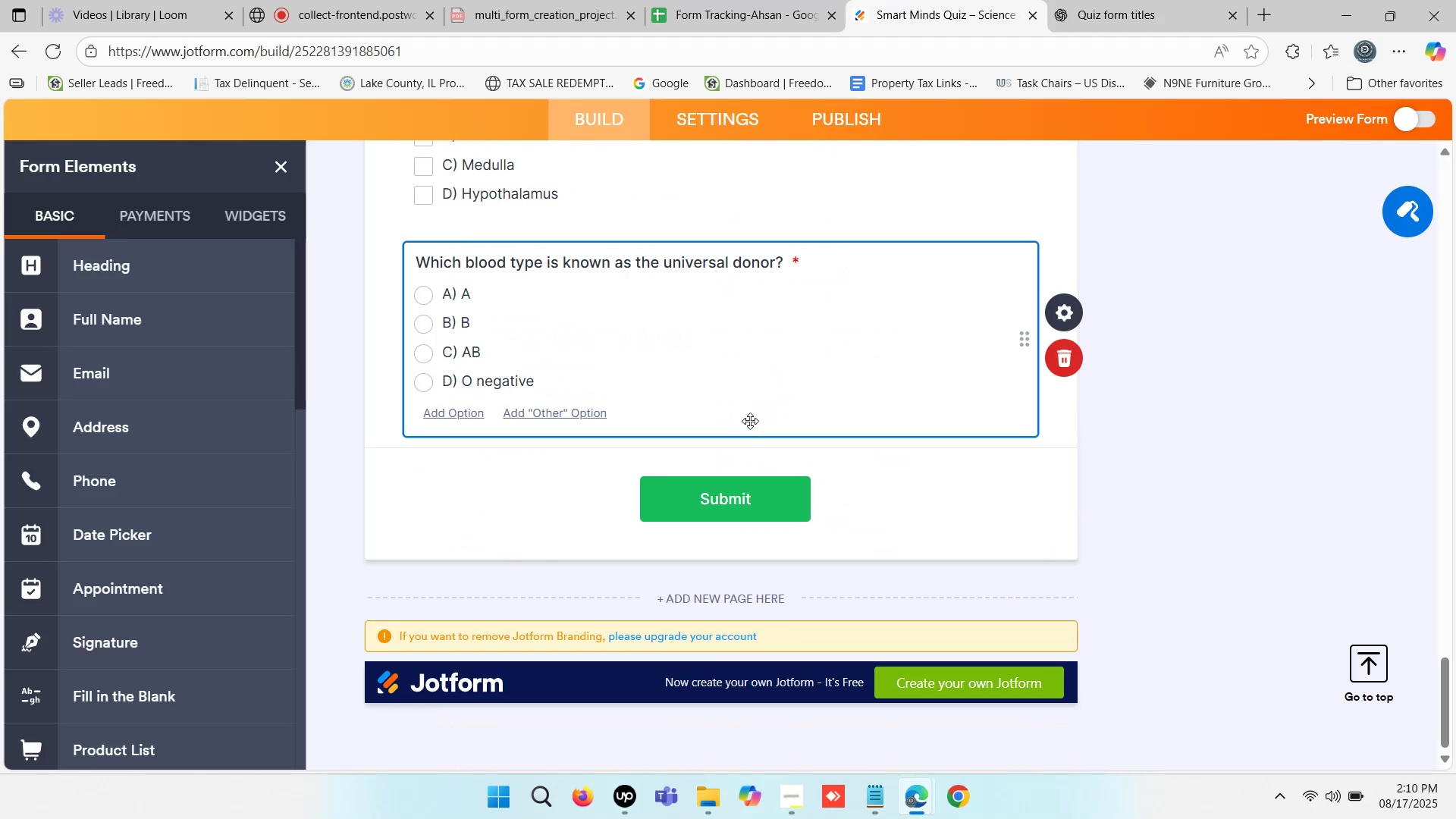 
scroll: coordinate [756, 411], scroll_direction: up, amount: 3.0
 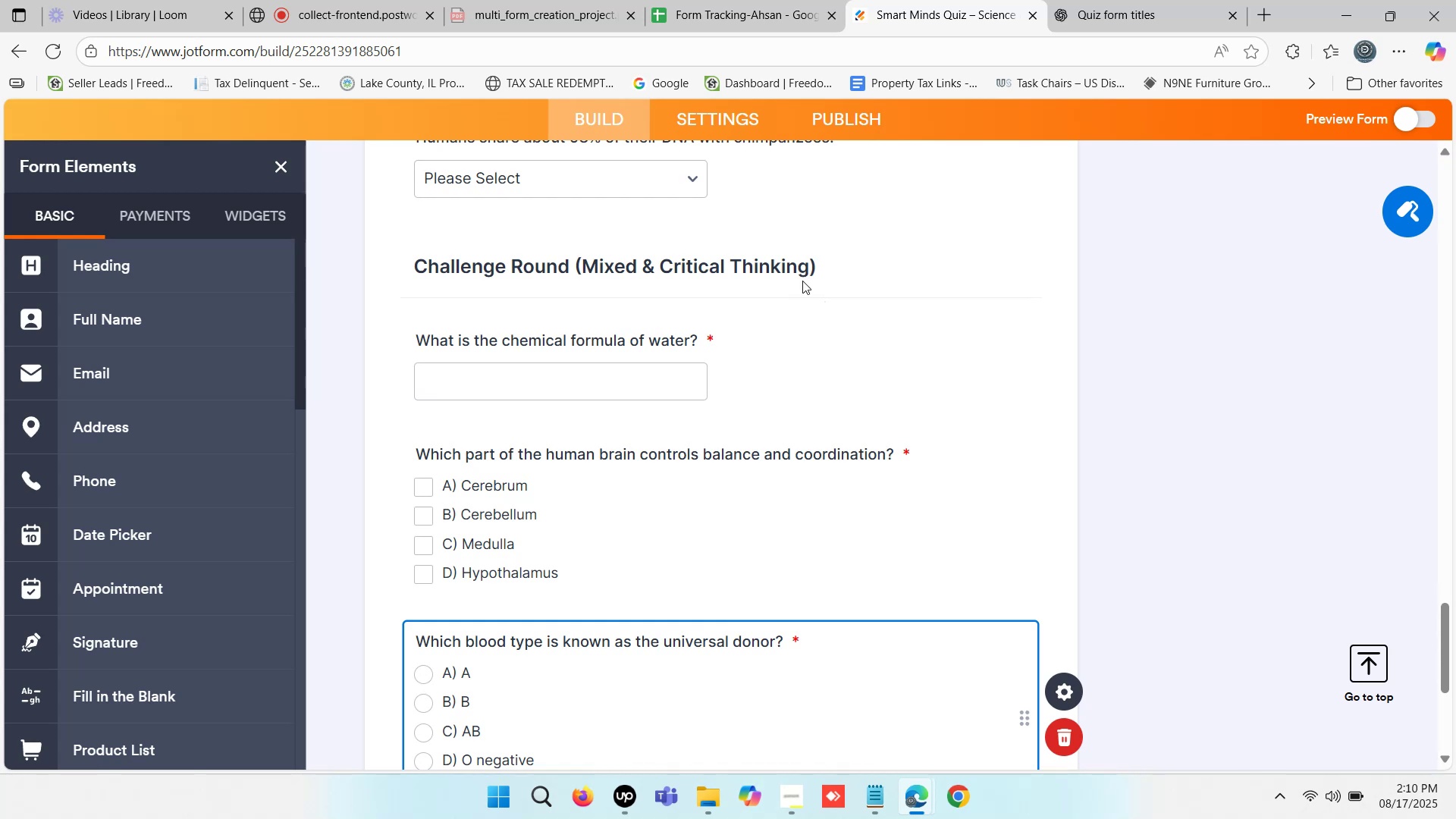 
scroll: coordinate [842, 435], scroll_direction: down, amount: 4.0
 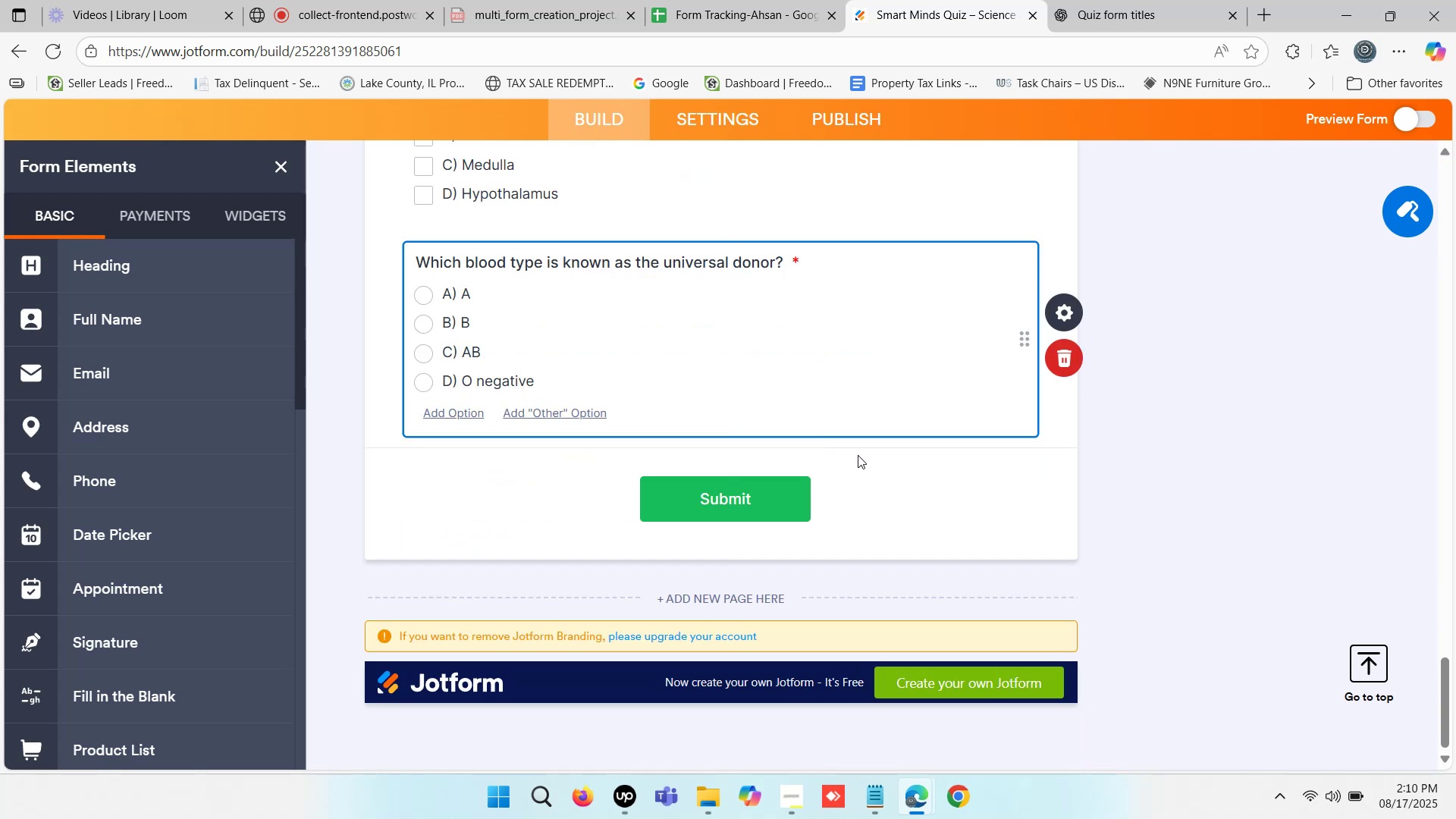 
left_click([892, 453])
 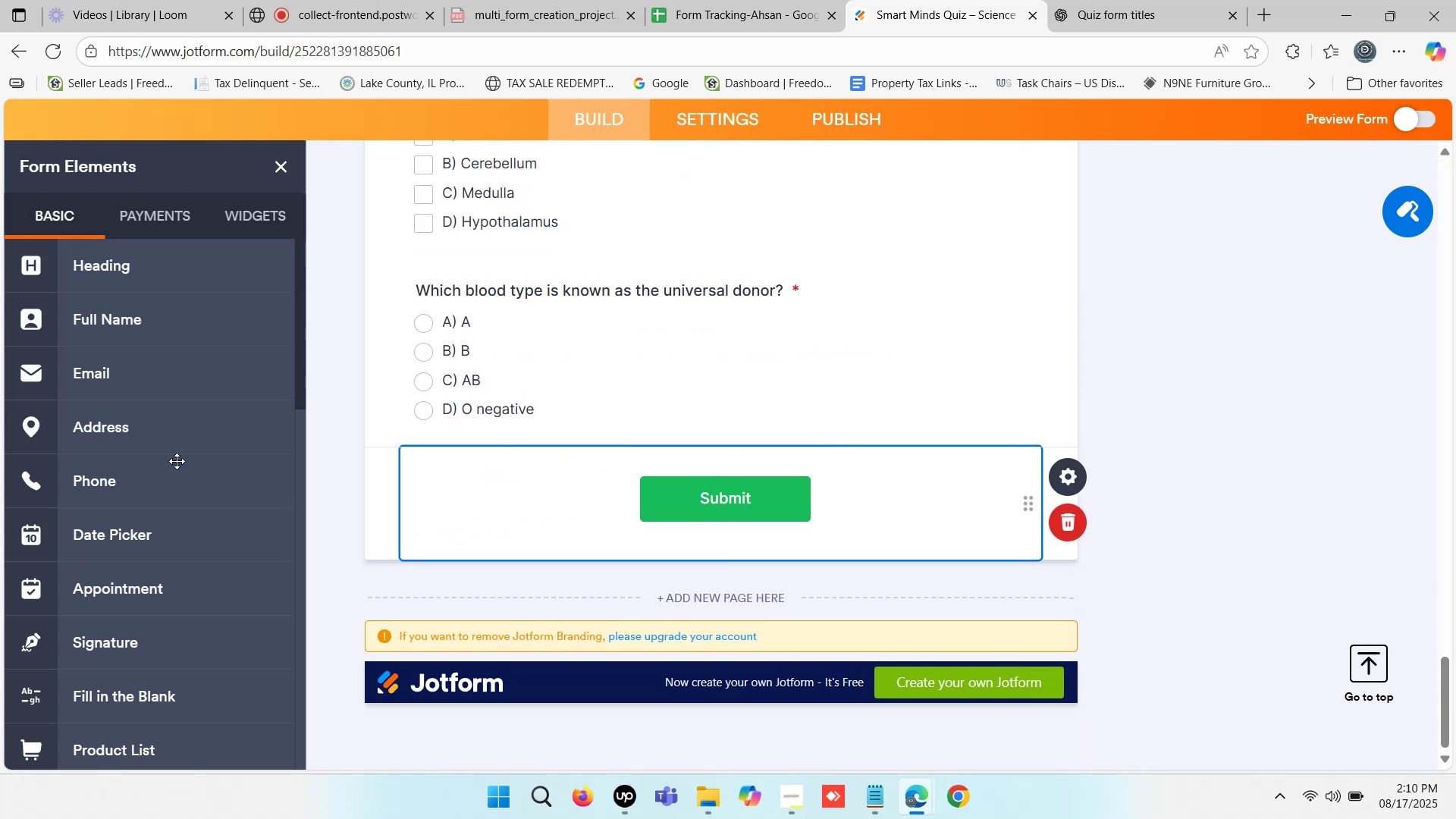 
scroll: coordinate [132, 531], scroll_direction: down, amount: 2.0
 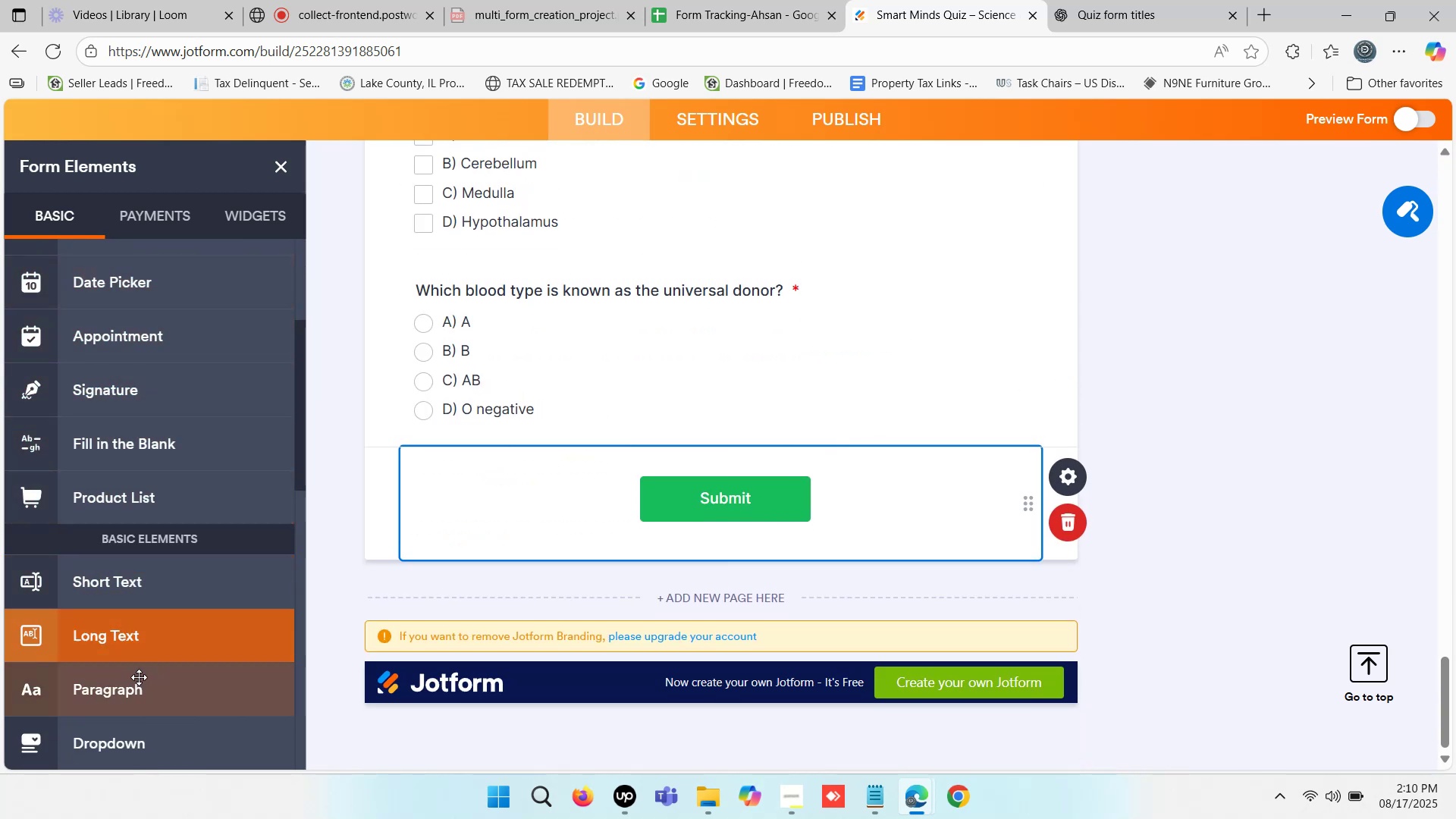 
left_click([136, 748])
 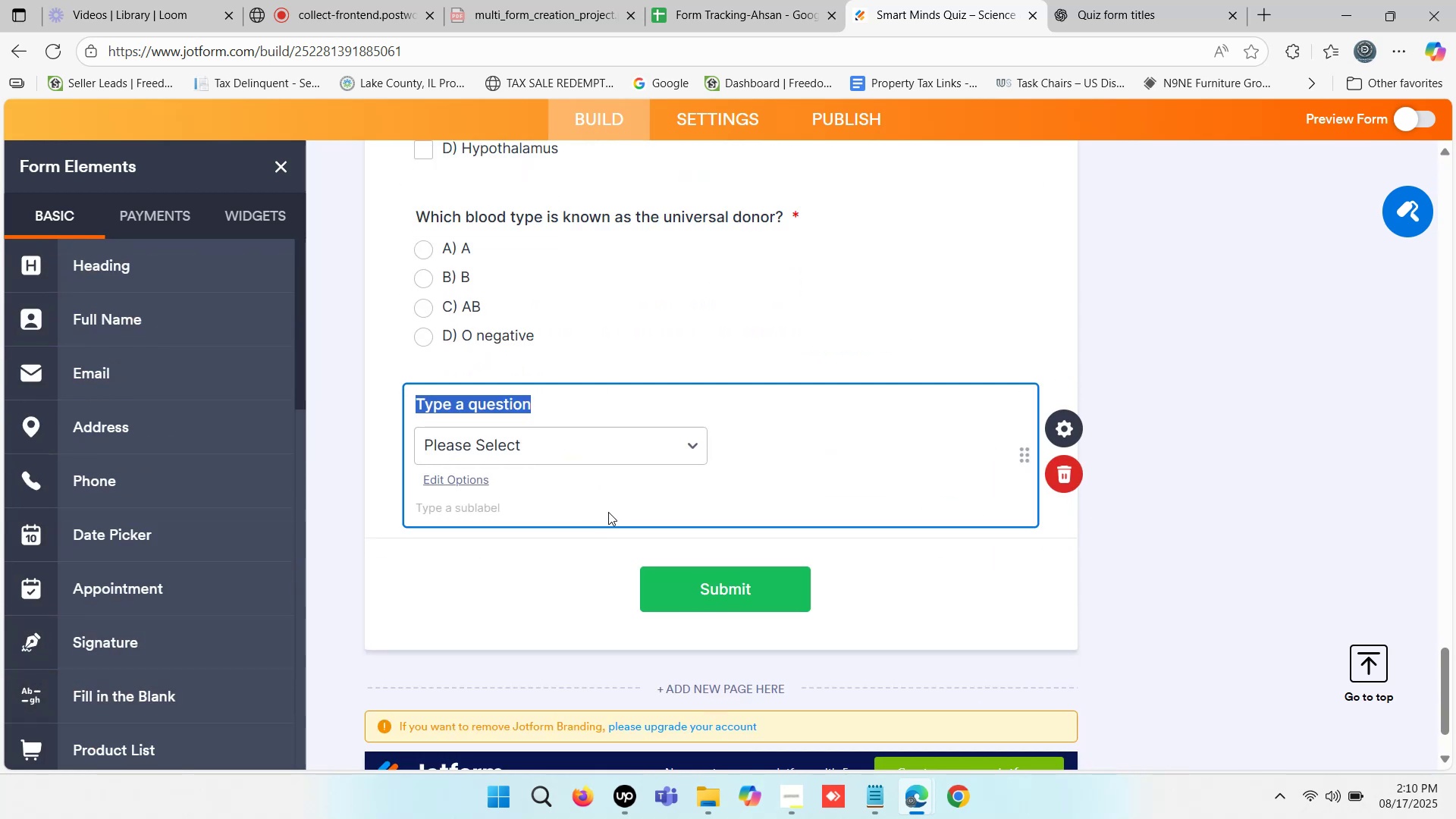 
key(Control+V)
 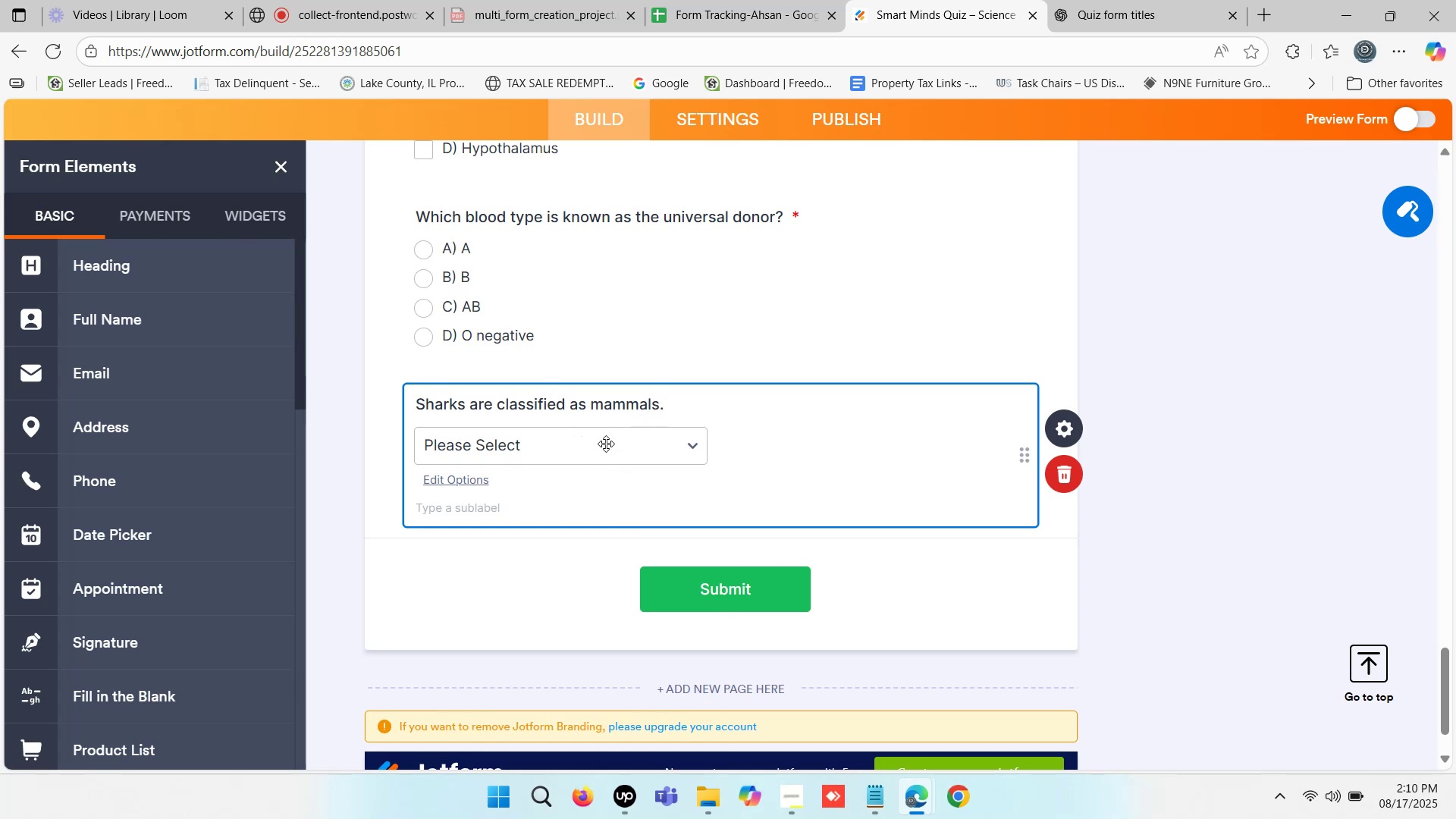 
left_click([606, 444])
 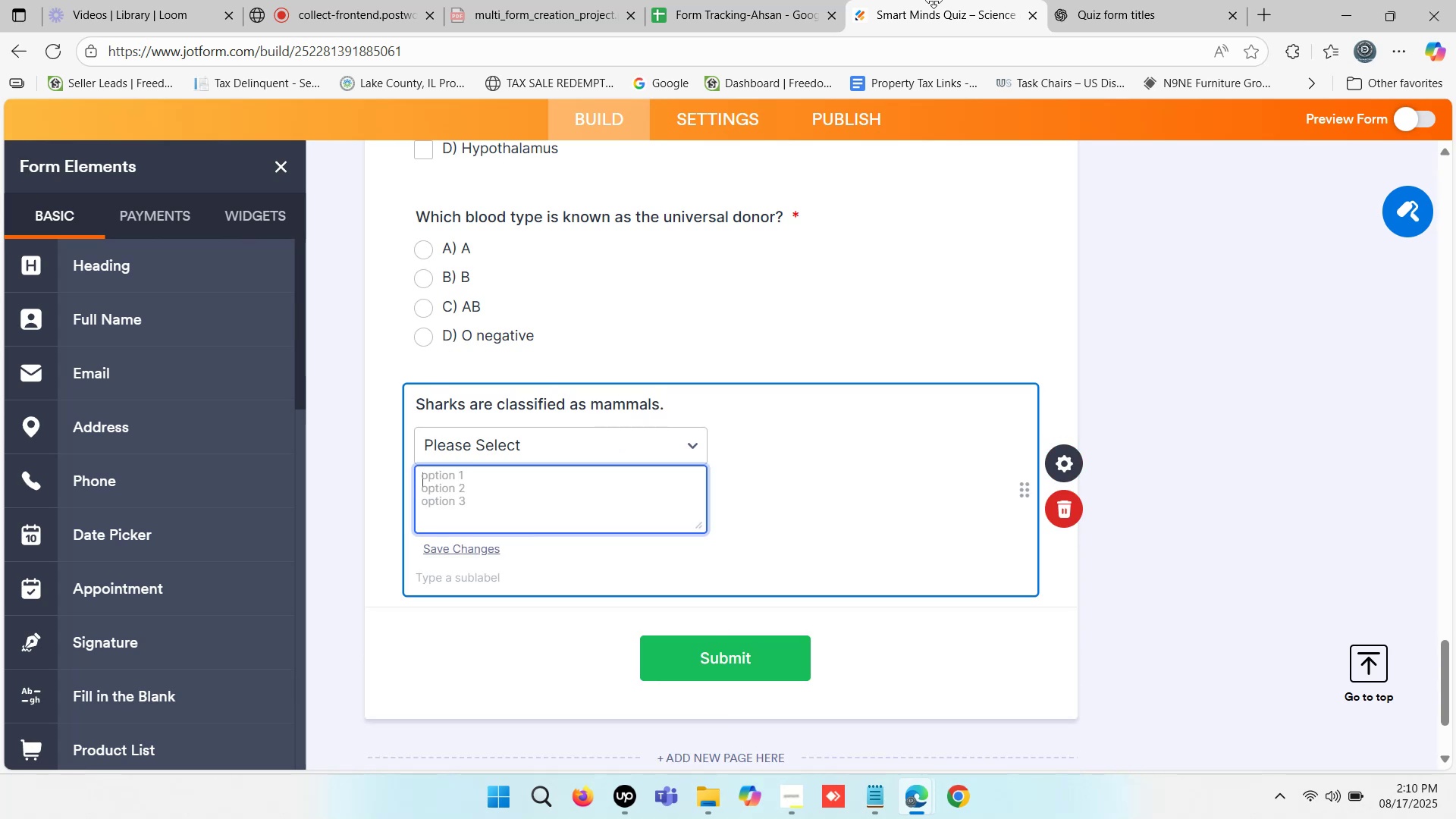 
left_click([1060, 0])
 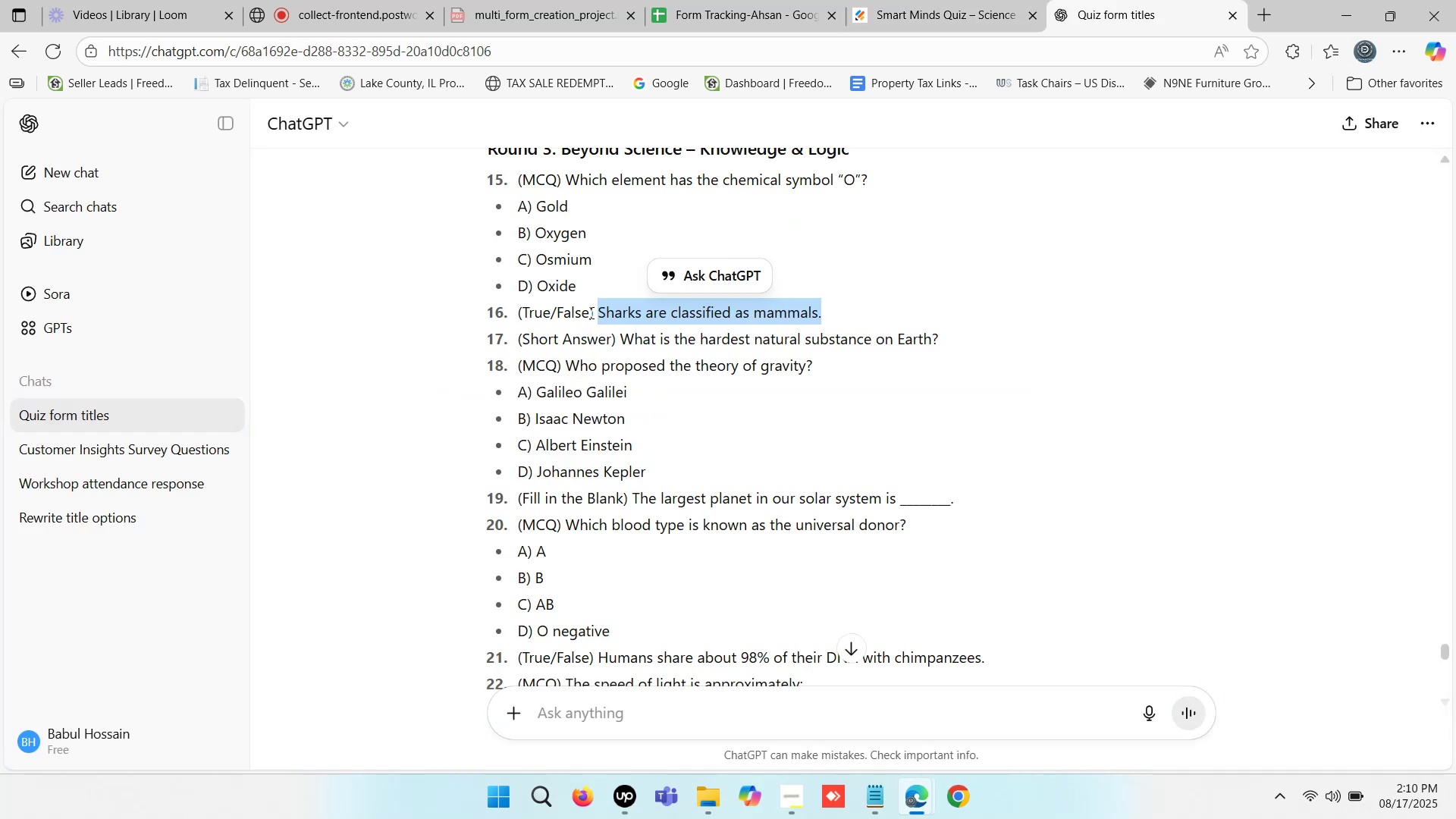 
key(Control+C)
 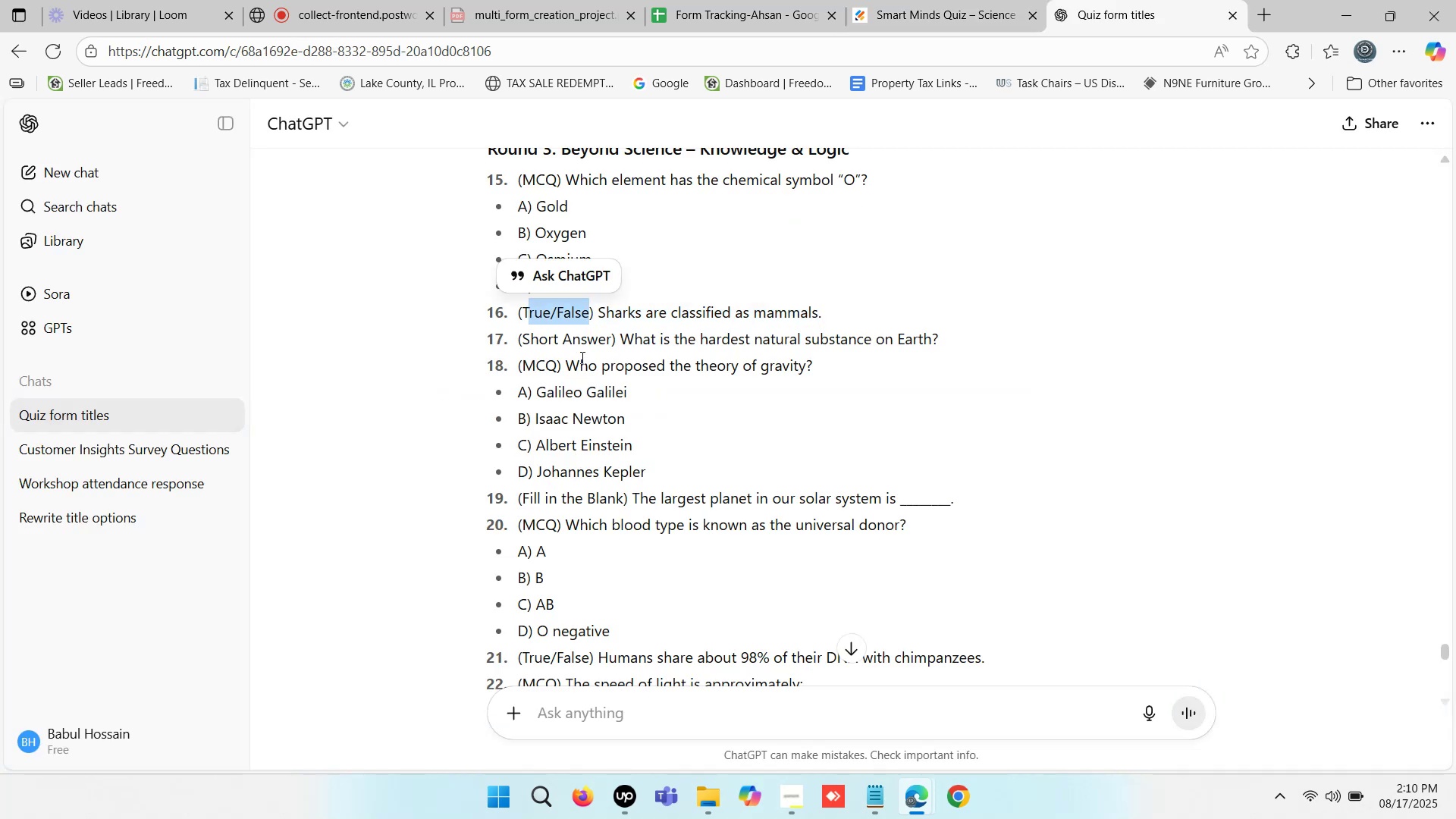 
hold_key(key=ShiftLeft, duration=1.07)
left_click([522, 308])
 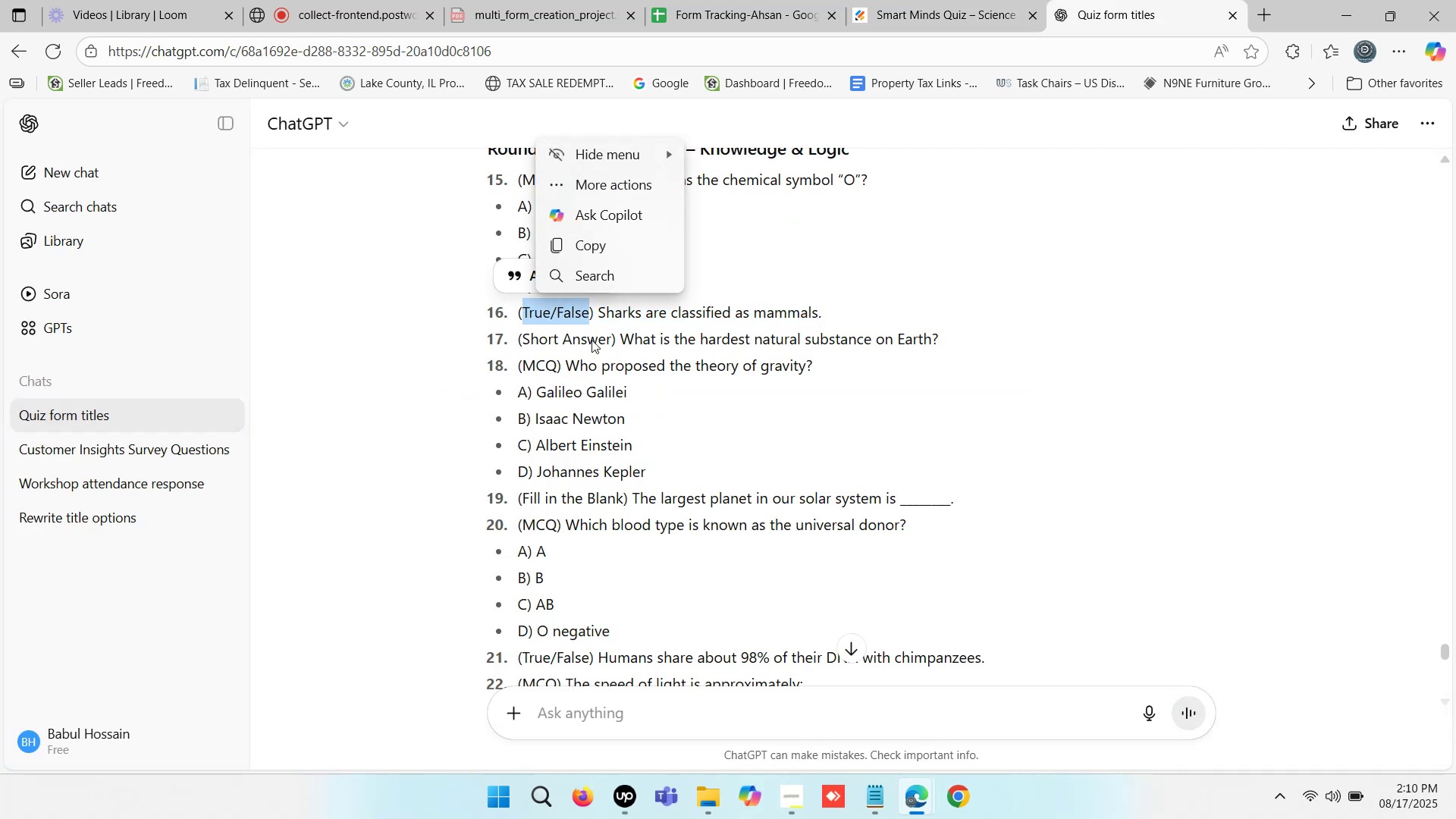 
key(Control+C)
 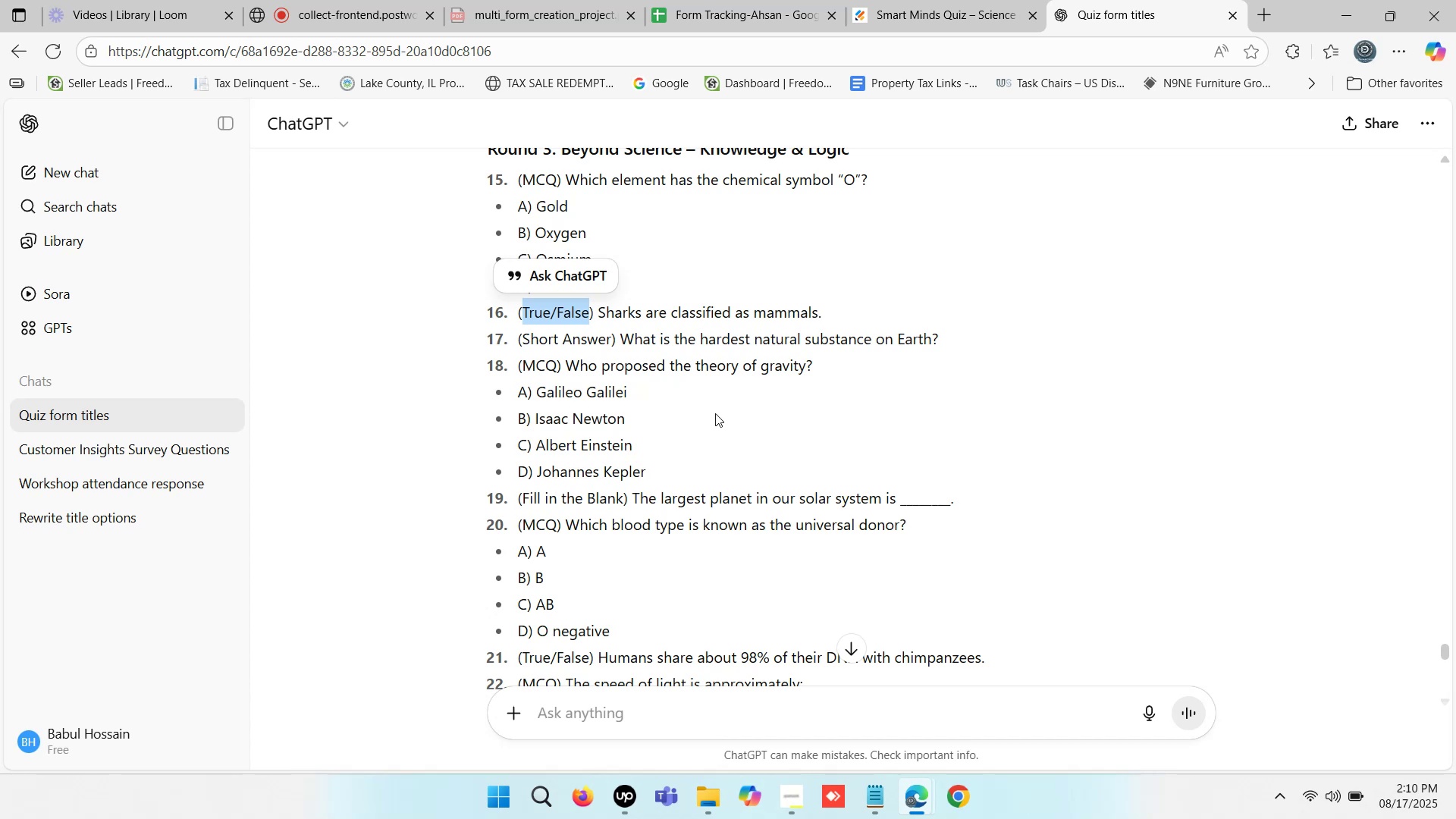 
scroll: coordinate [709, 420], scroll_direction: down, amount: 9.0
 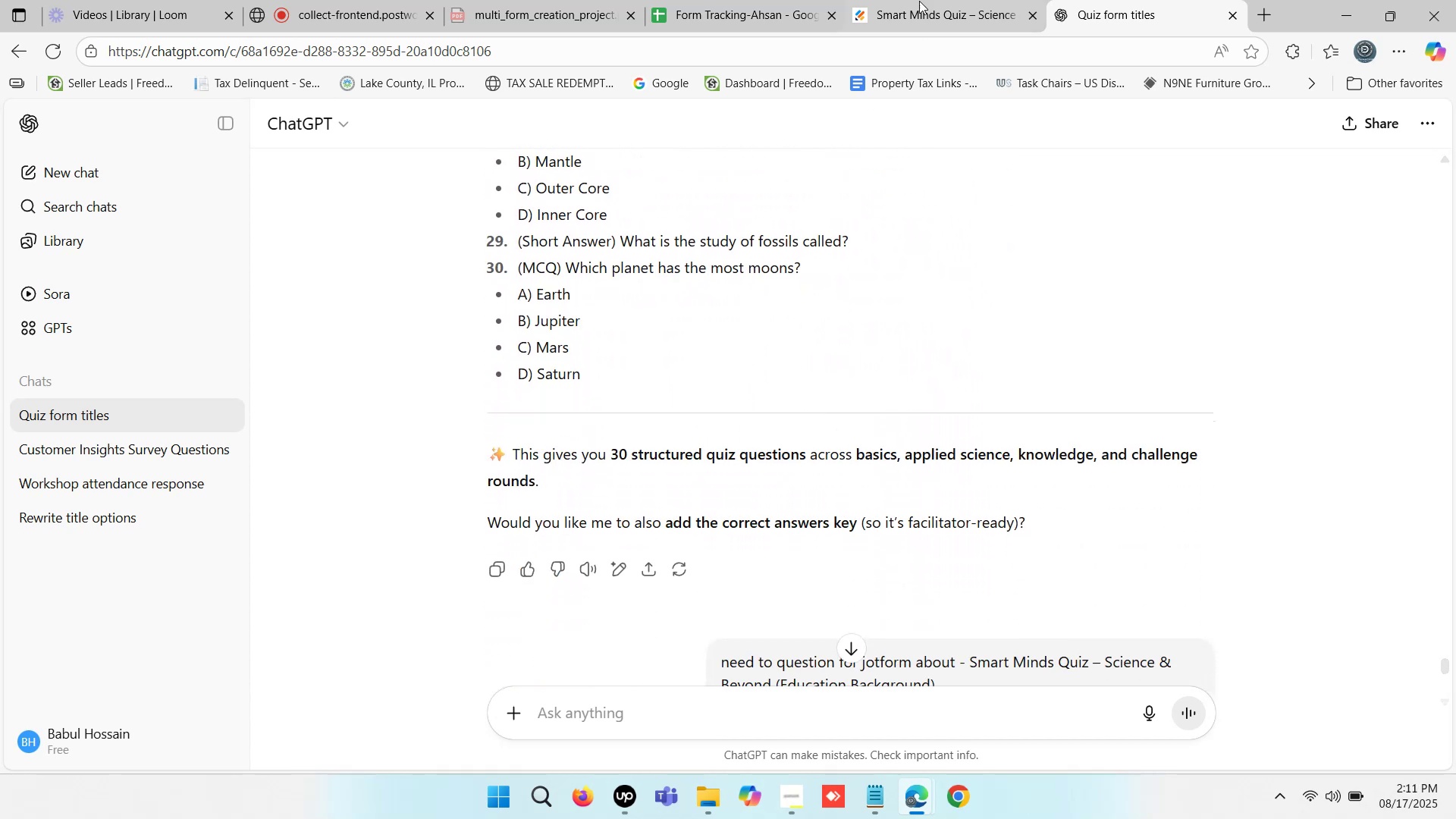 
left_click([916, 0])
 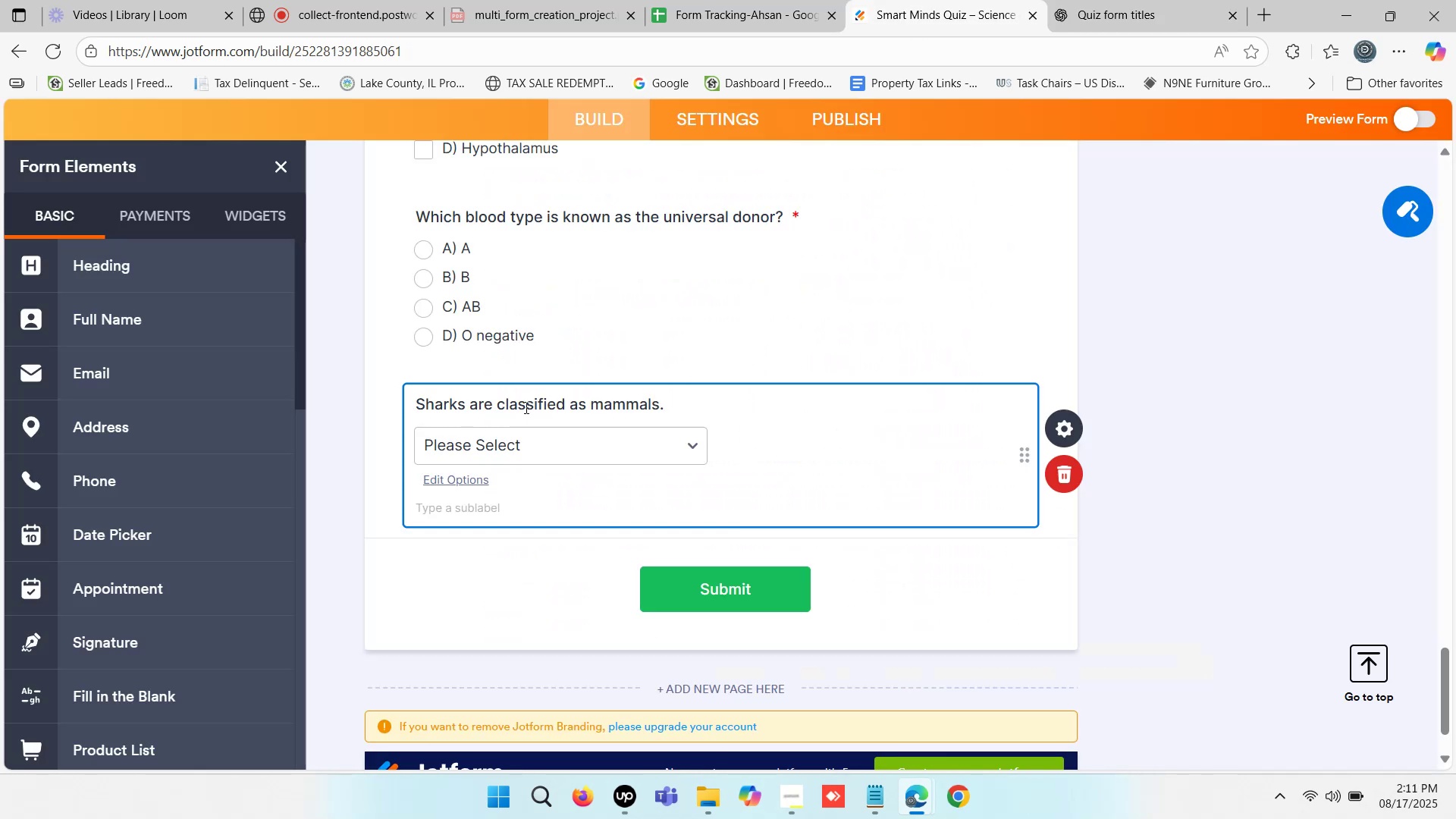 
left_click([525, 407])
 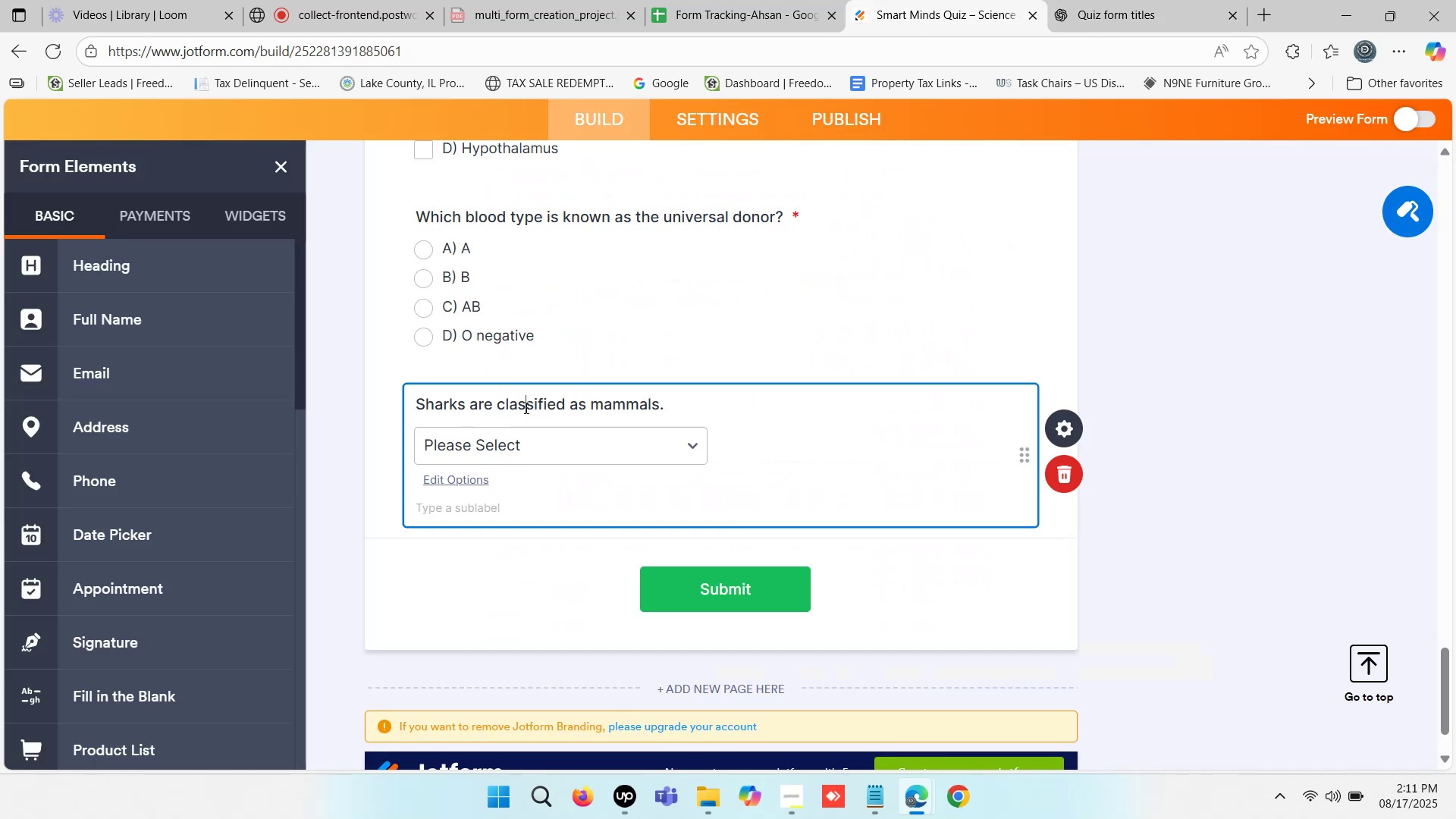 
hold_key(key=ControlLeft, duration=0.46)
 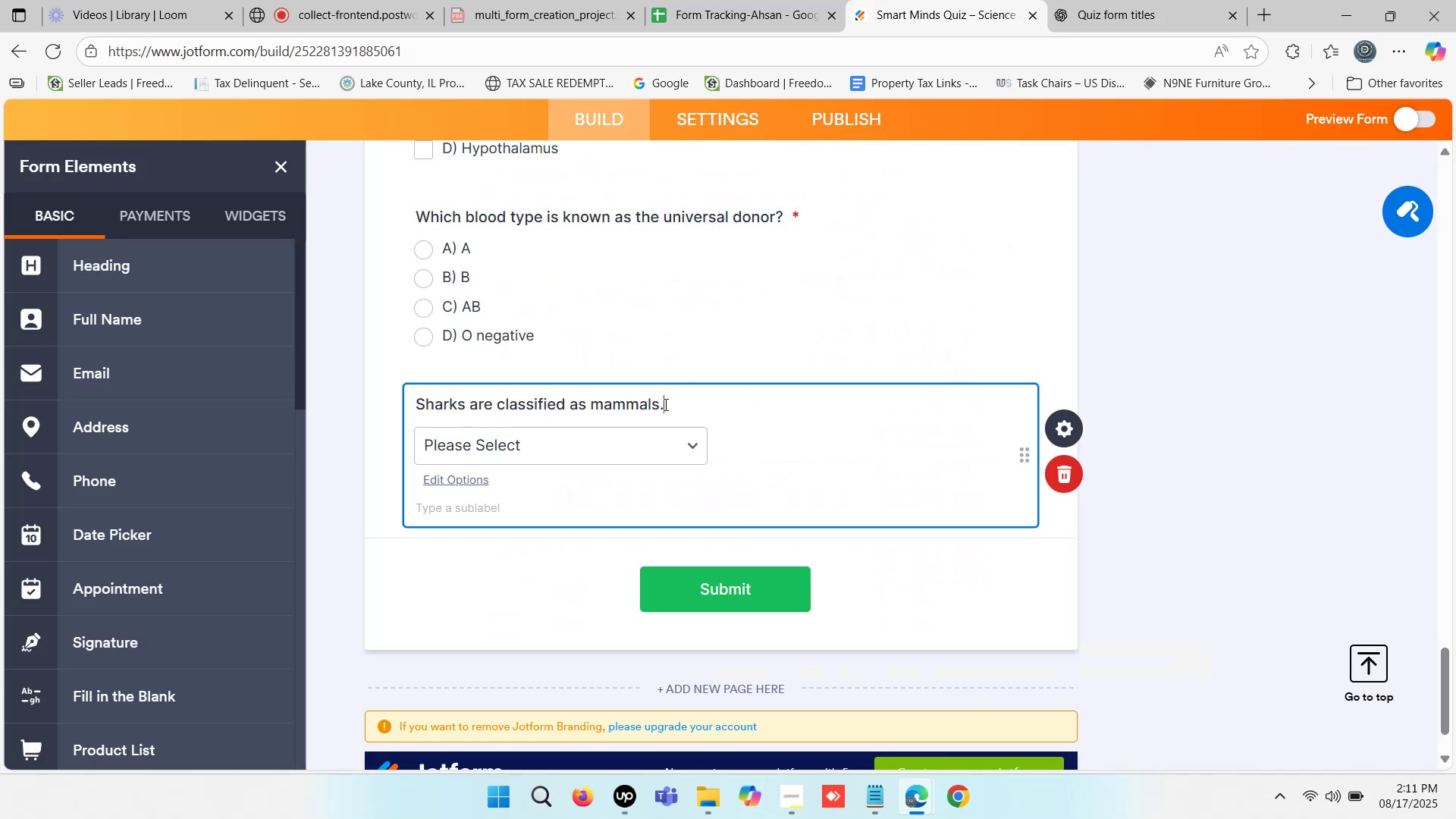 
left_click([664, 404])
 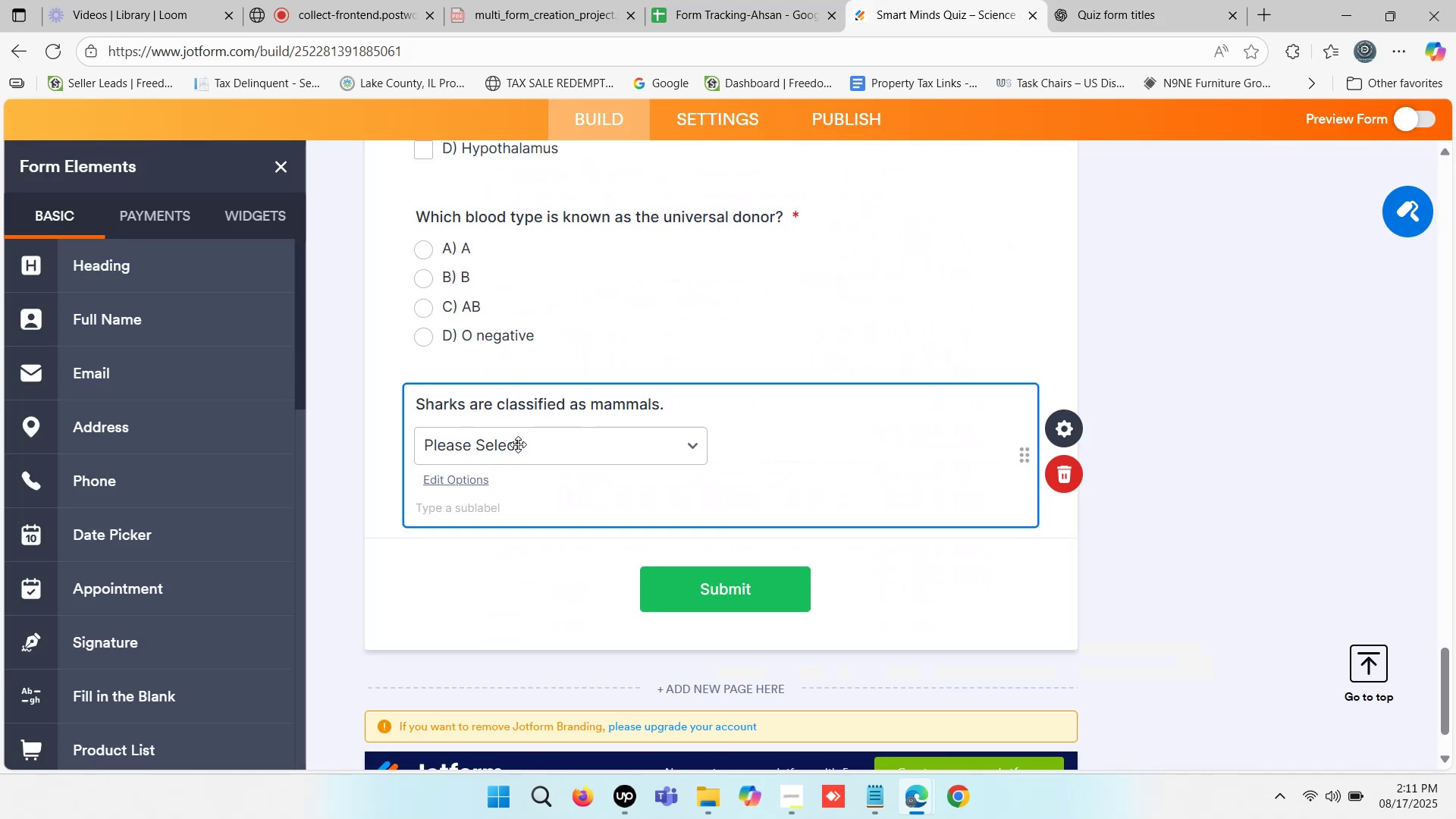 
left_click([518, 444])
 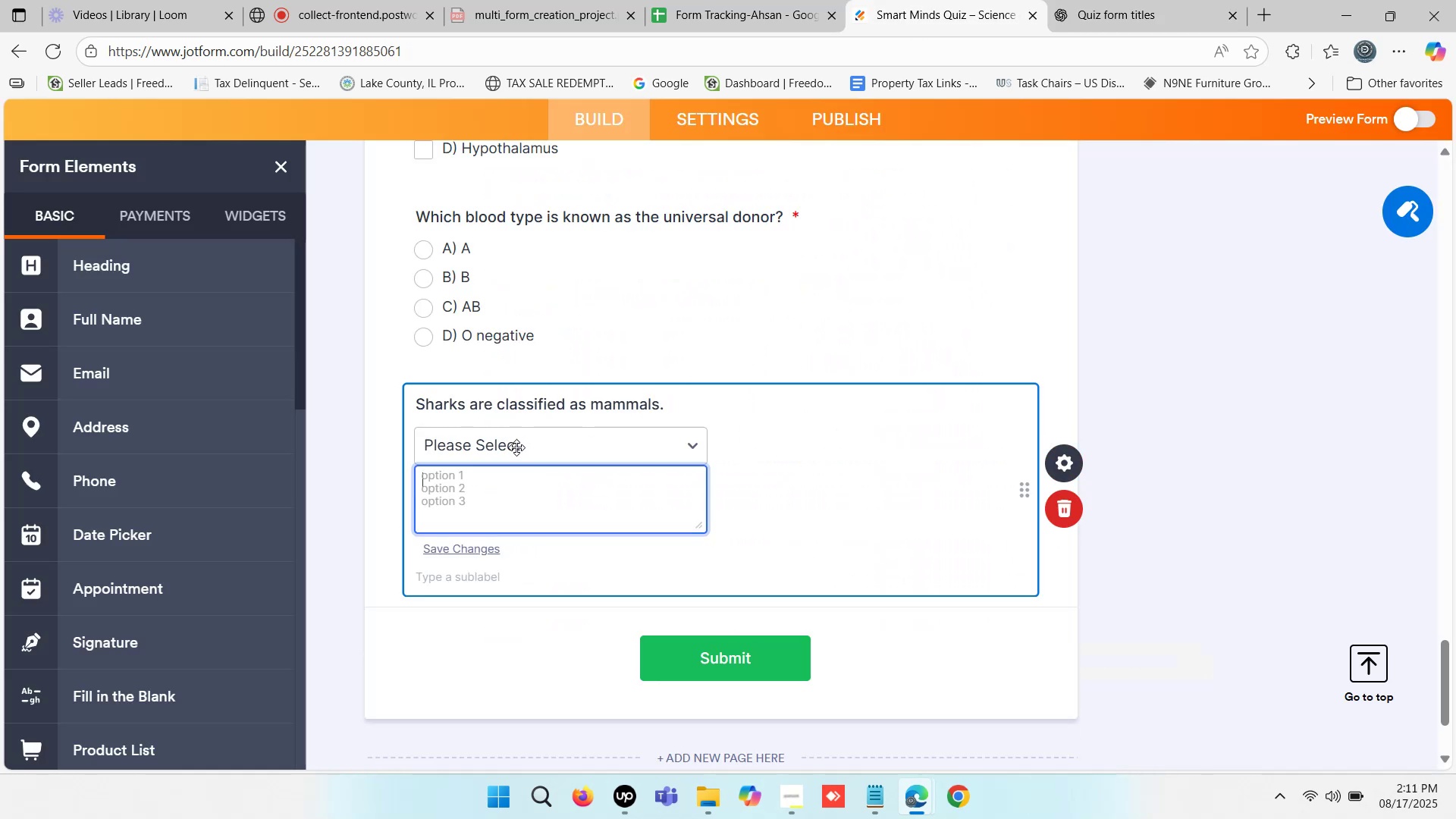 
key(Control+V)
 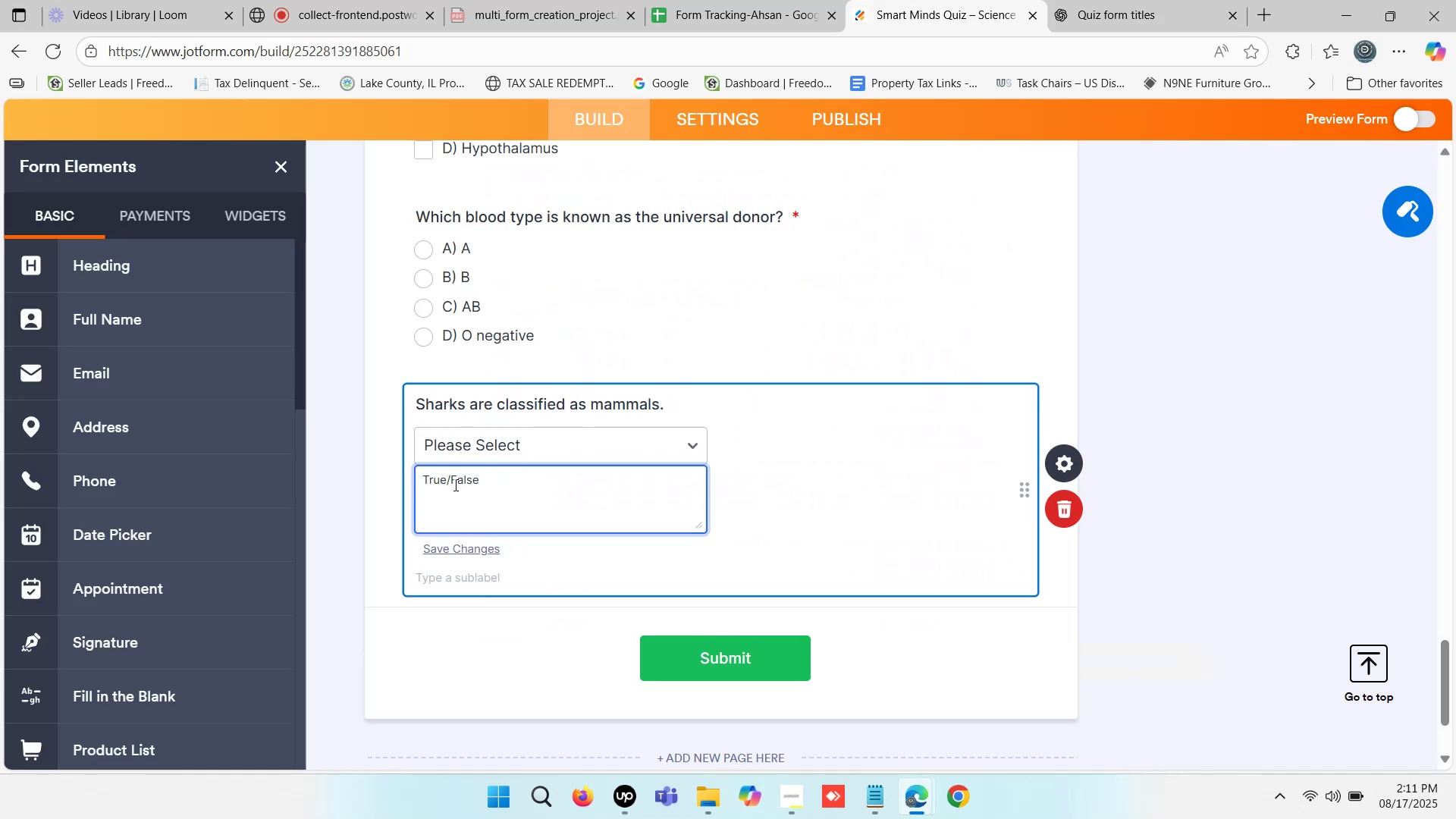 
left_click([451, 478])
 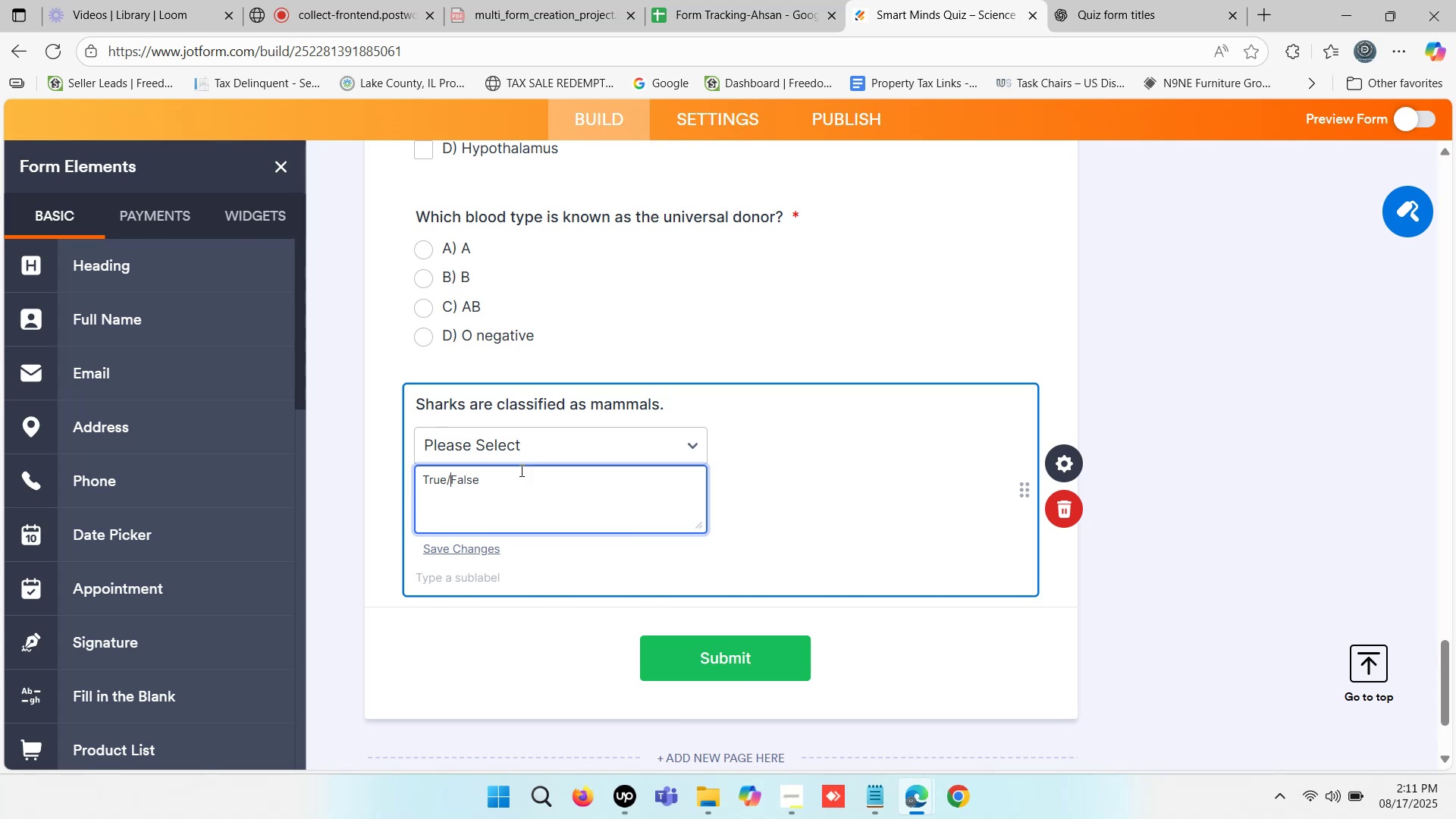 
key(Backspace)
 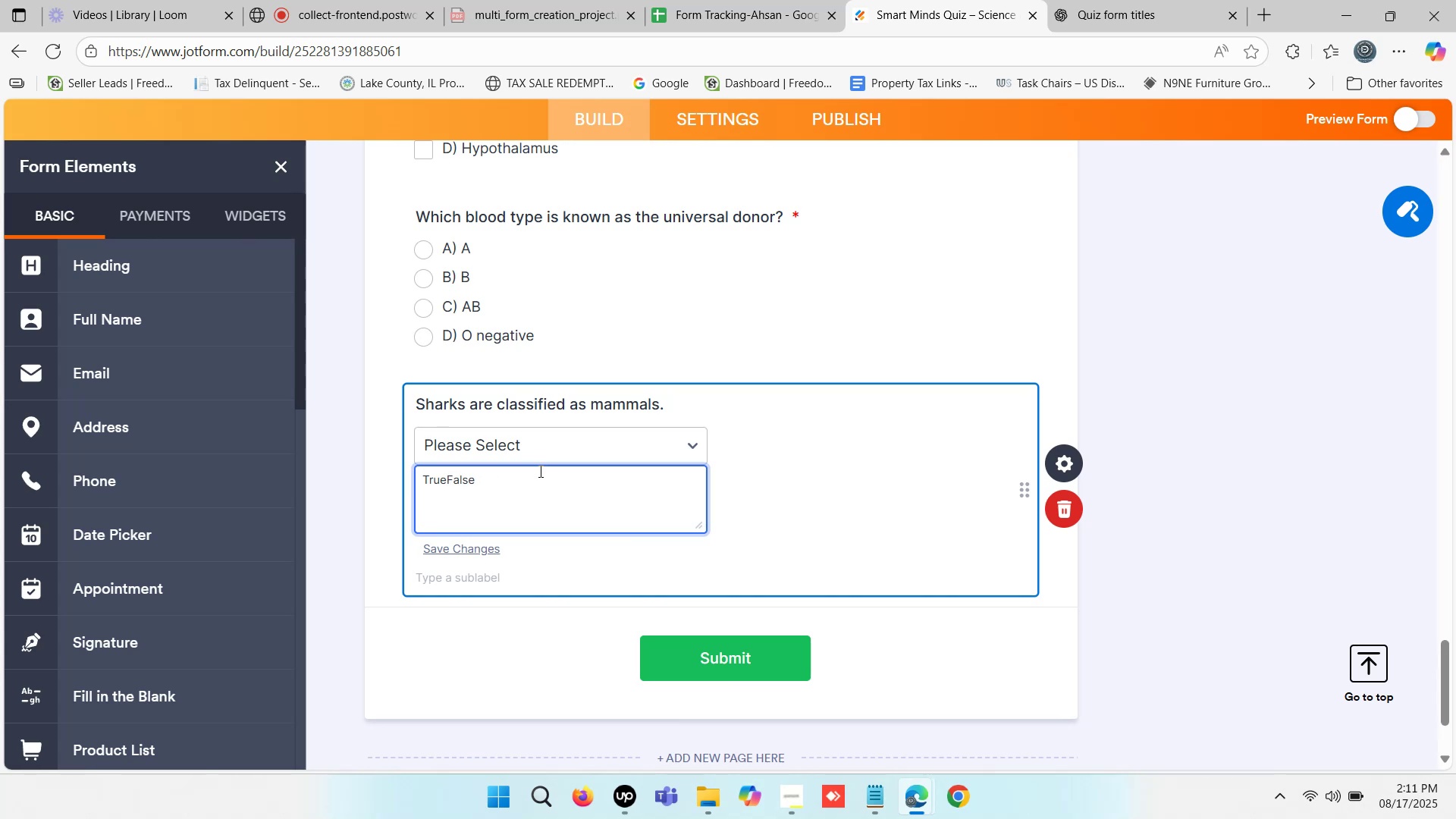 
key(Enter)
 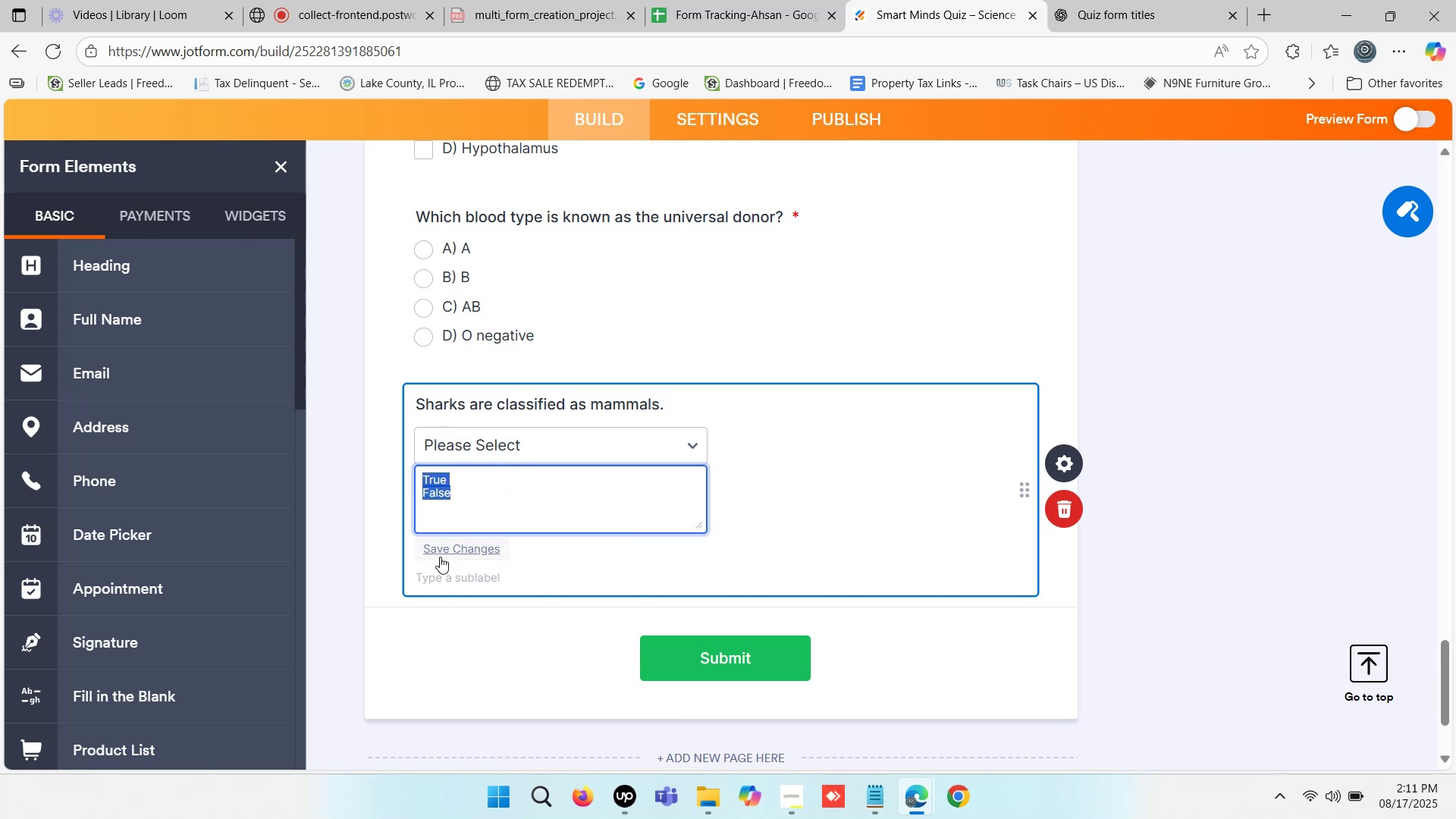 
left_click([441, 552])
 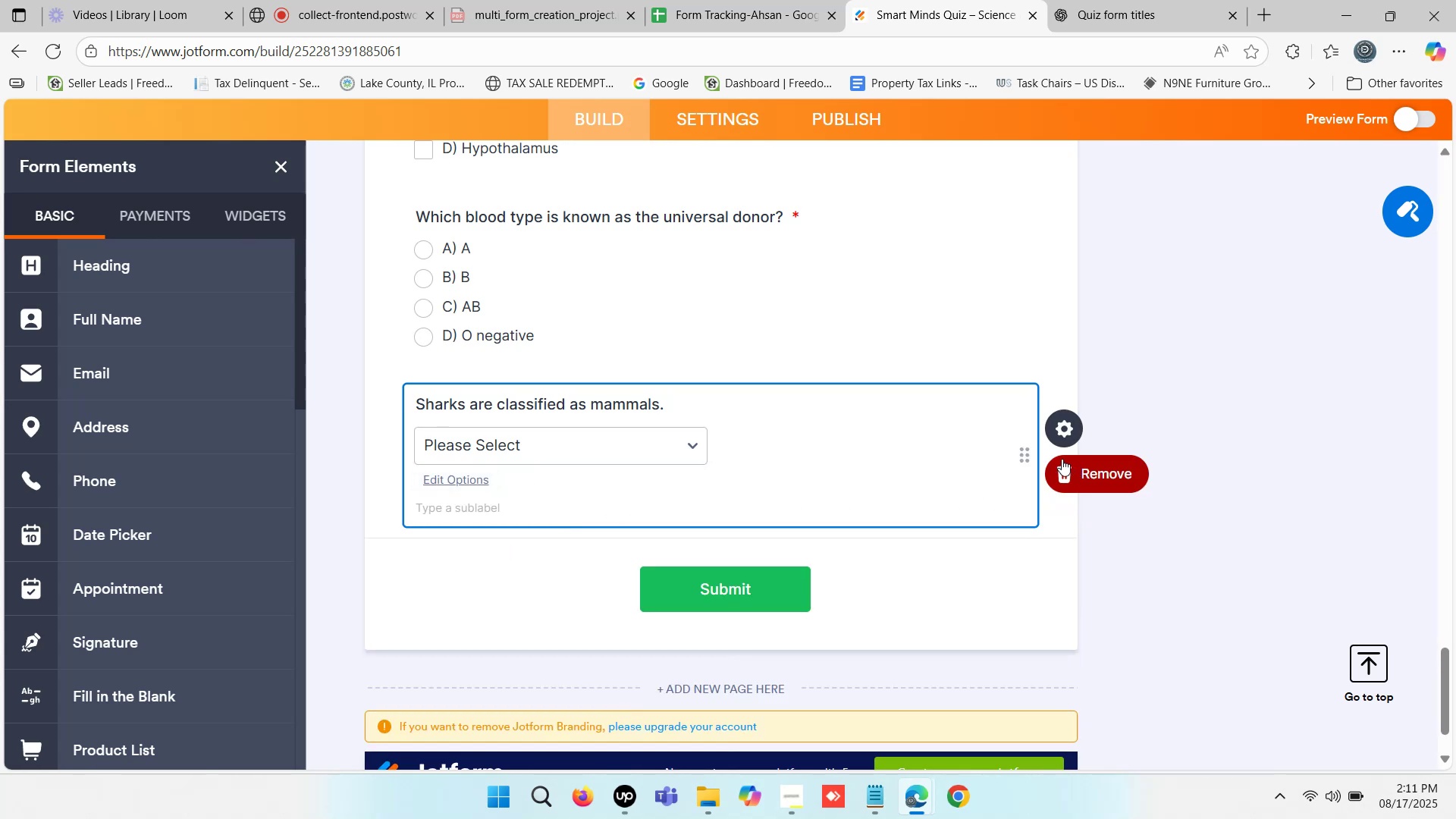 
left_click([1066, 427])
 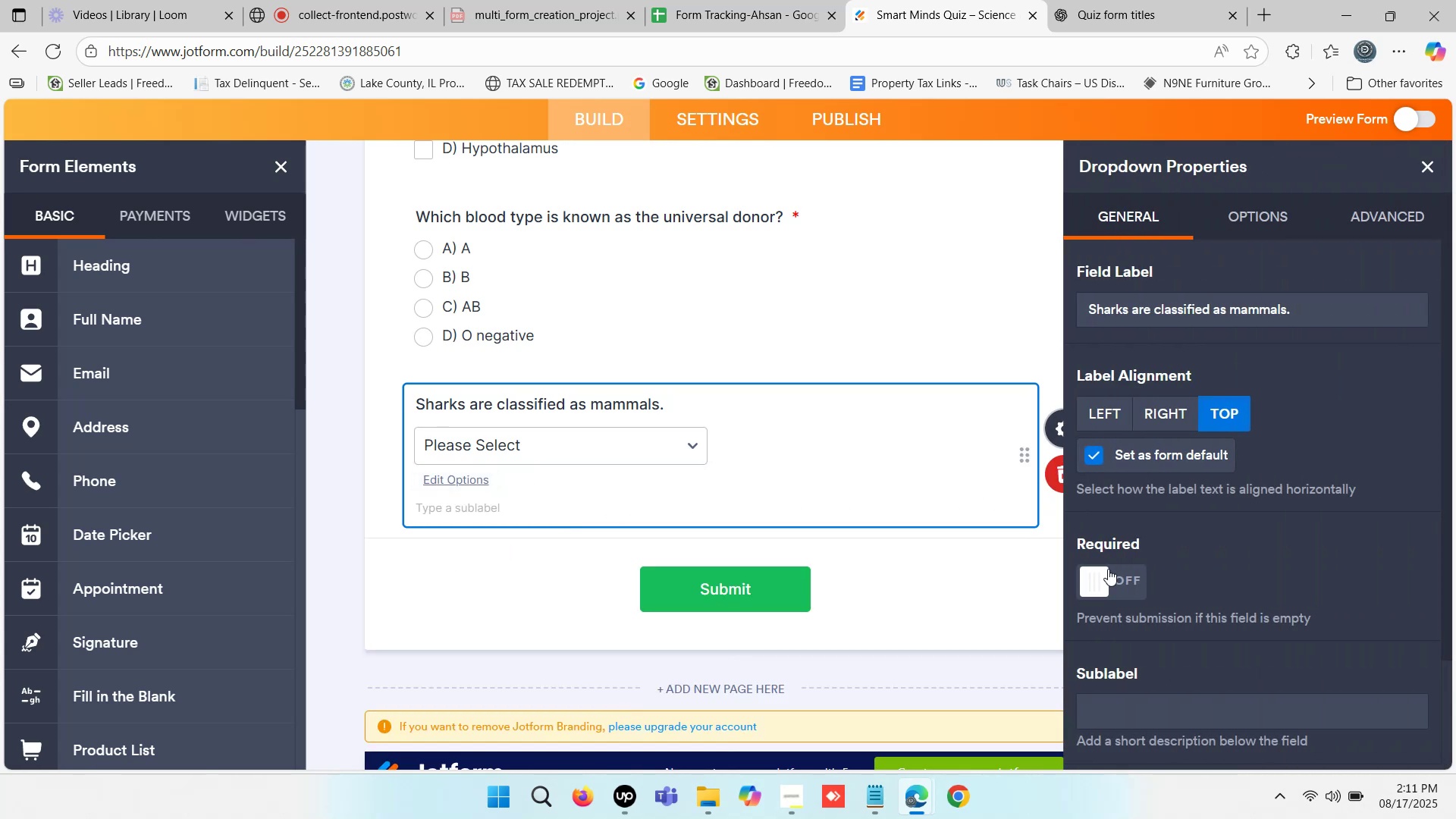 
left_click([1099, 582])
 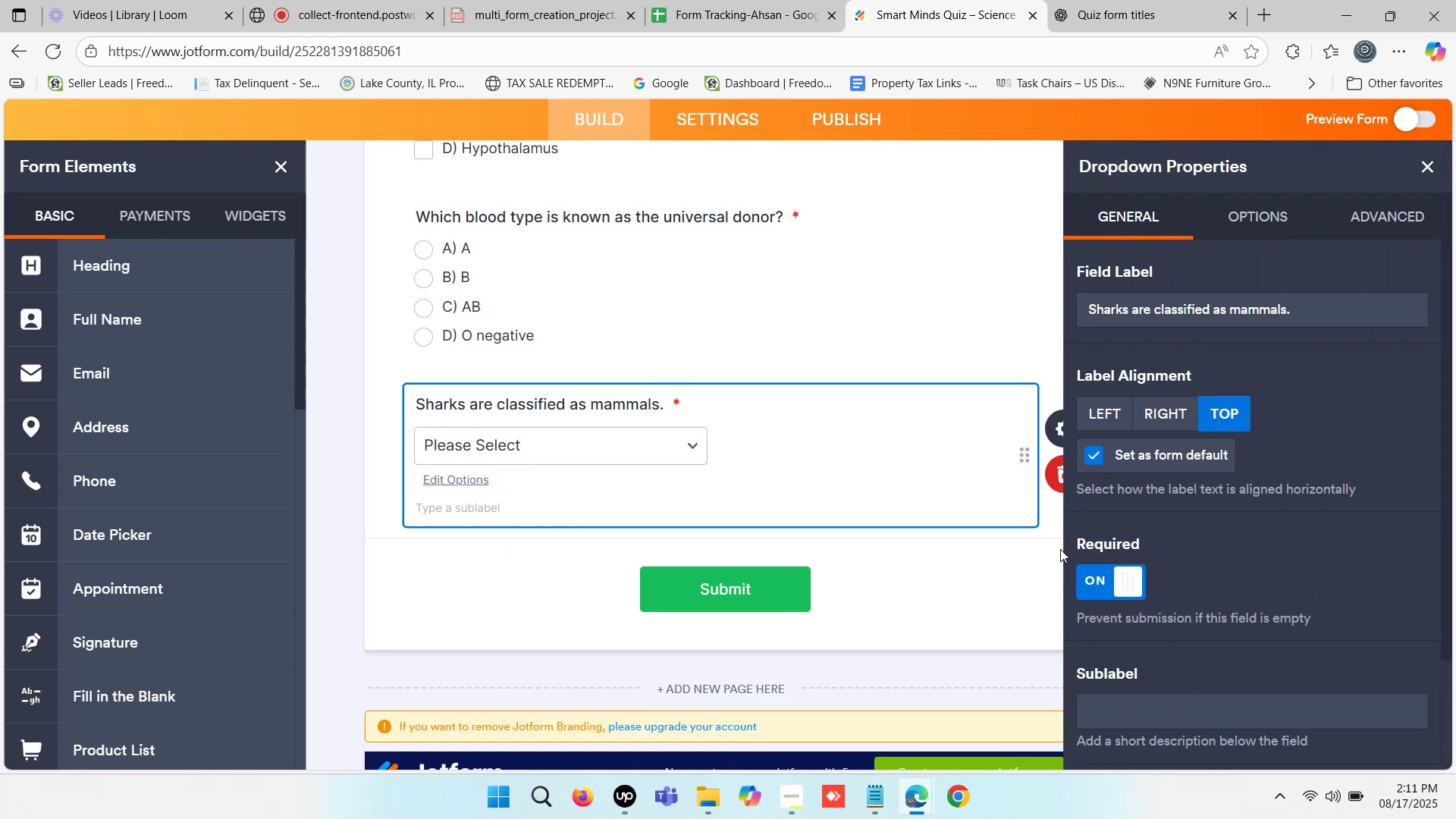 
left_click([1059, 548])
 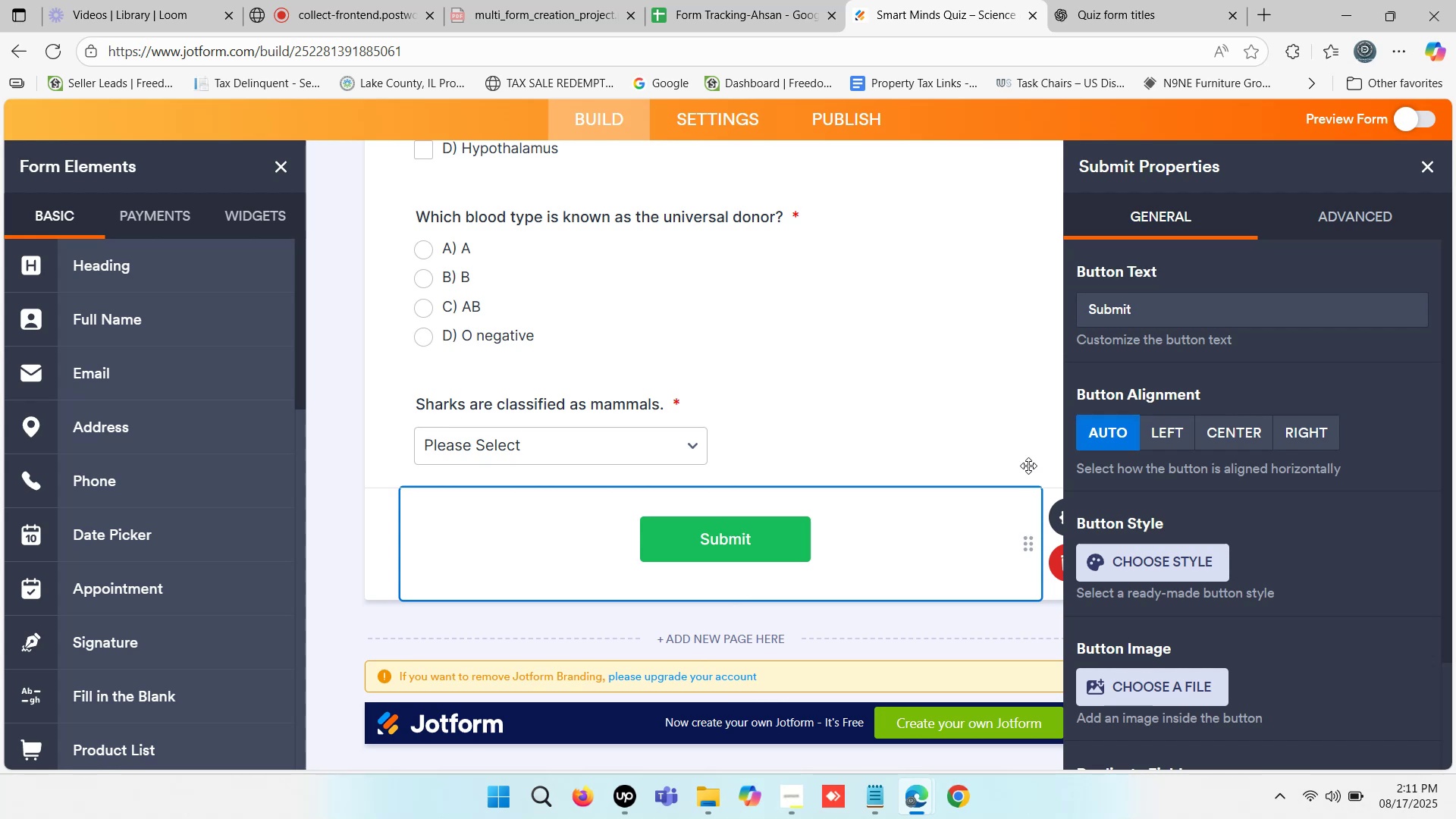 
left_click([1021, 450])
 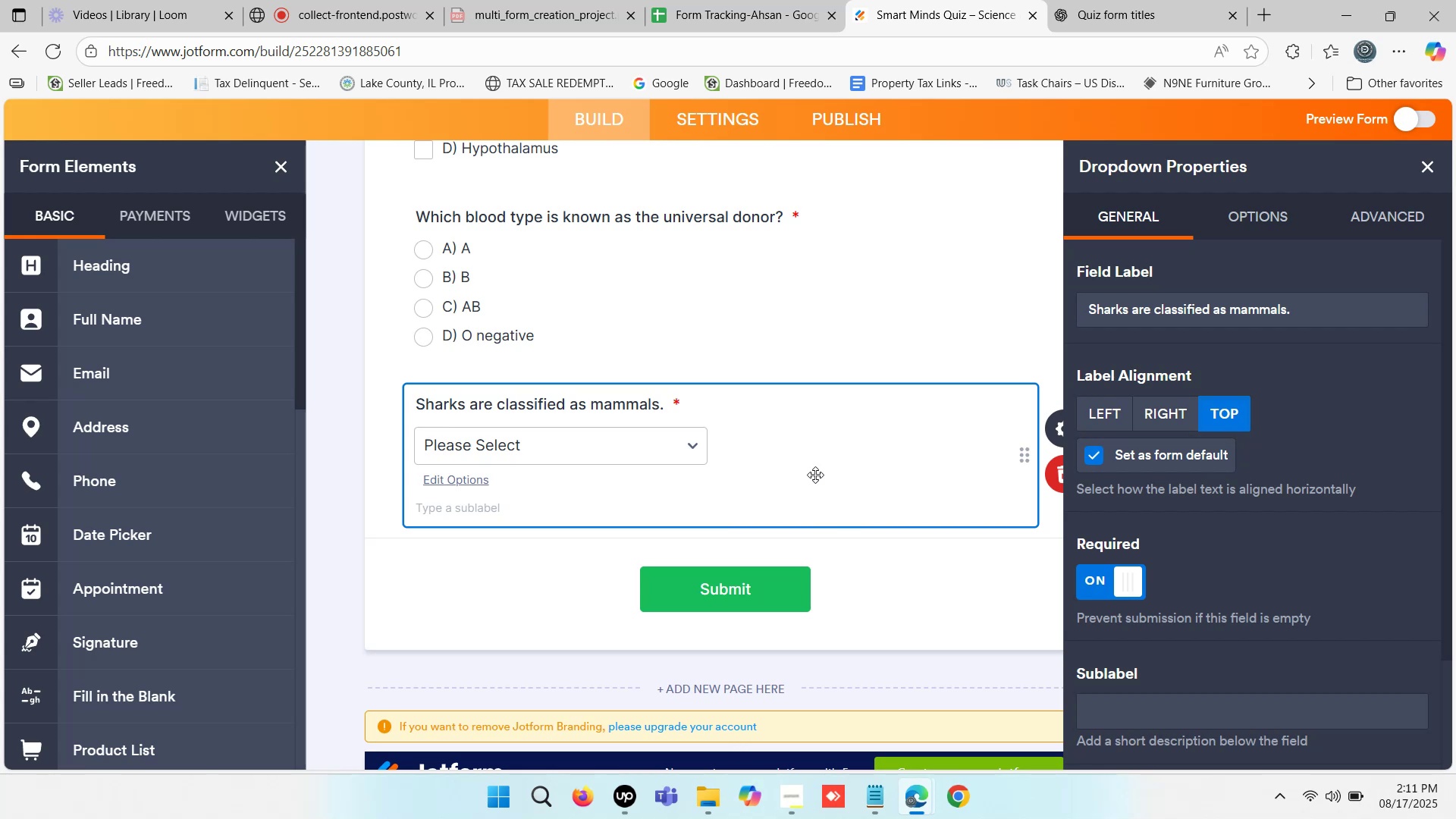 
wait(18.4)
 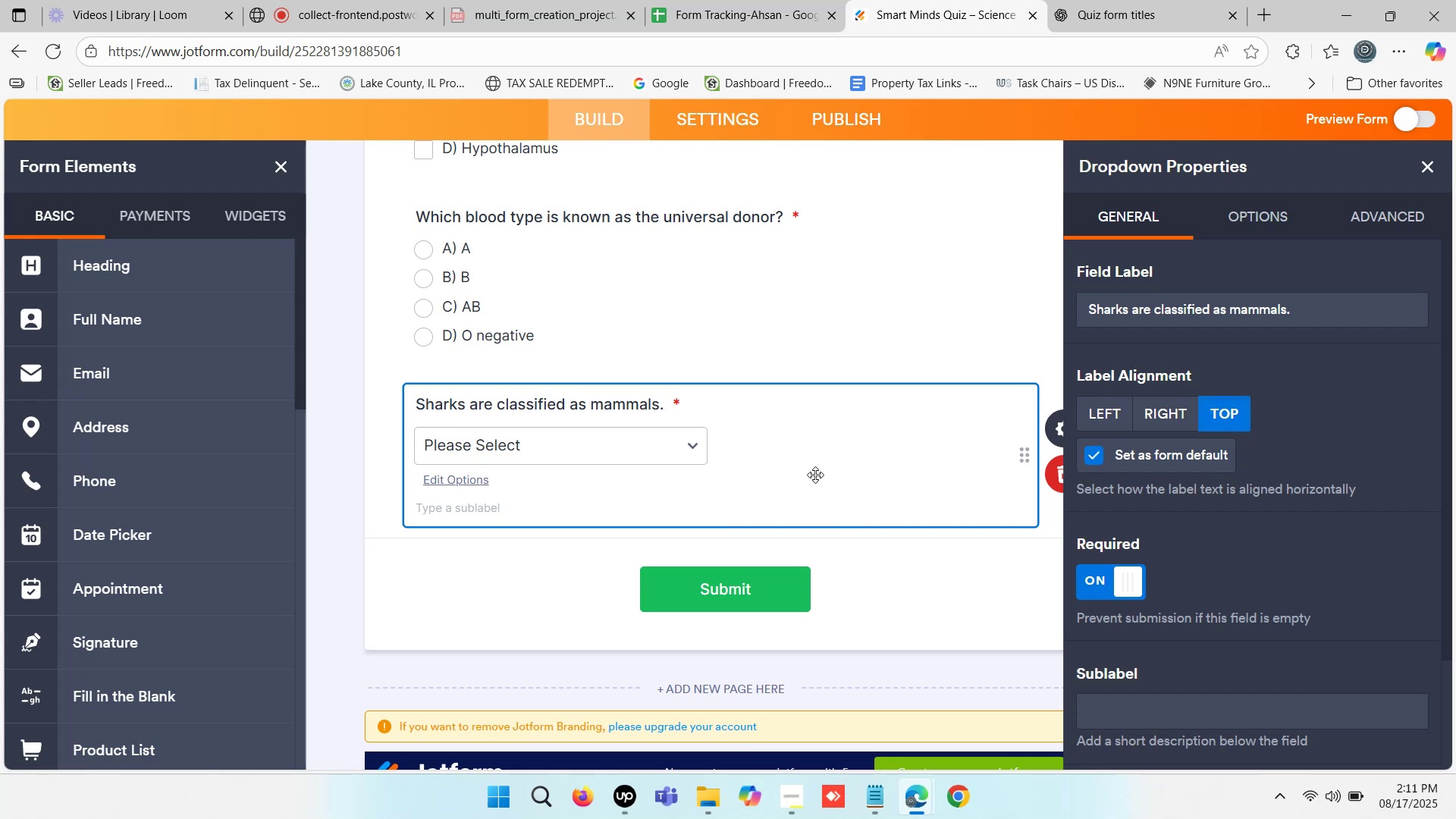 
left_click([799, 0])
 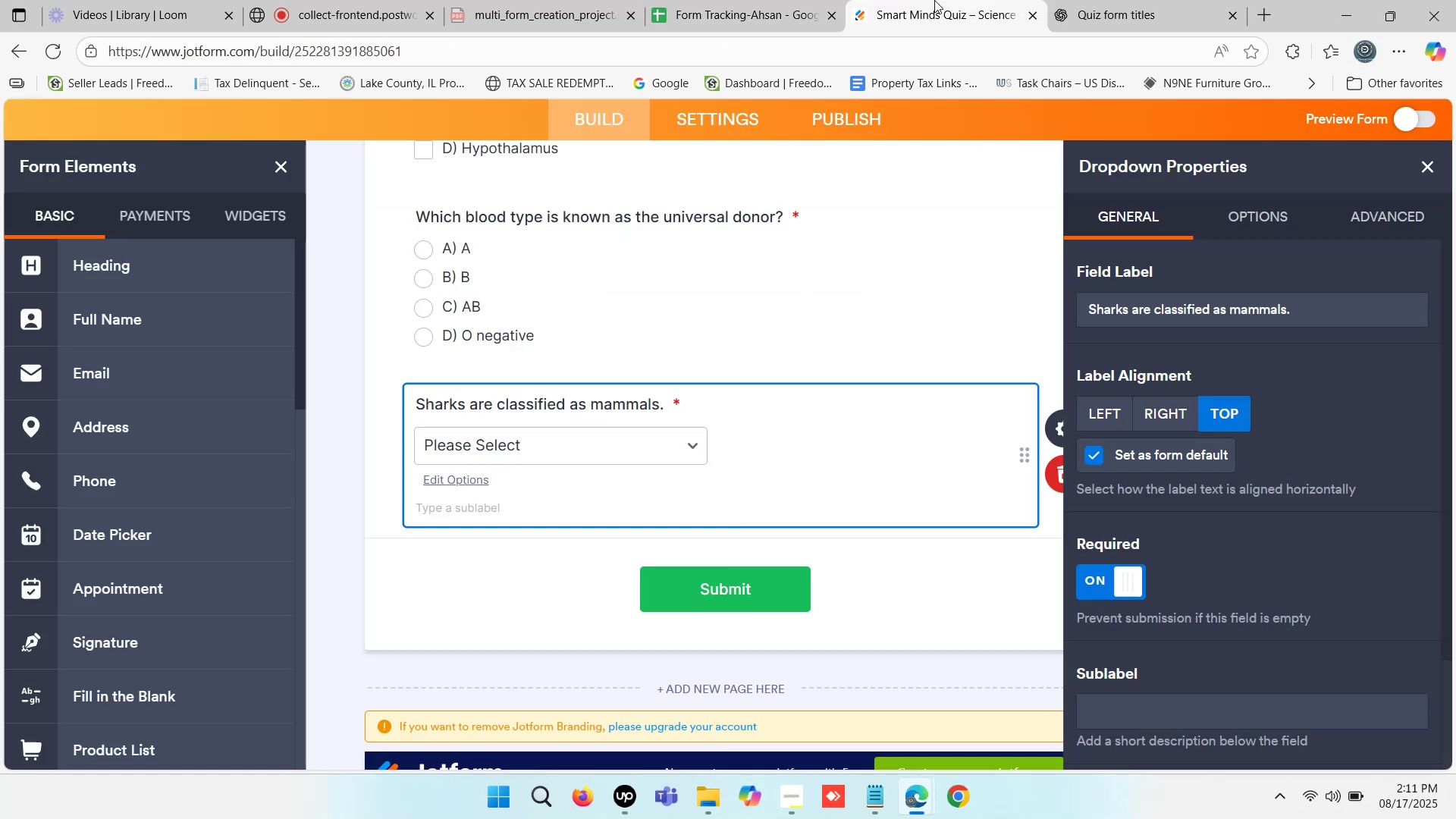 
double_click([934, 0])
 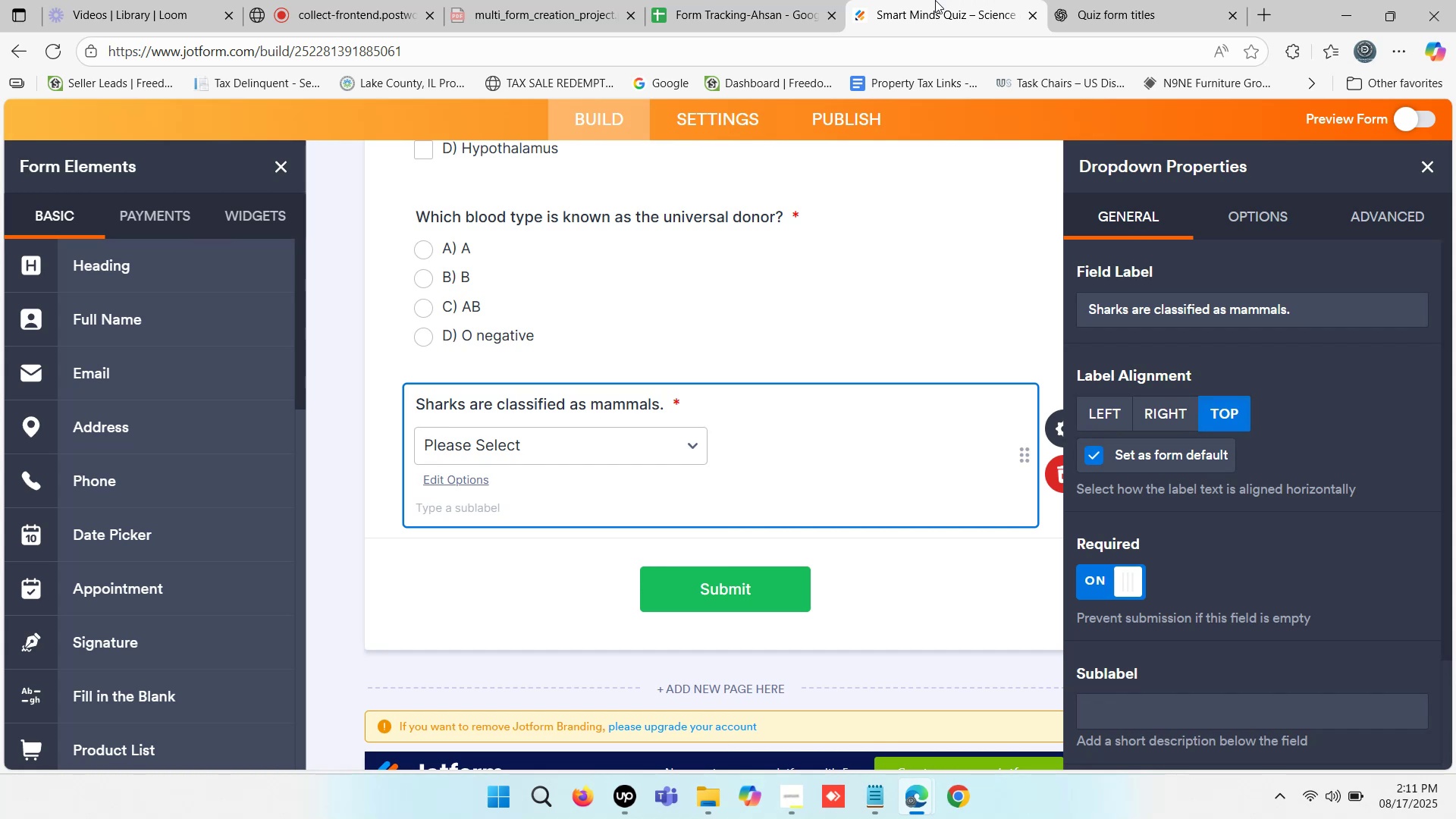 
wait(6.44)
 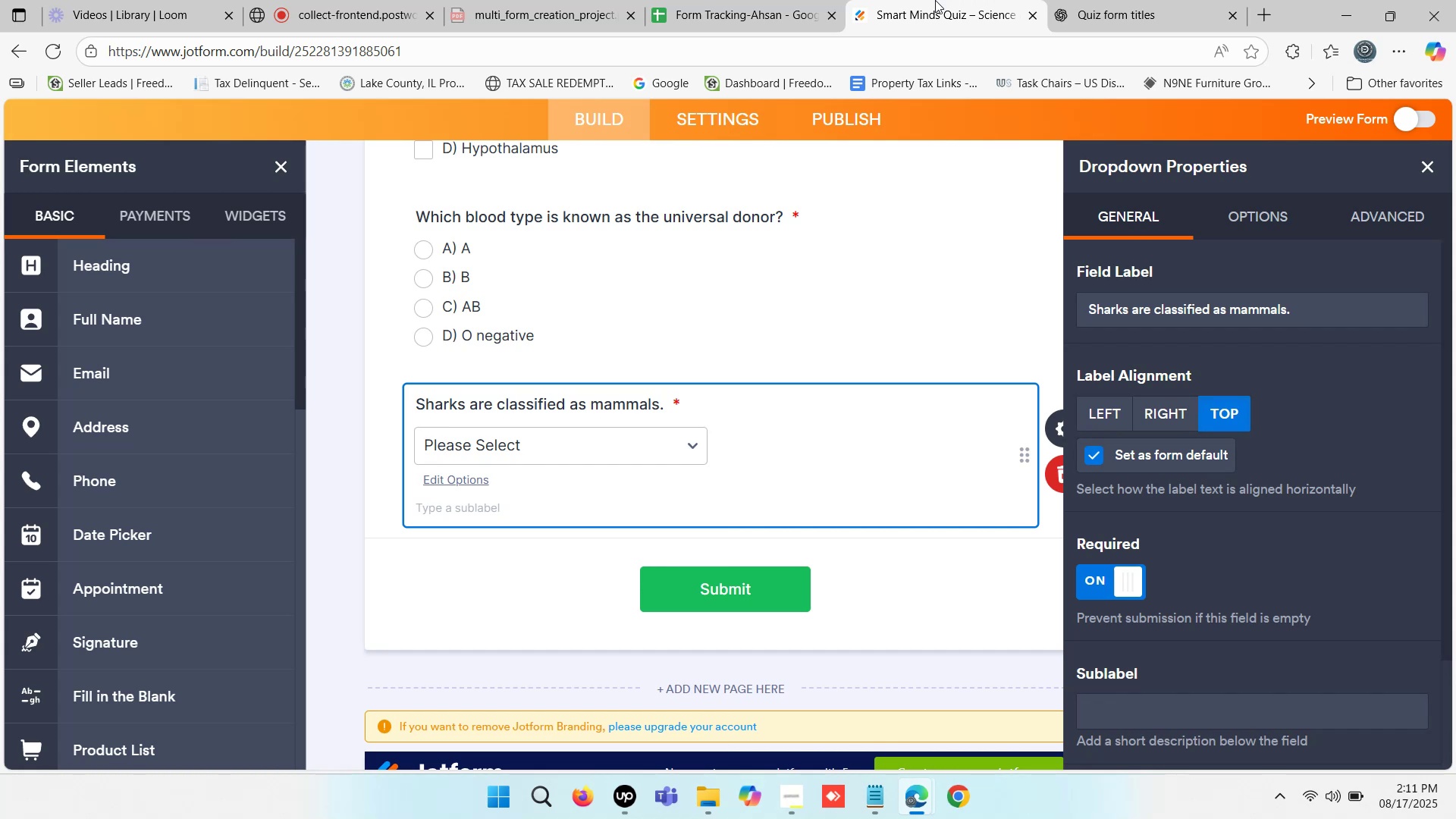 
left_click([780, 0])
 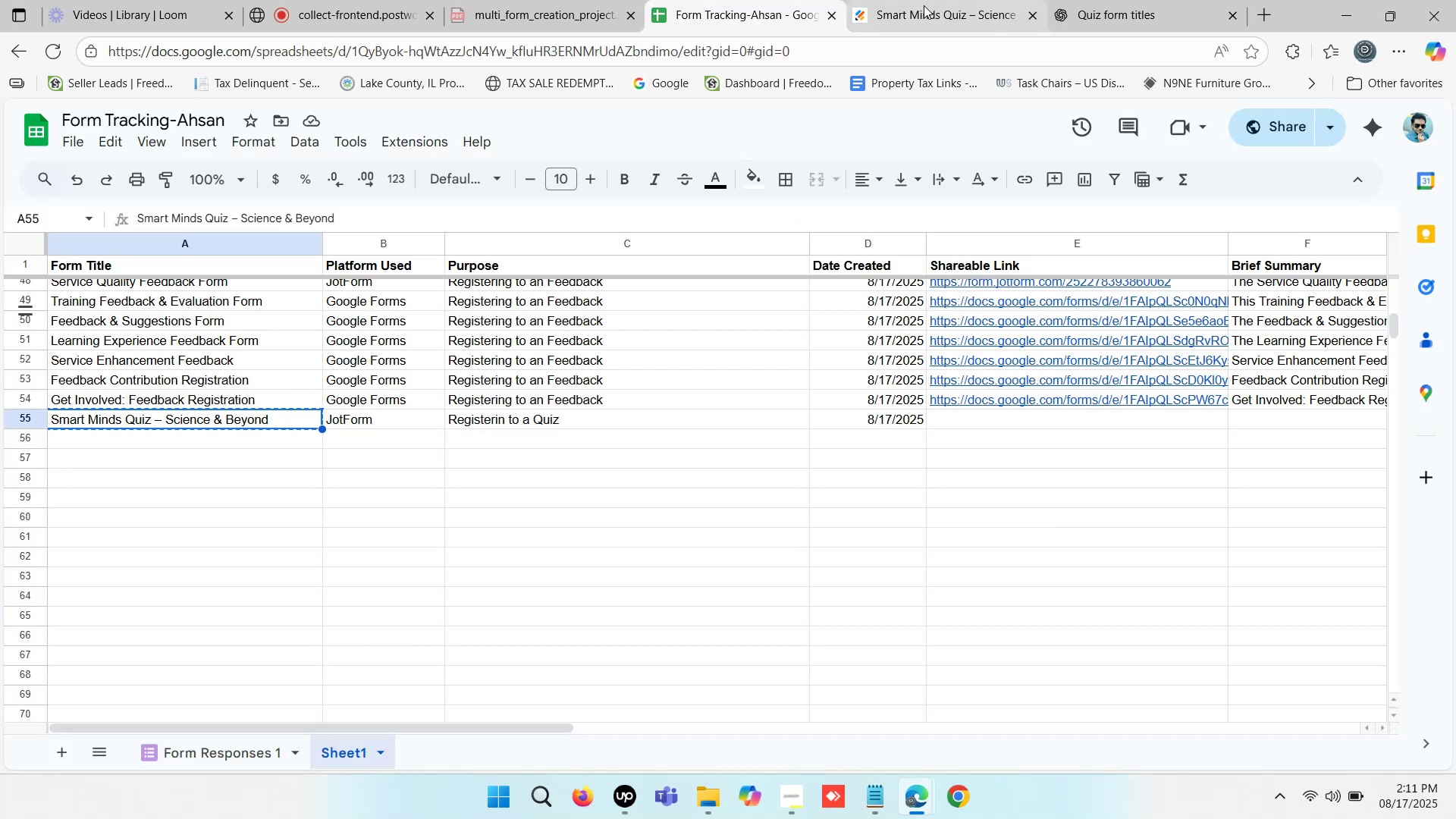 
left_click([932, 2])
 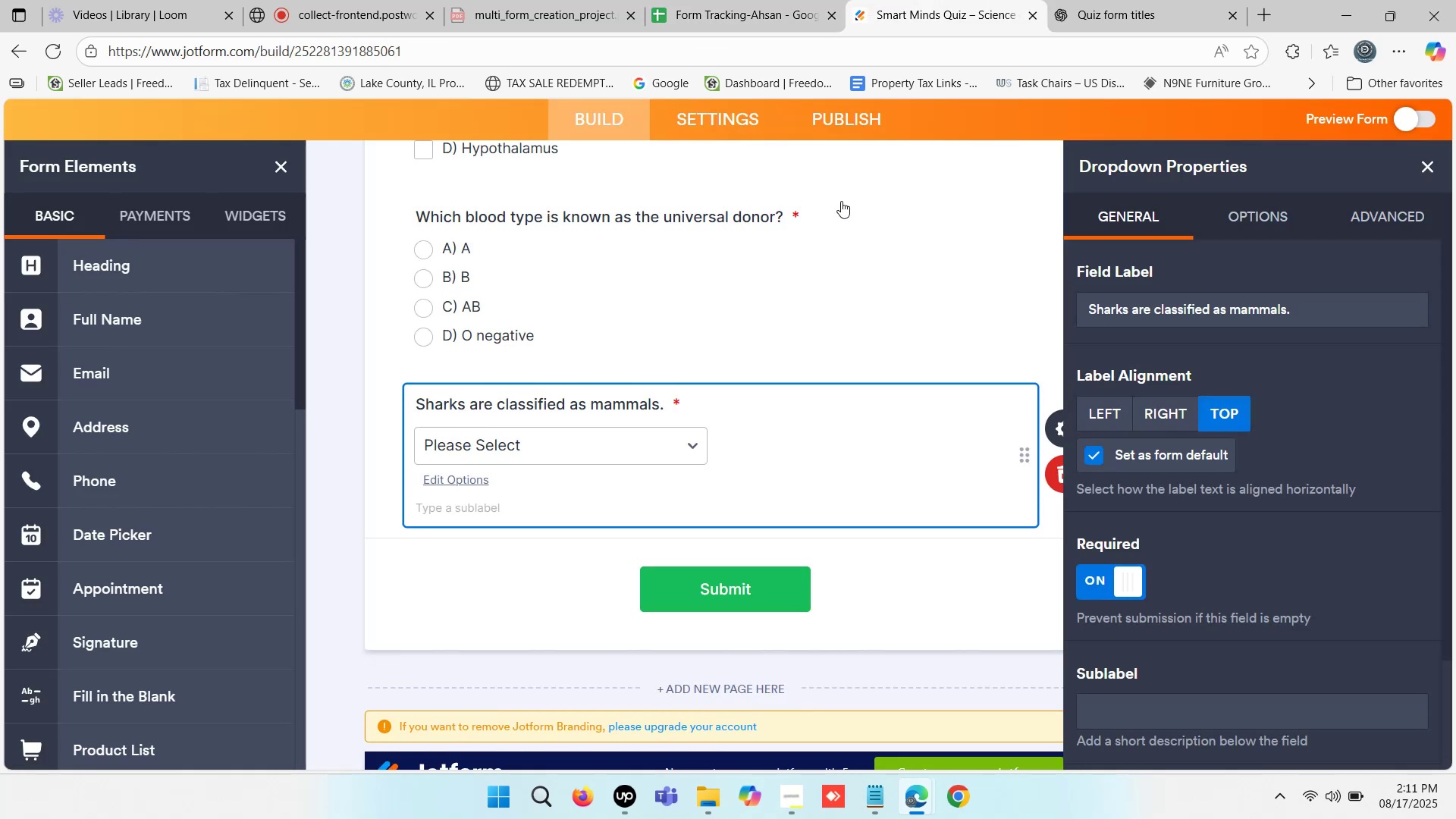 
scroll: coordinate [791, 301], scroll_direction: down, amount: 2.0
 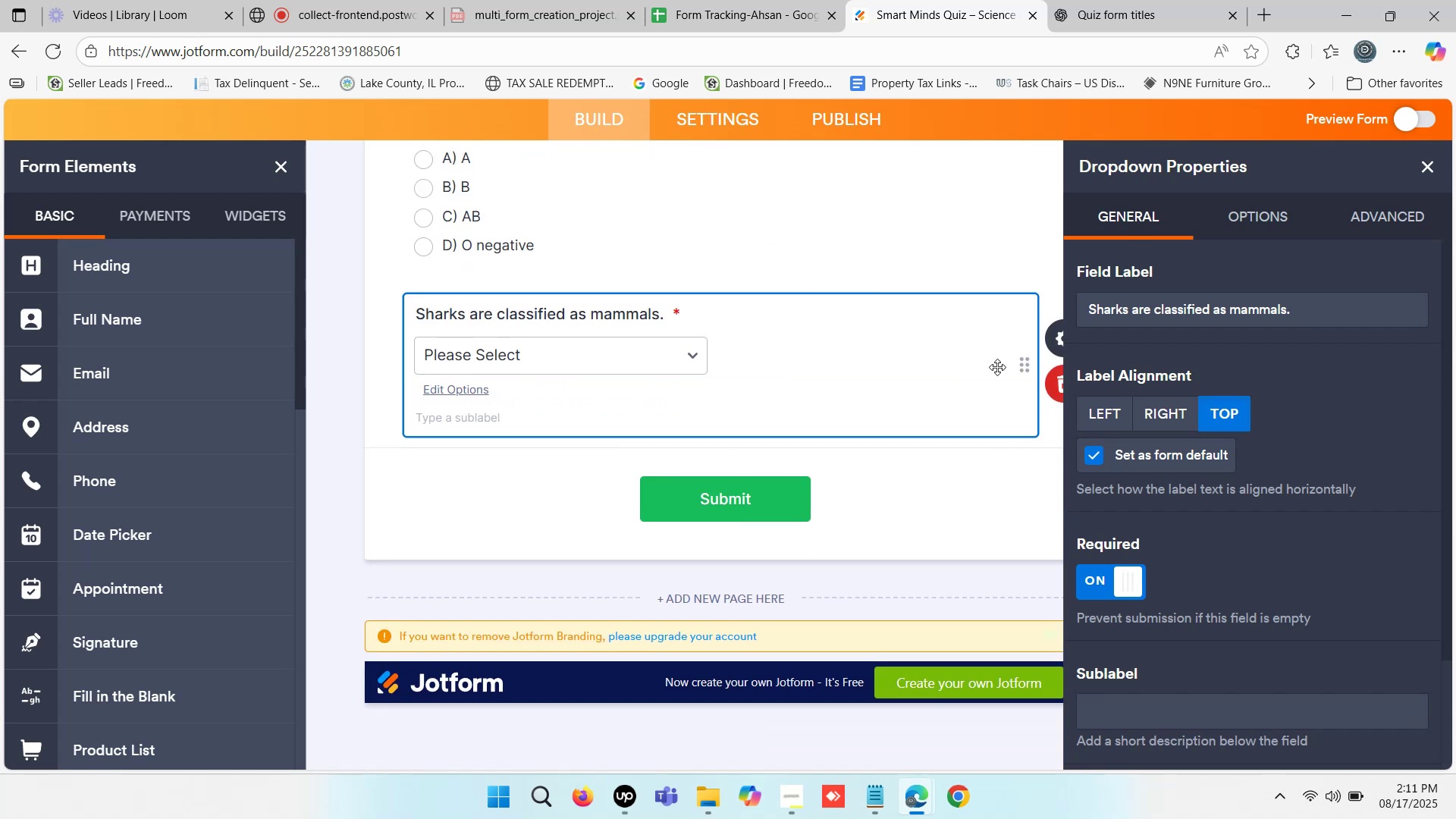 
scroll: coordinate [890, 416], scroll_direction: up, amount: 2.0
 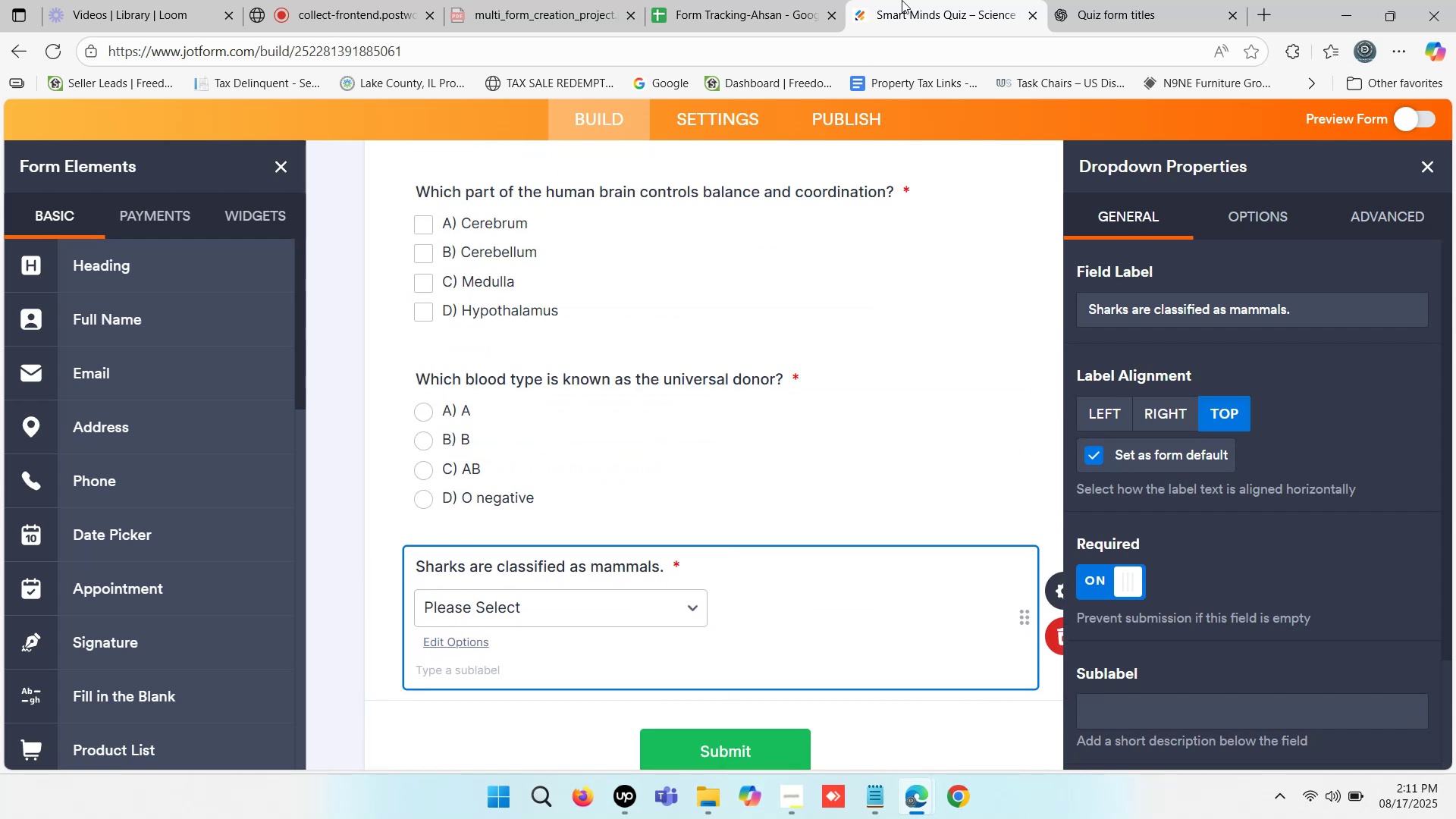 
left_click([1091, 0])
 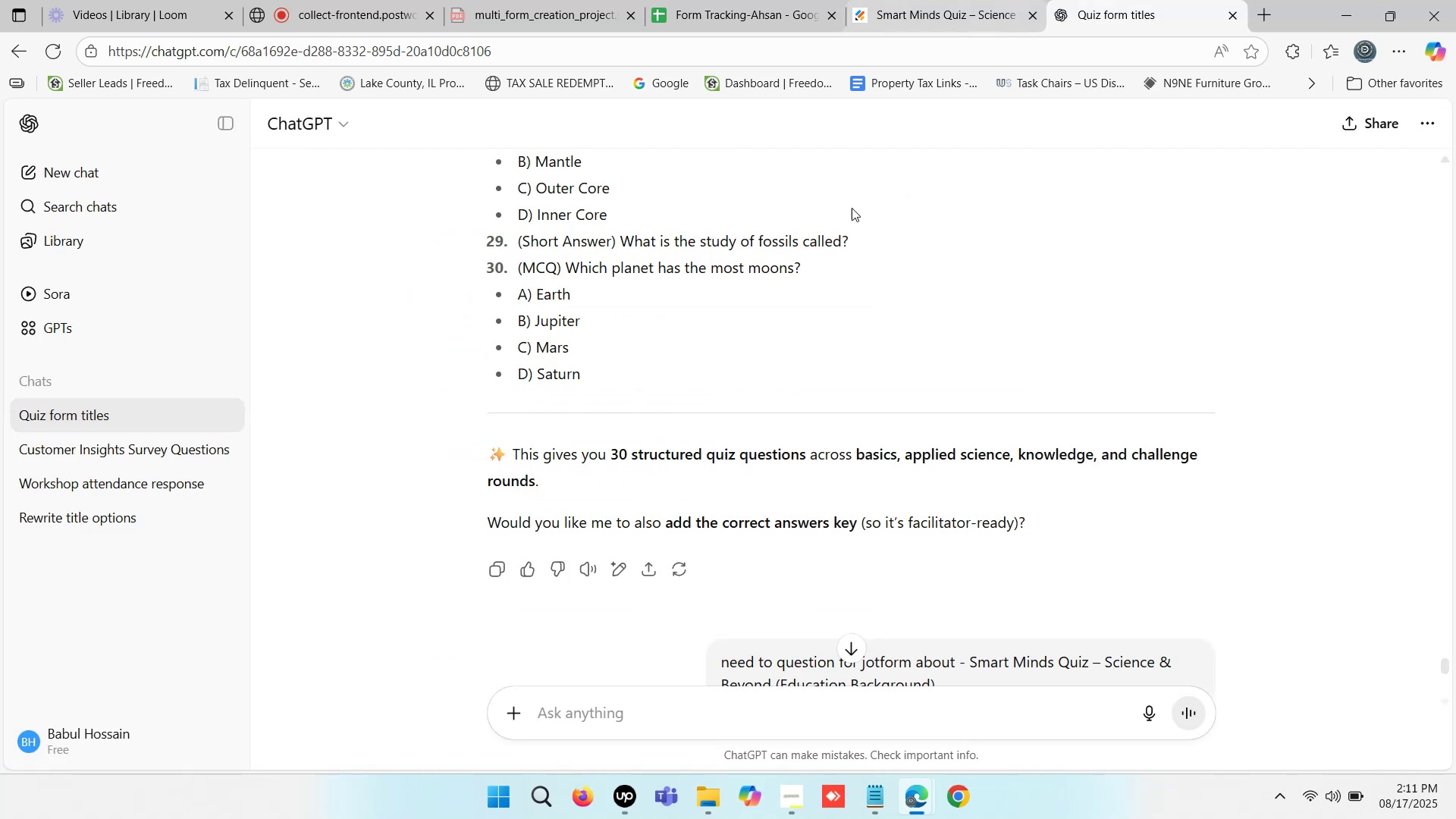 
scroll: coordinate [814, 200], scroll_direction: up, amount: 3.0
 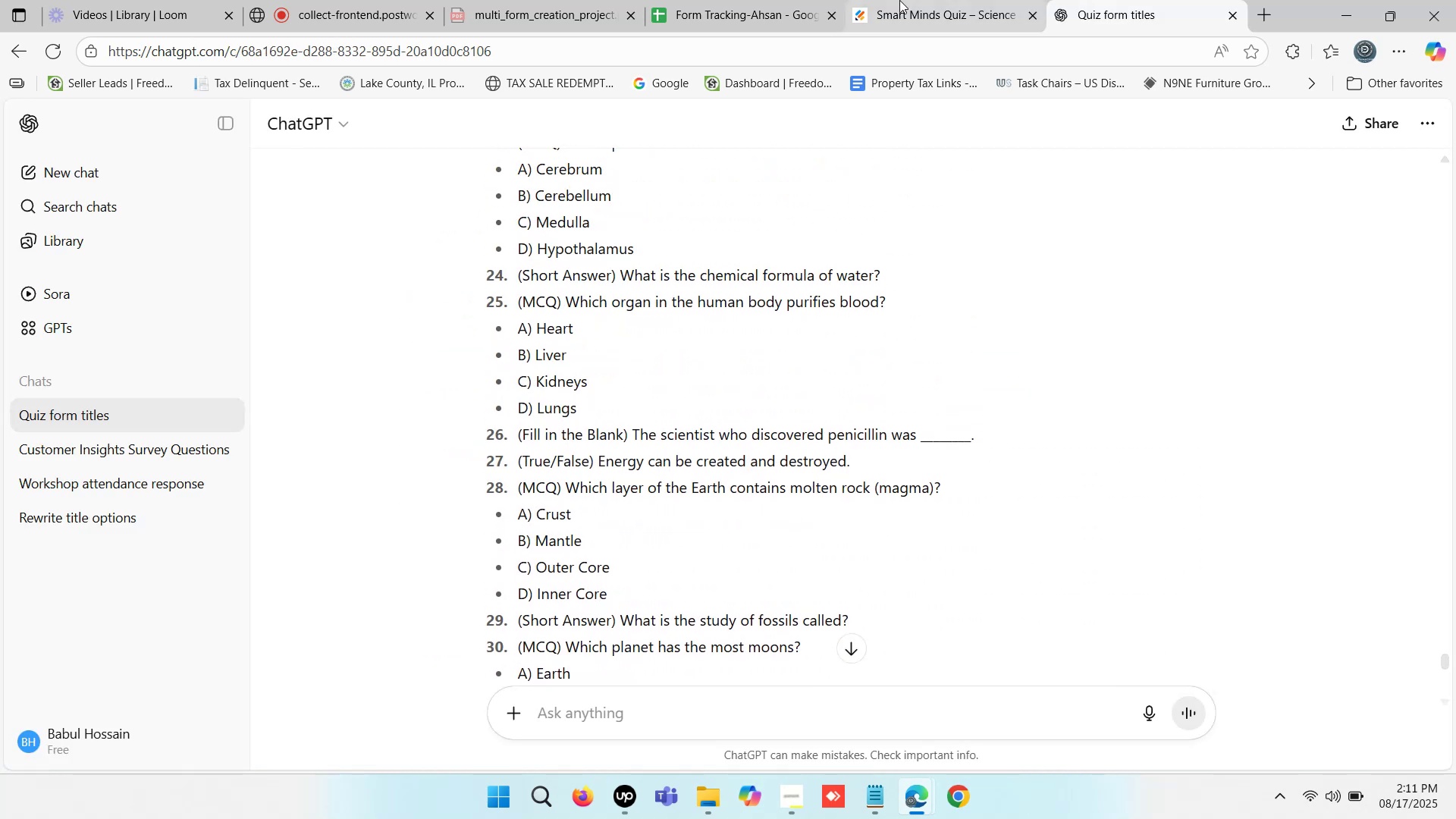 
left_click([899, 0])
 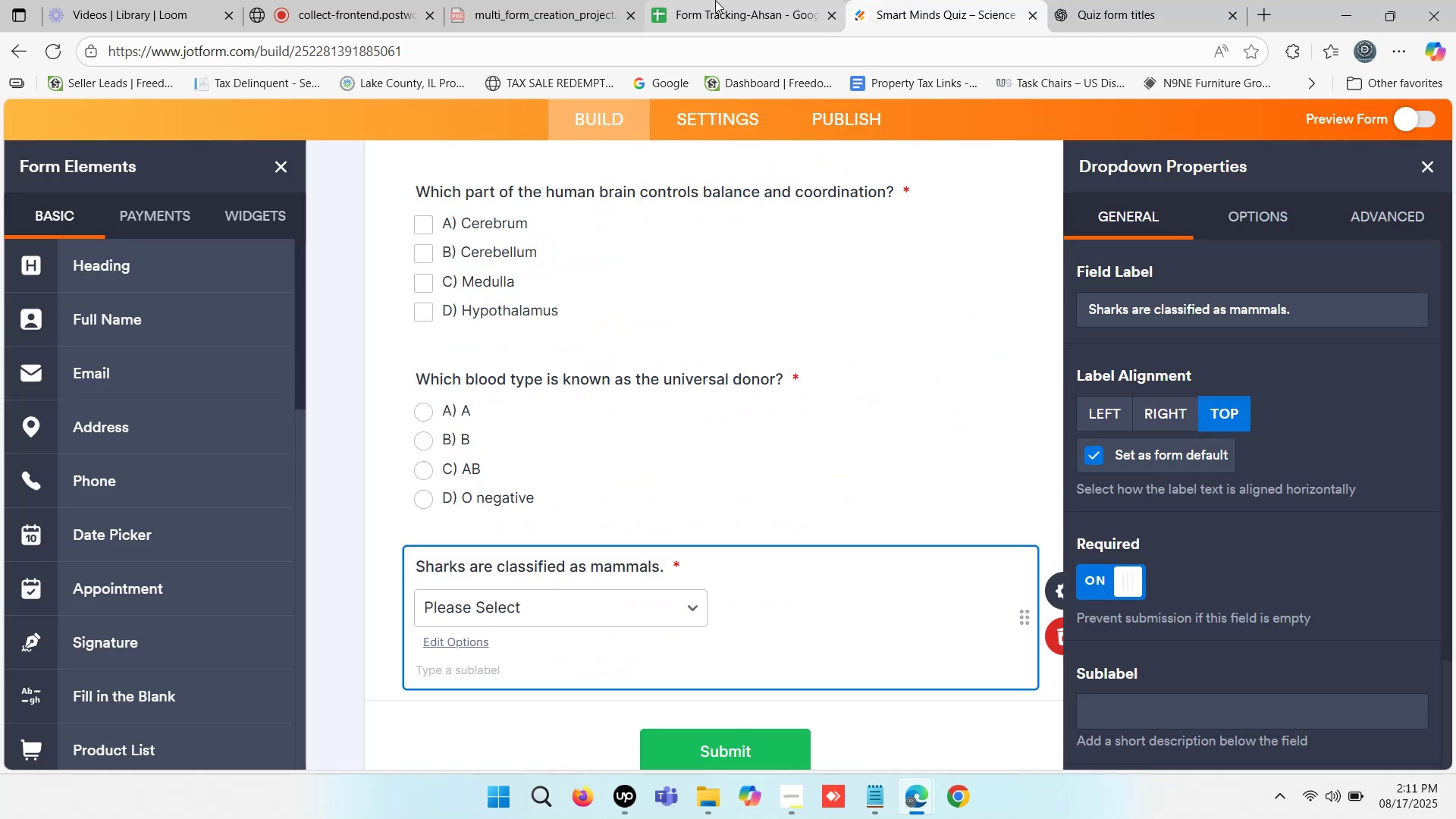 
left_click([715, 0])
 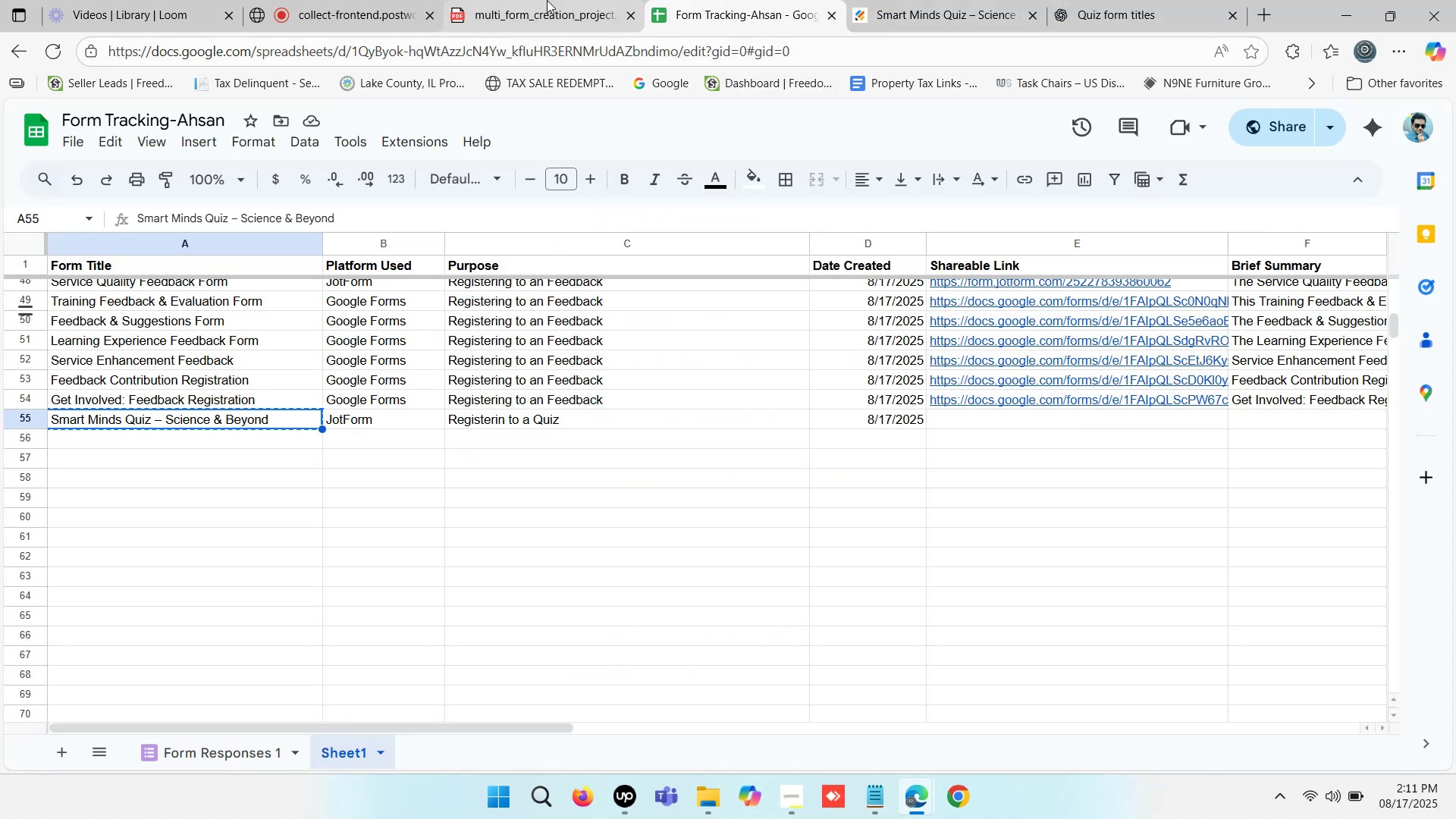 
left_click([547, 0])
 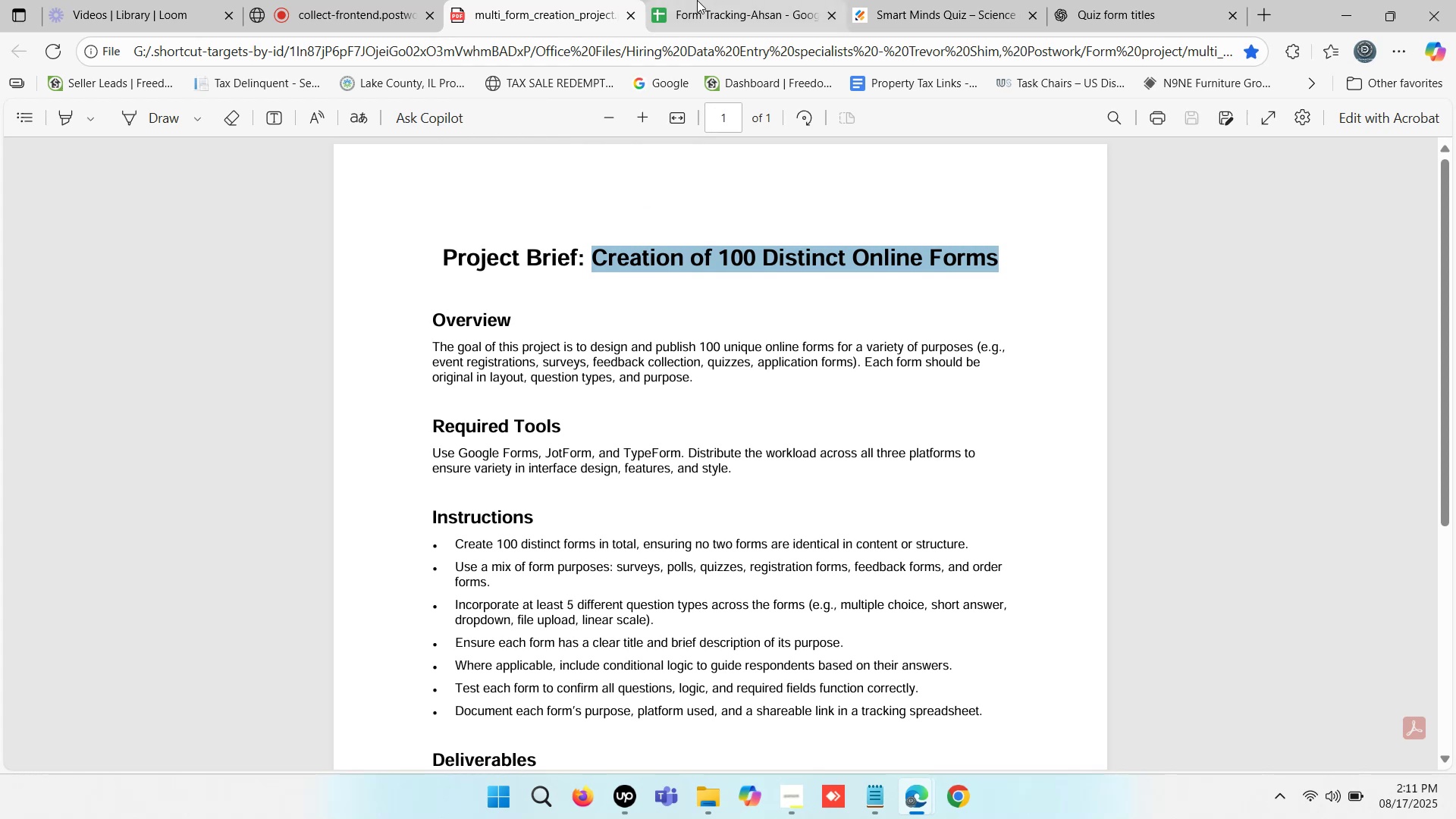 
left_click([353, 0])
 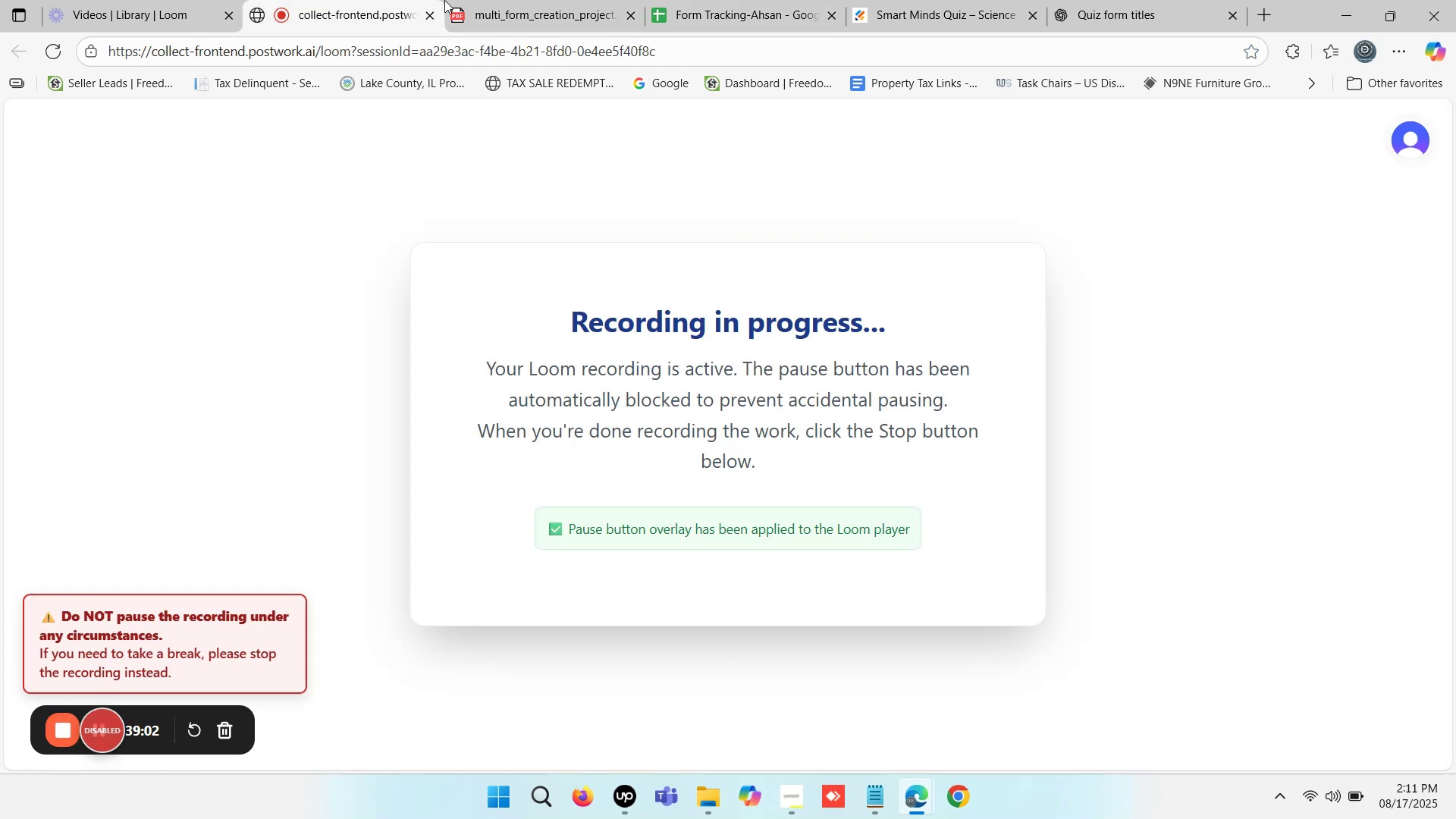 
left_click([551, 0])
 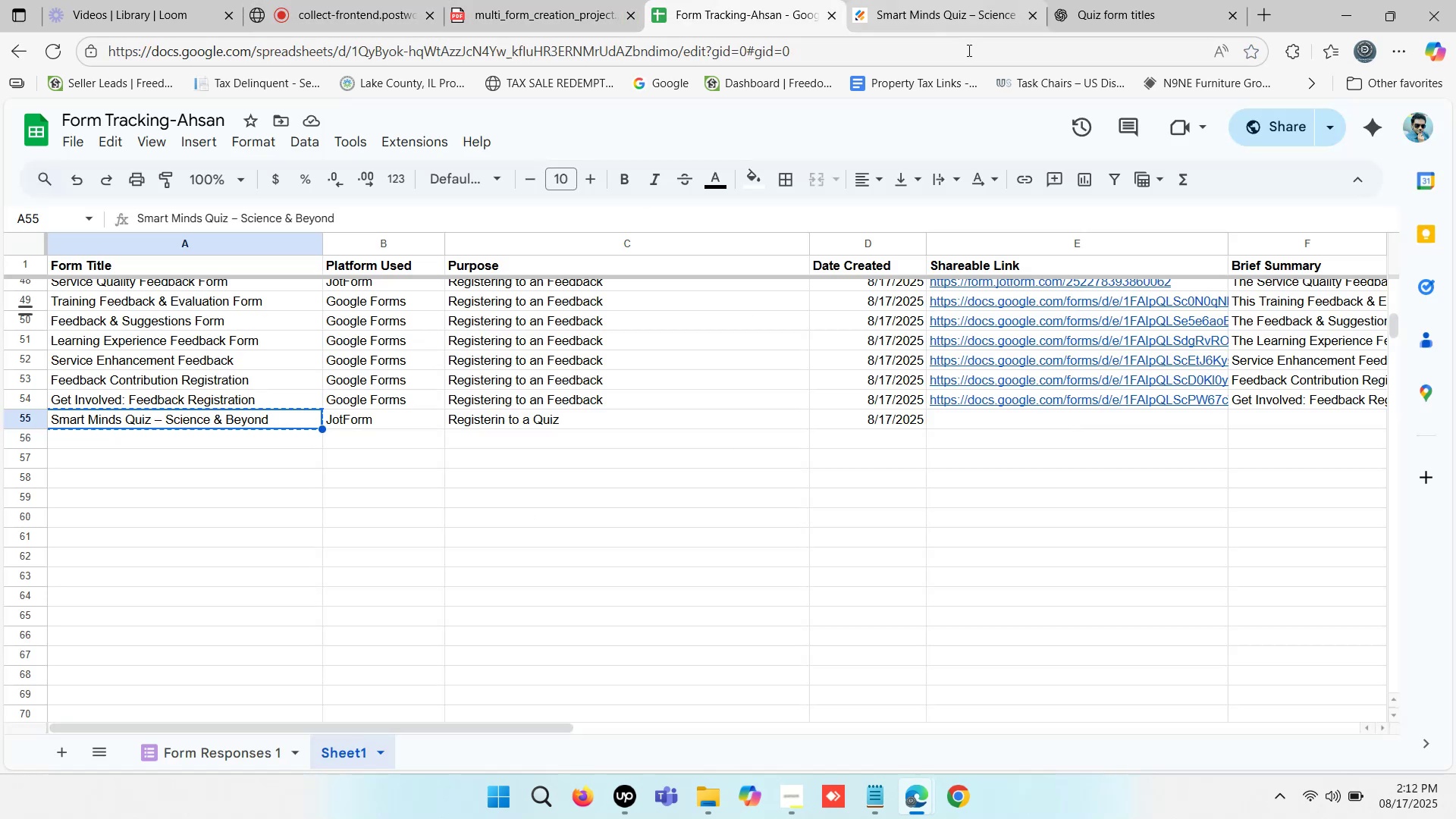 
left_click([981, 0])
 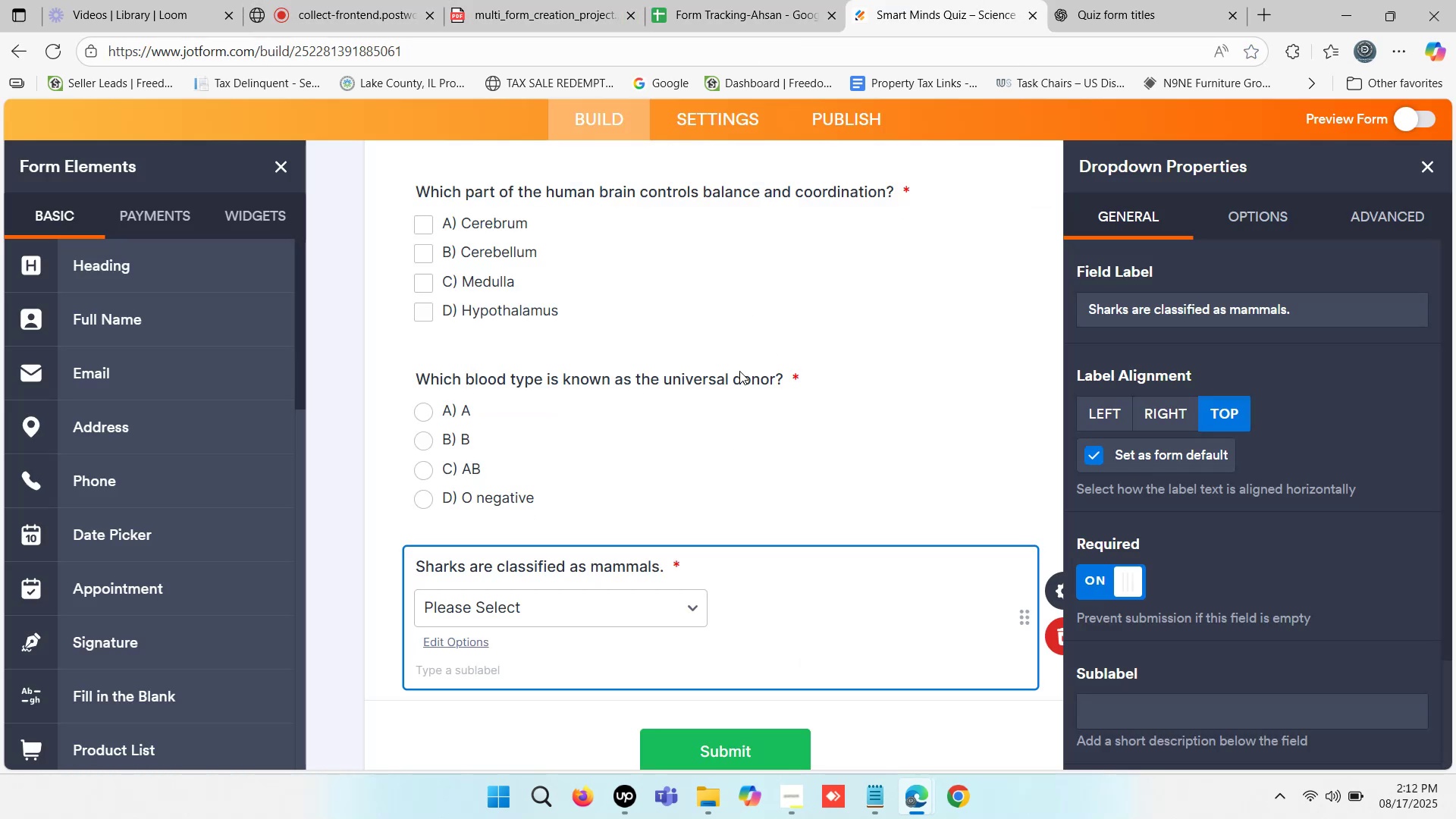 
scroll: coordinate [696, 407], scroll_direction: down, amount: 2.0
 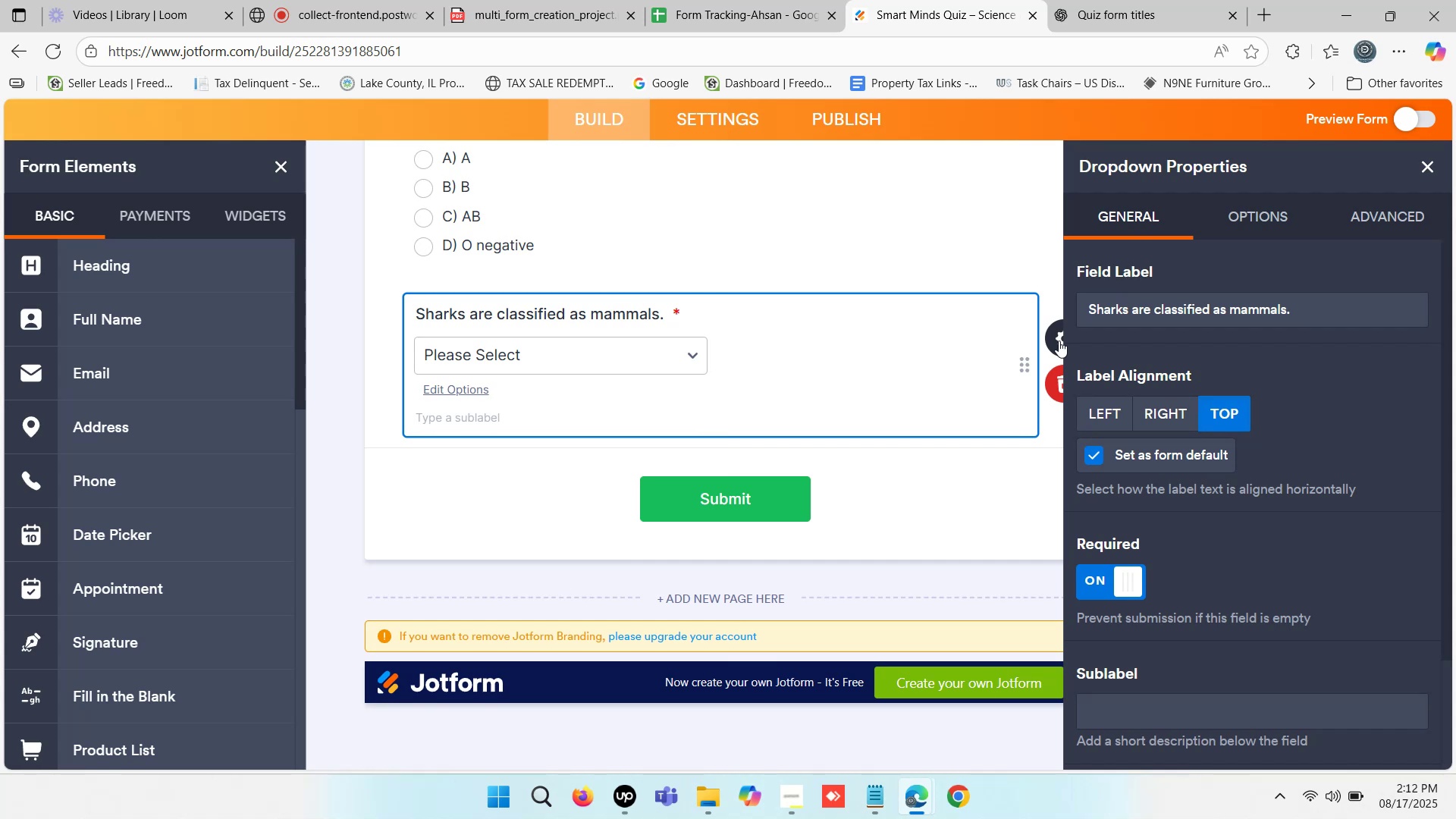 
wait(7.54)
 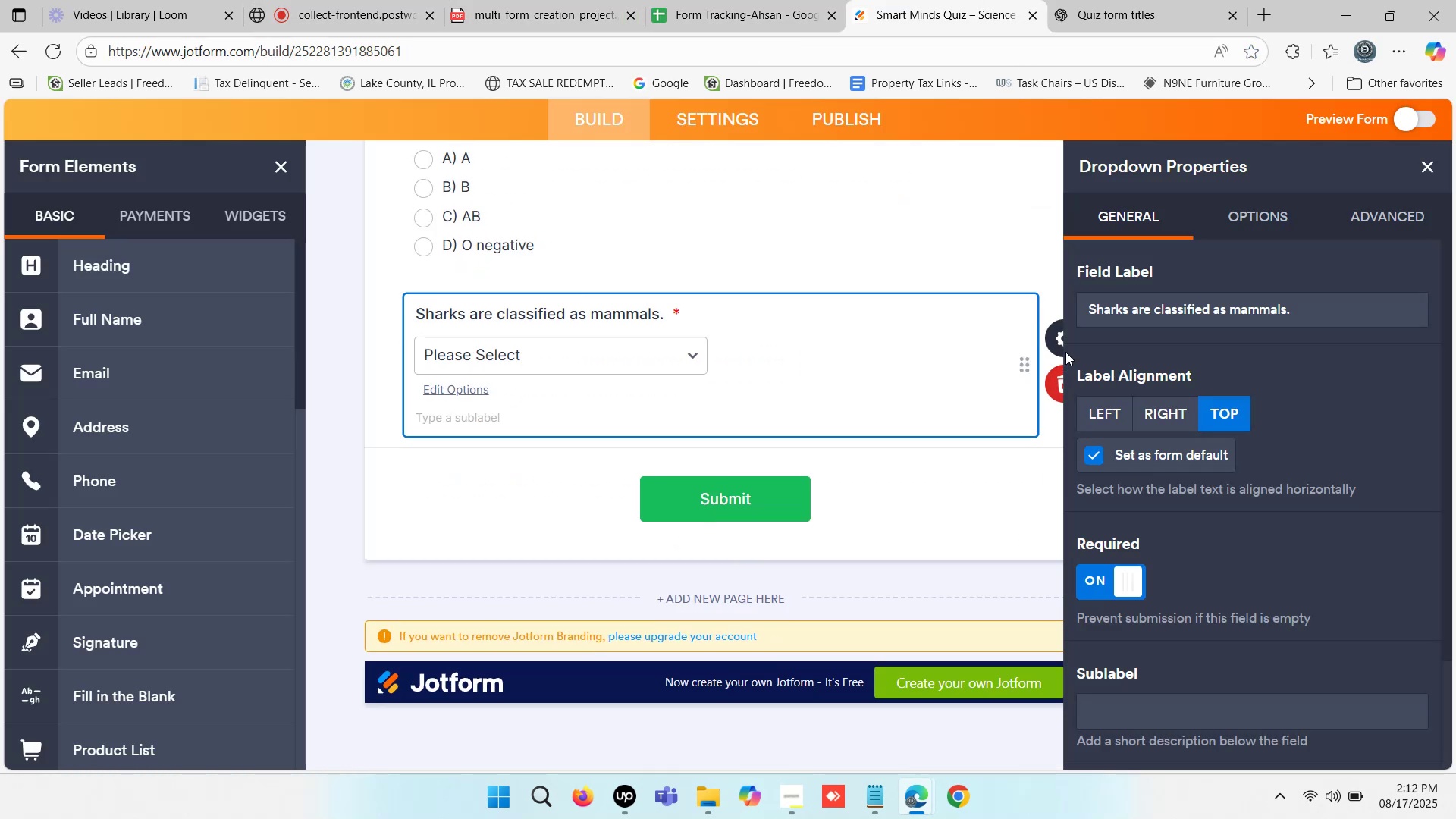 
scroll: coordinate [961, 344], scroll_direction: up, amount: 2.0
 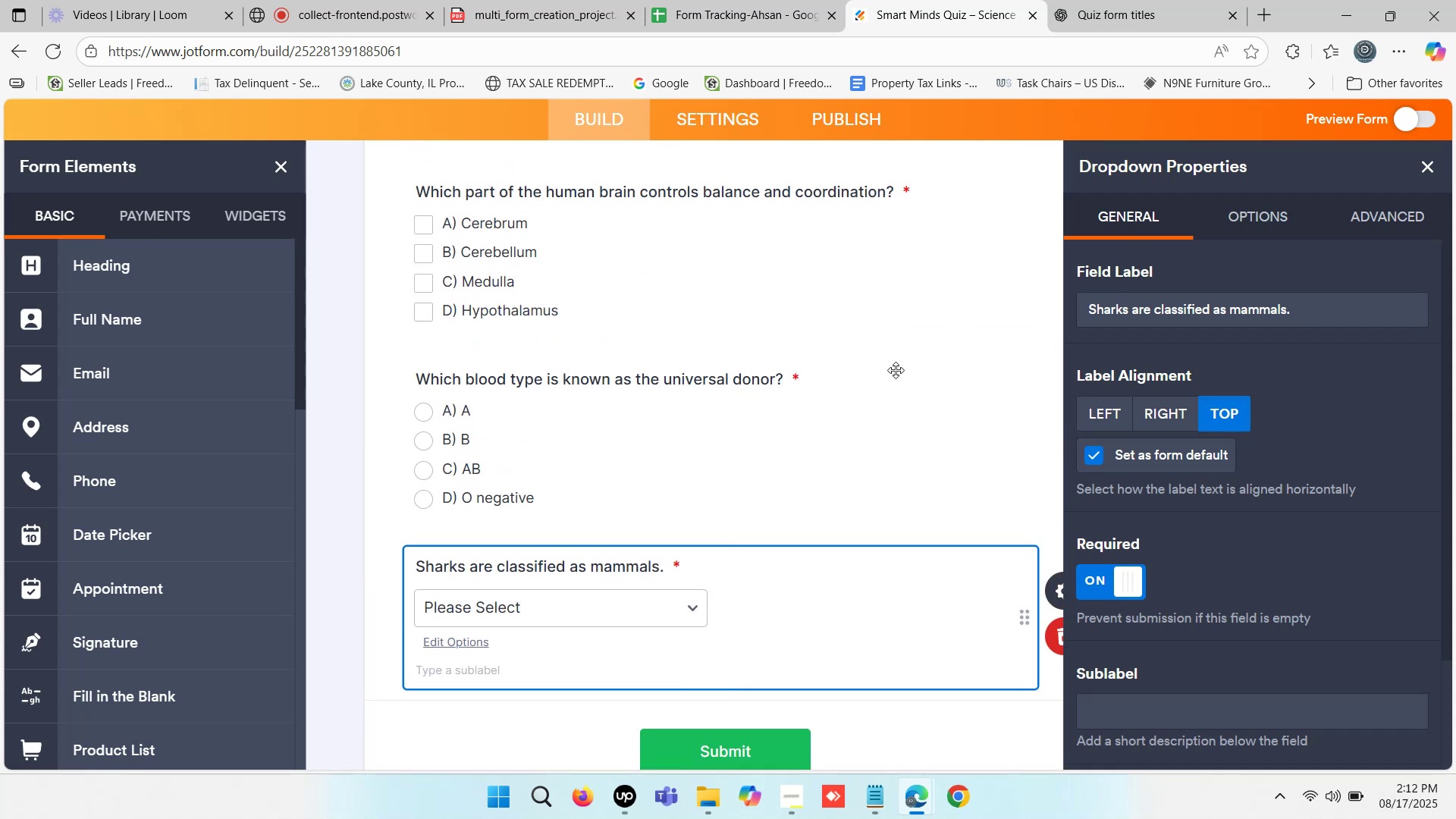 
double_click([1111, 0])
 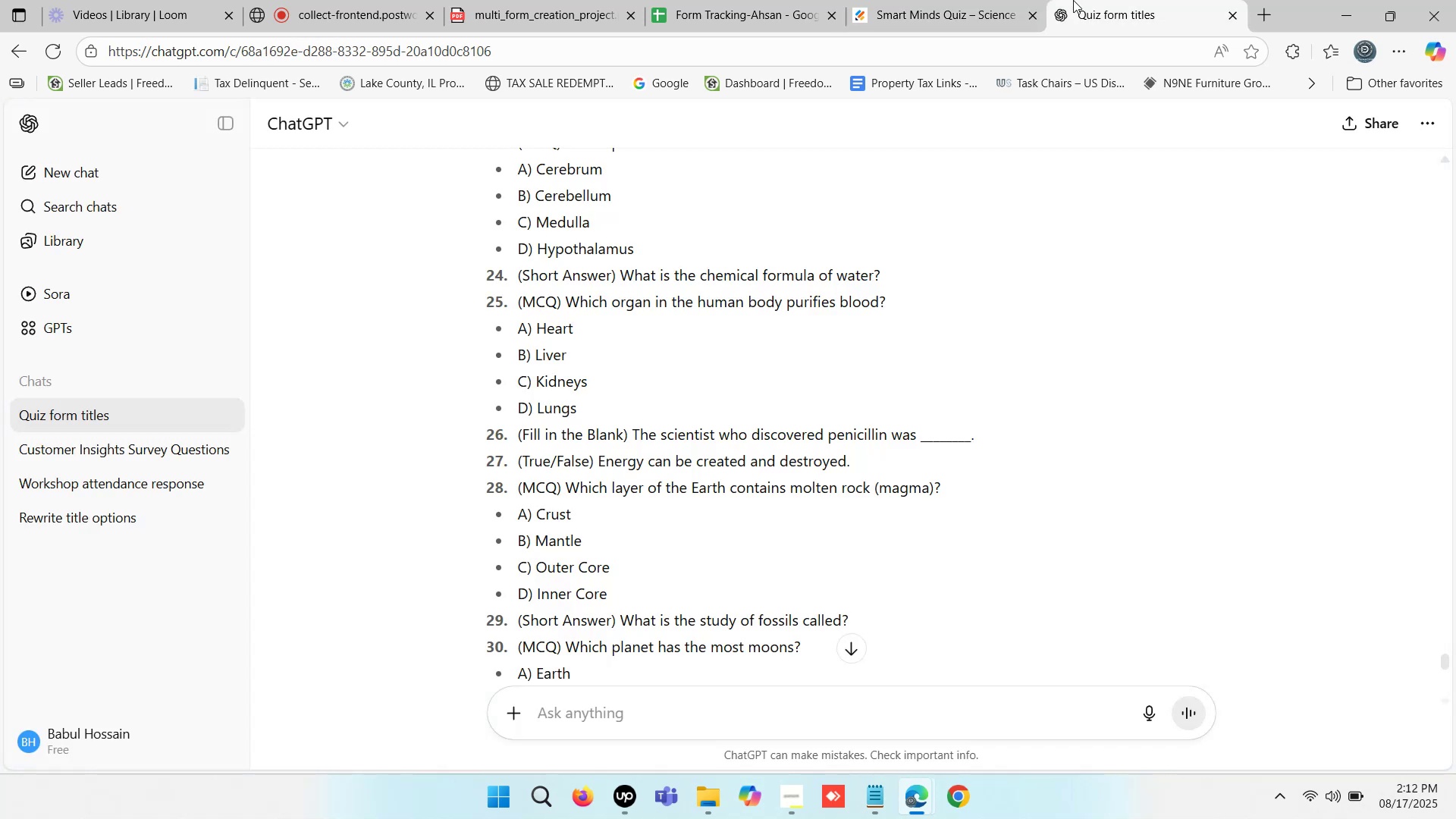 
scroll: coordinate [759, 363], scroll_direction: up, amount: 3.0
 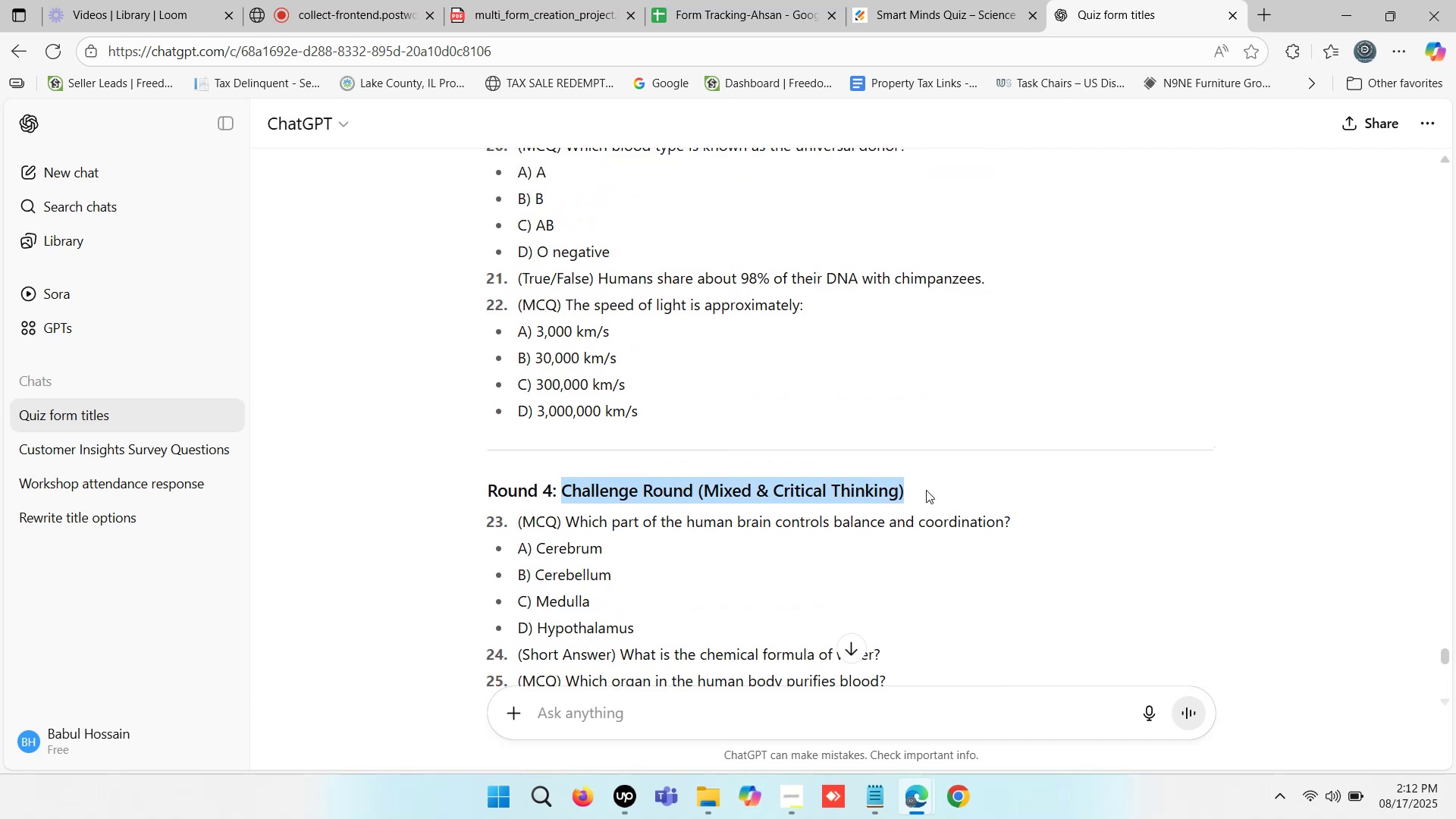 
key(Control+C)
 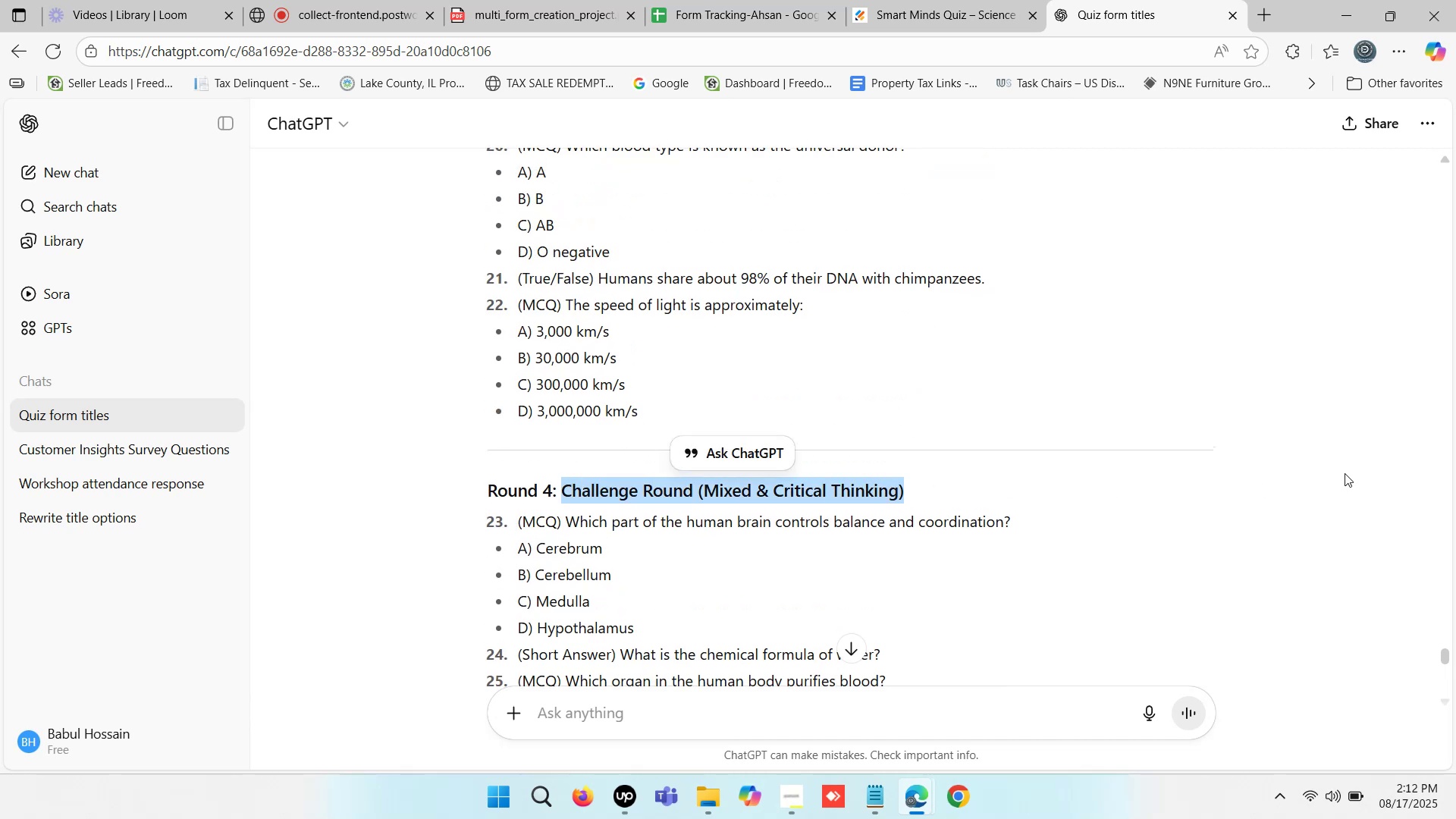 
key(Control+C)
 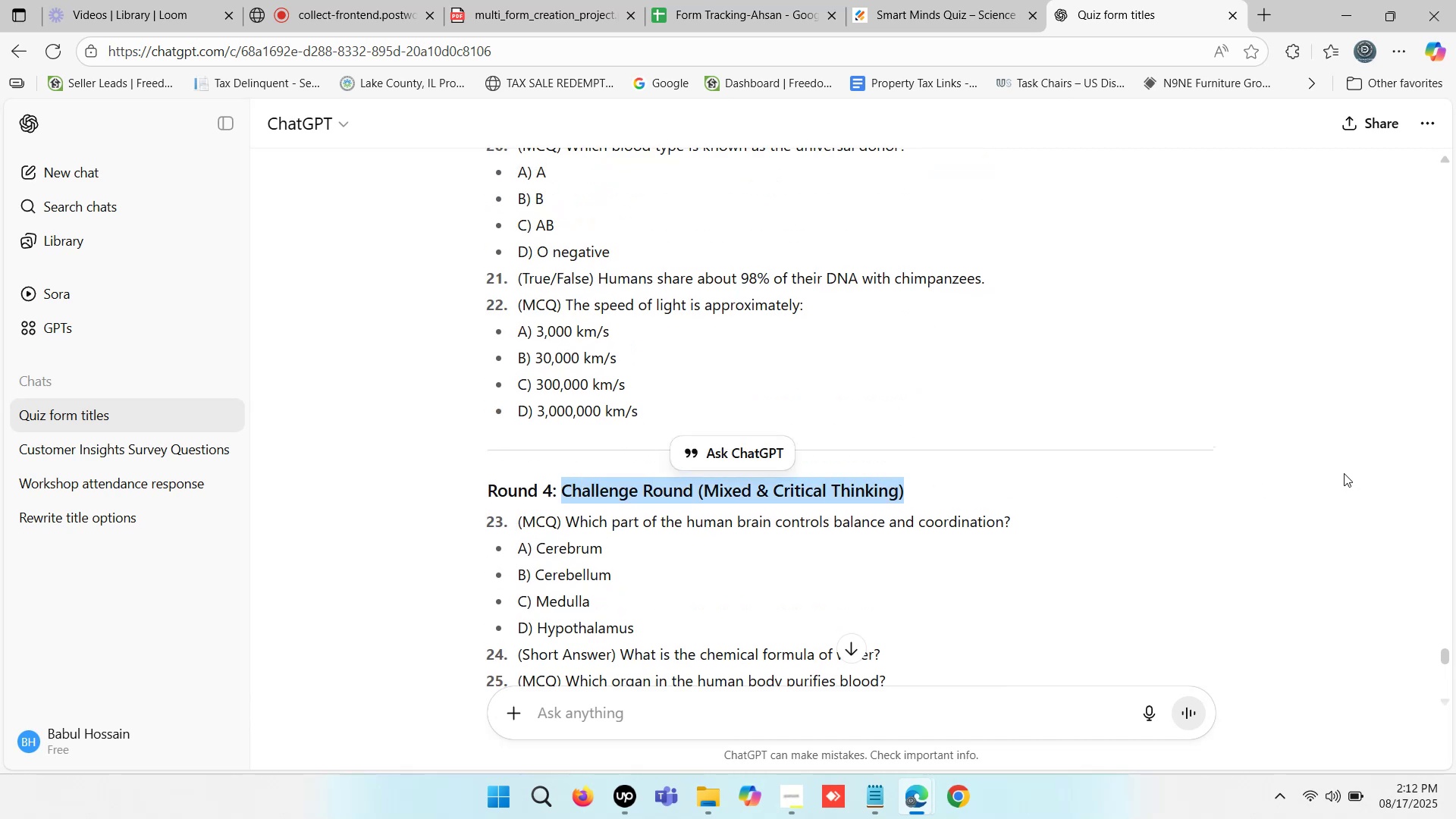 
key(Control+C)
 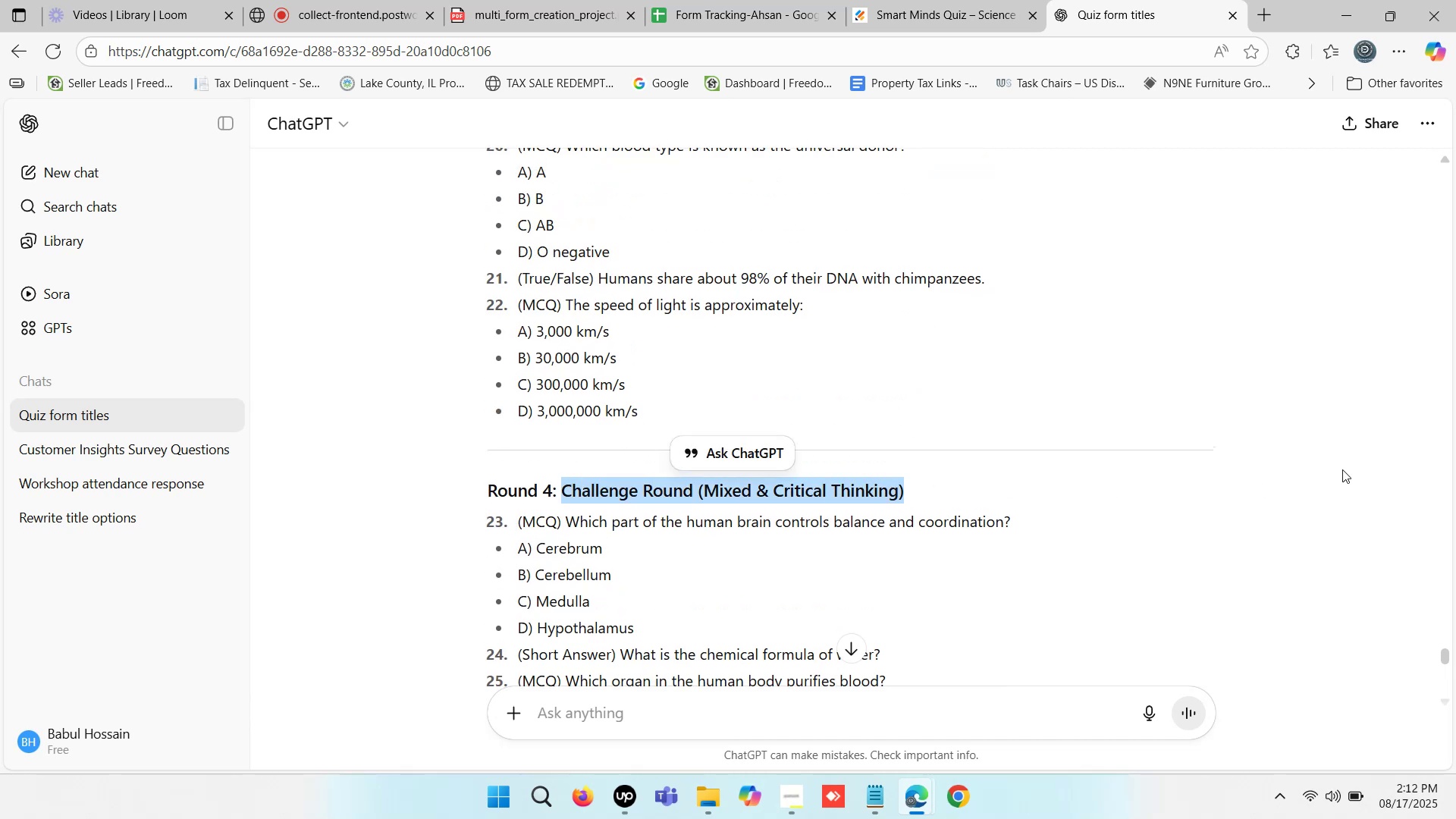 
key(Control+C)
 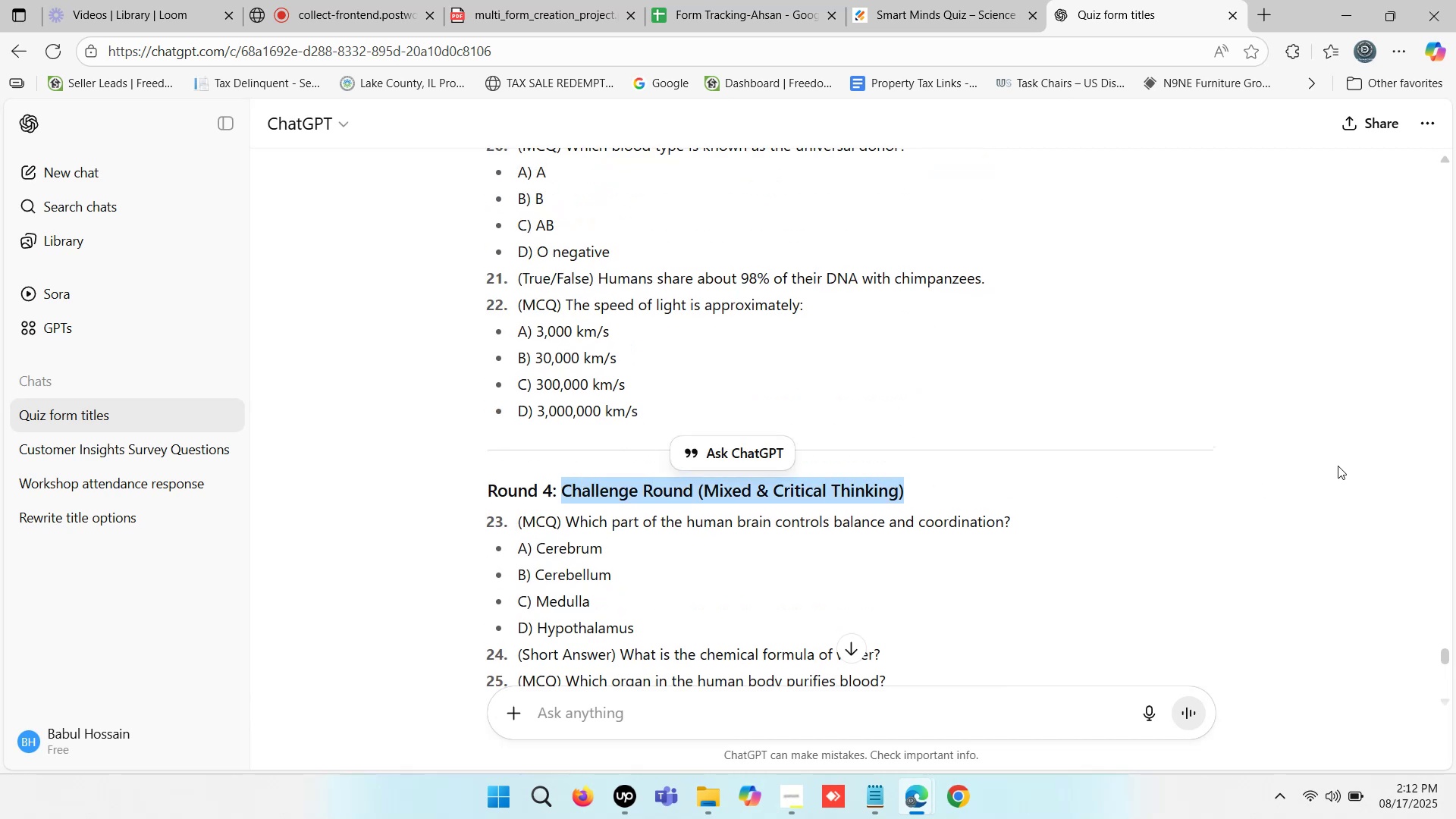 
key(Control+C)
 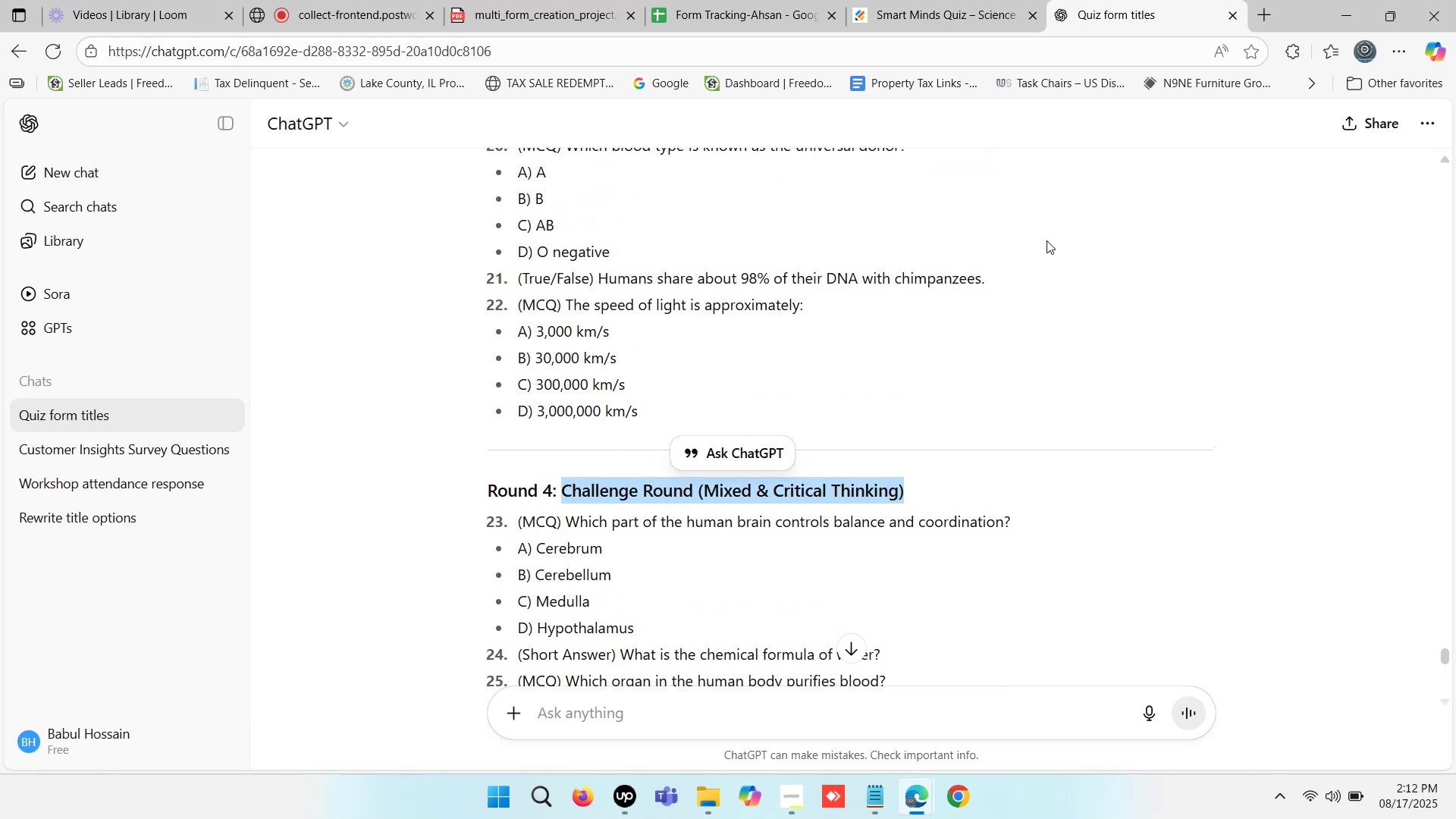 
key(Control+C)
 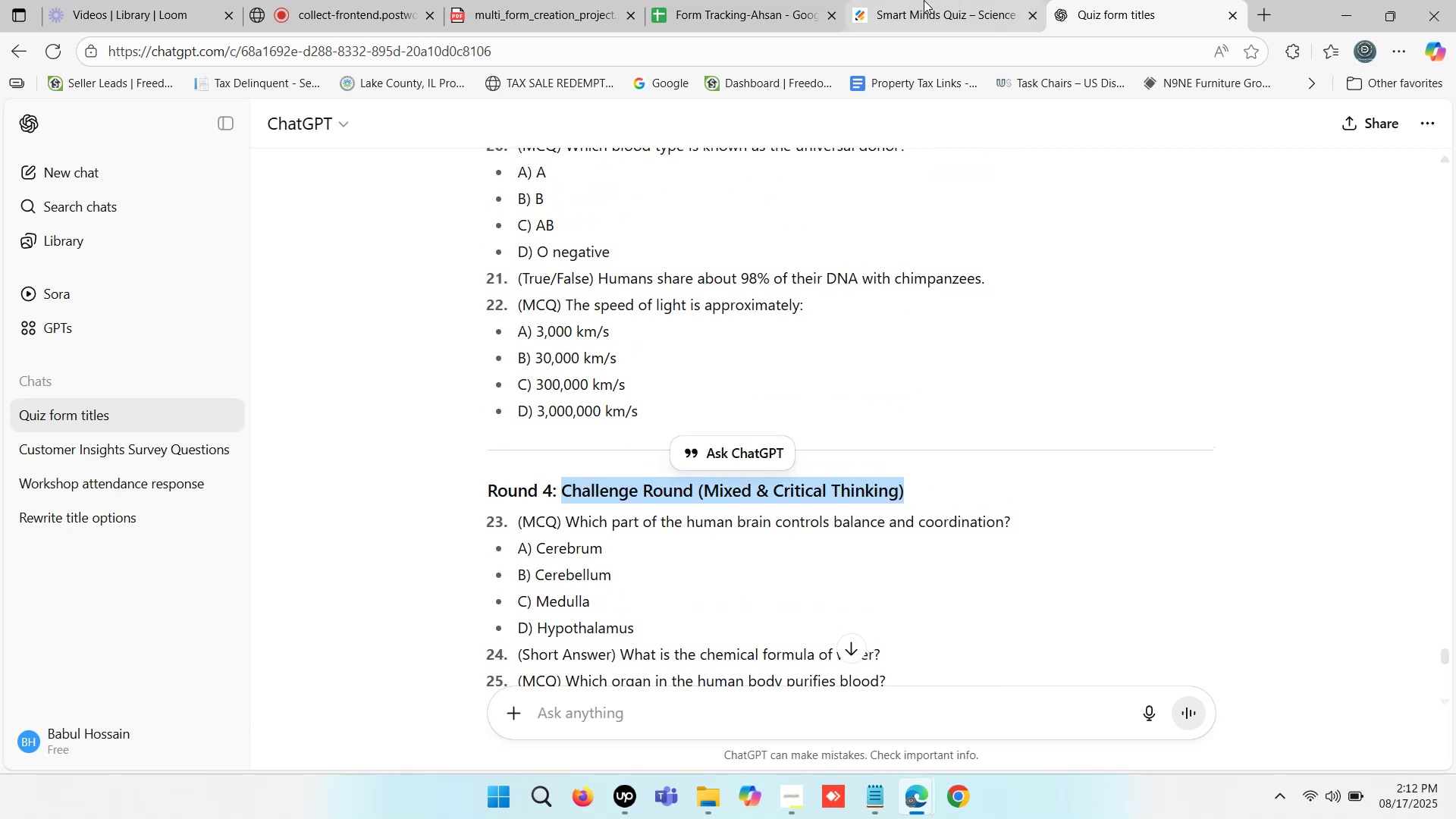 
left_click([924, 0])
 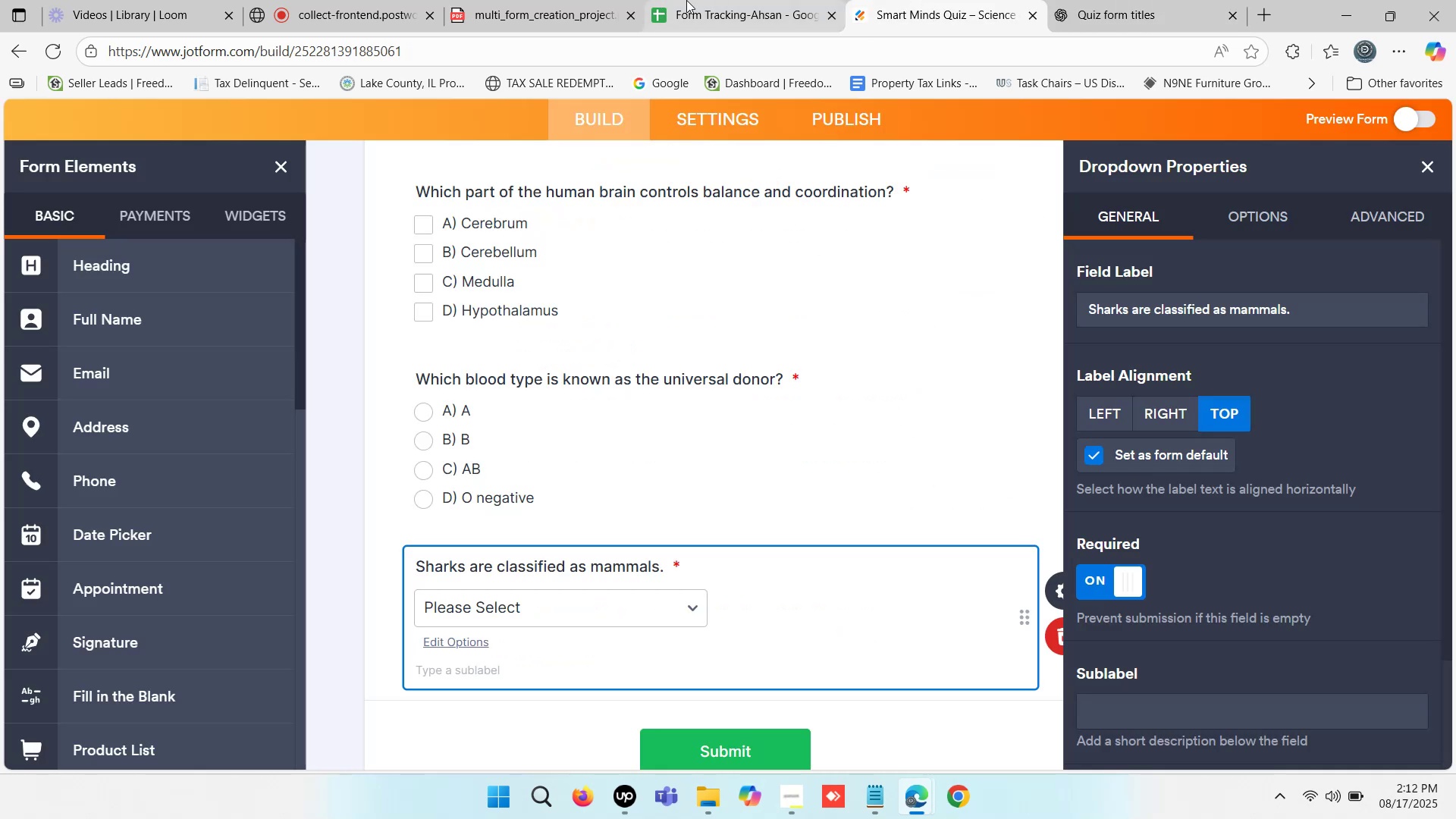 
left_click([705, 0])
 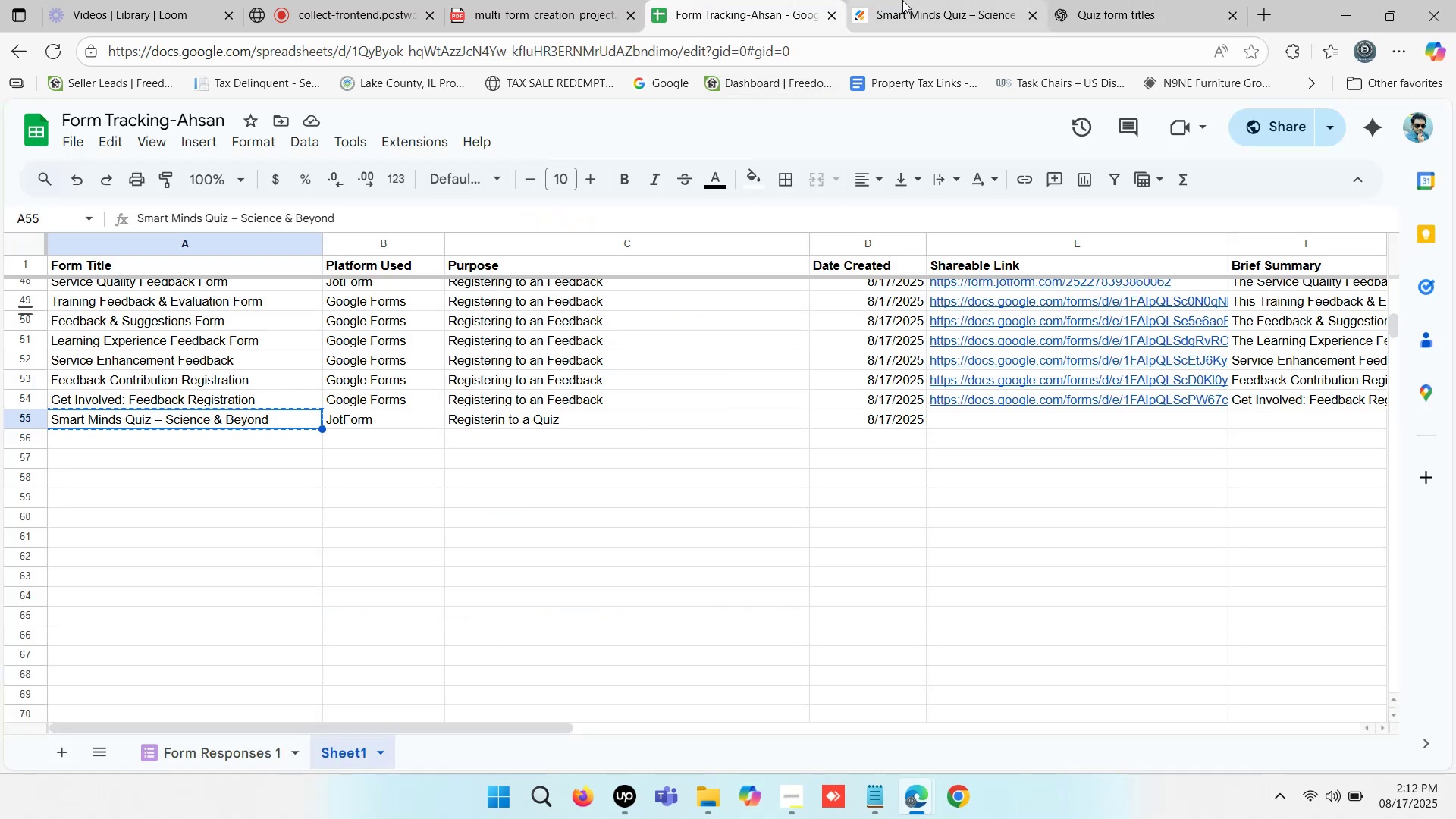 
left_click([915, 0])
 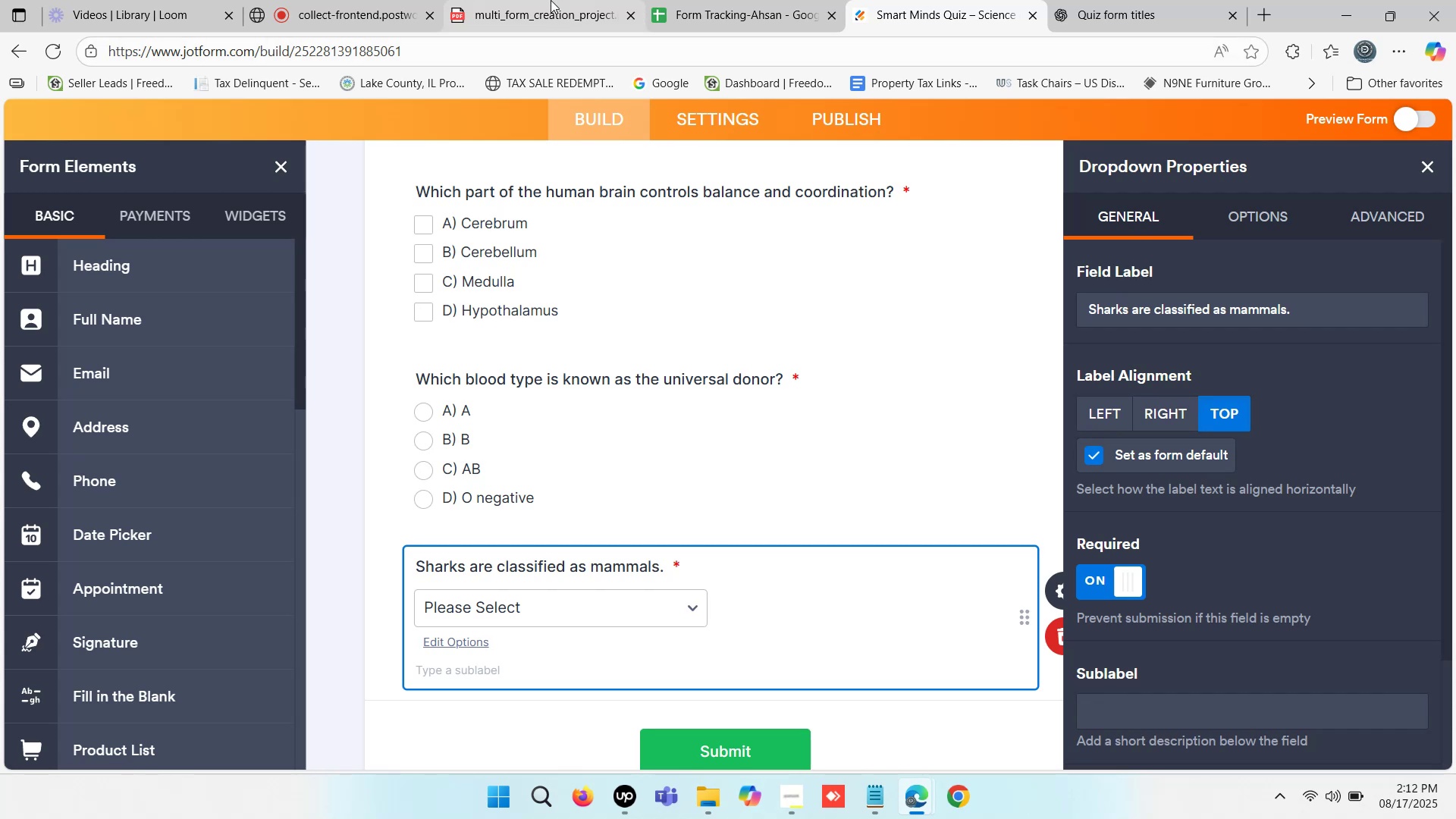 
left_click([551, 0])
 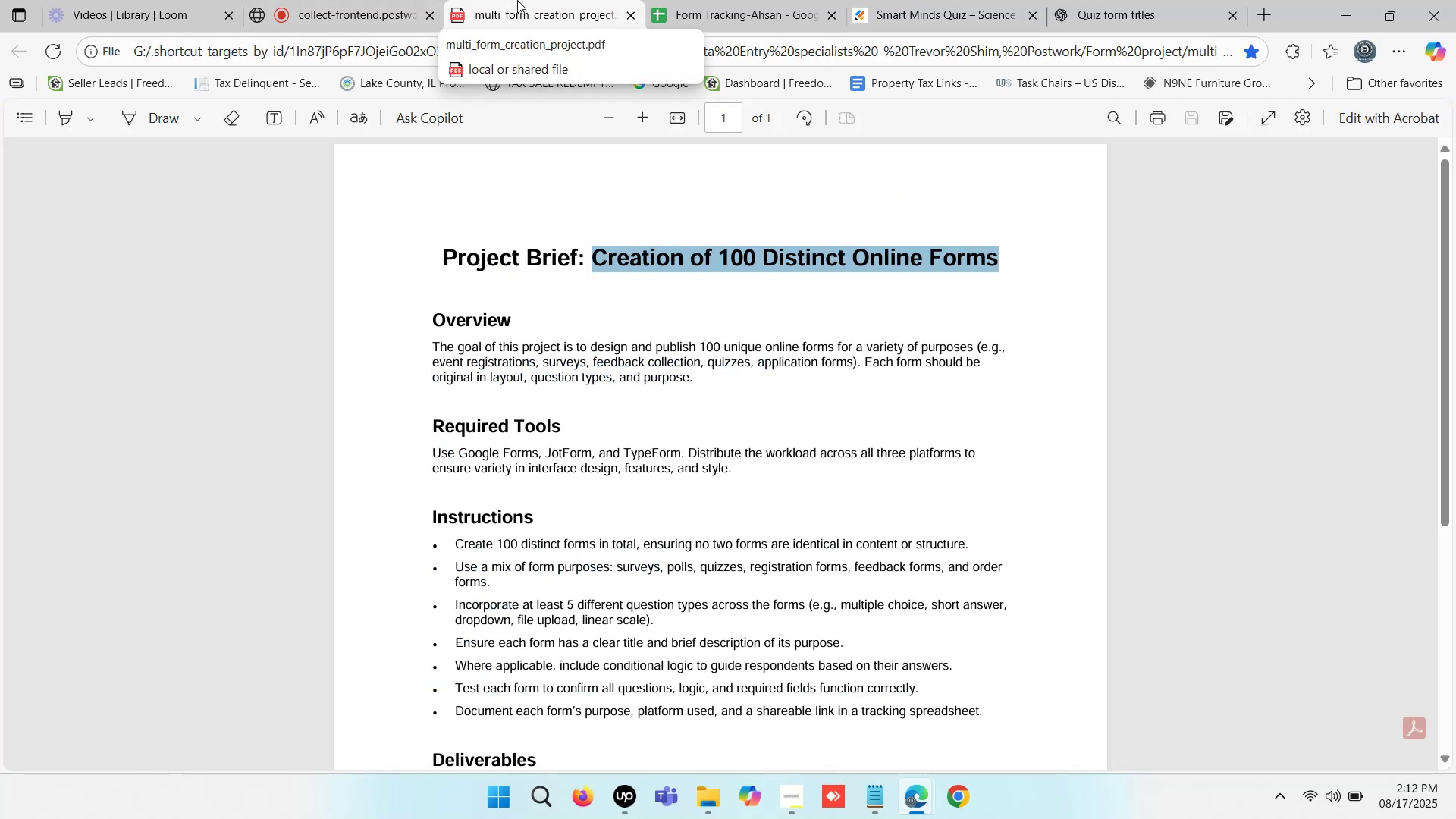 
wait(7.08)
 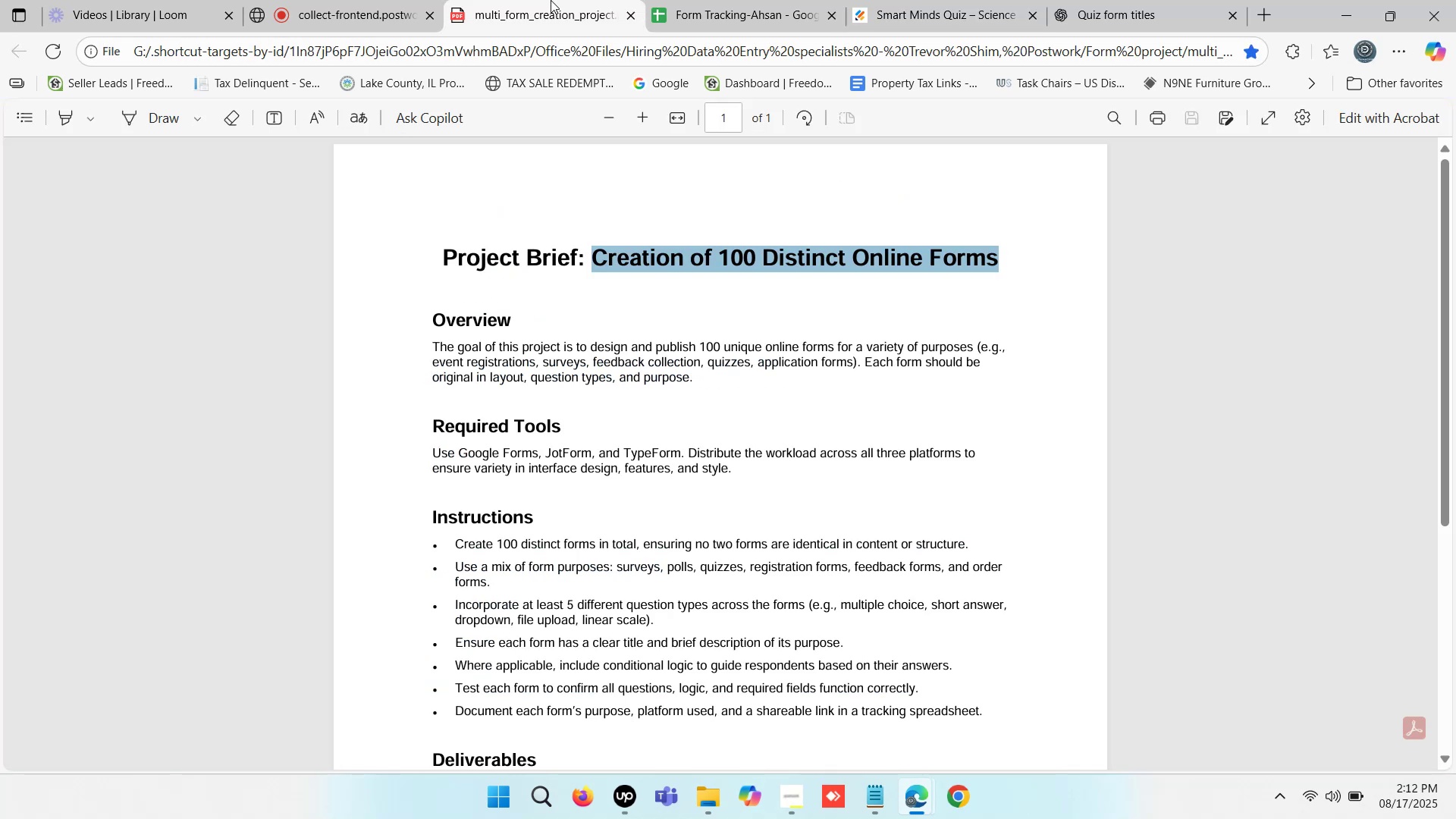 
left_click([368, 0])
 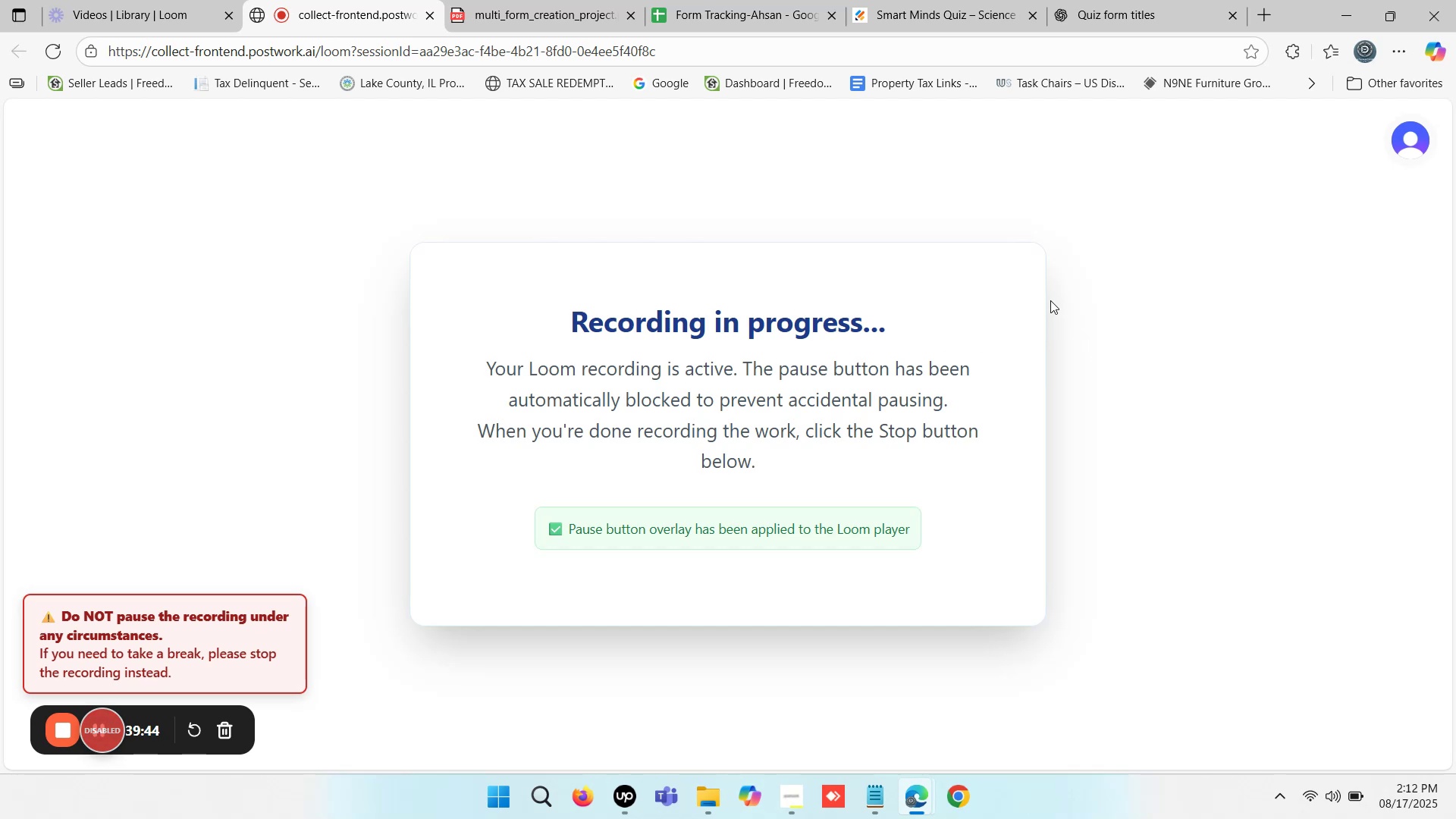 
wait(12.04)
 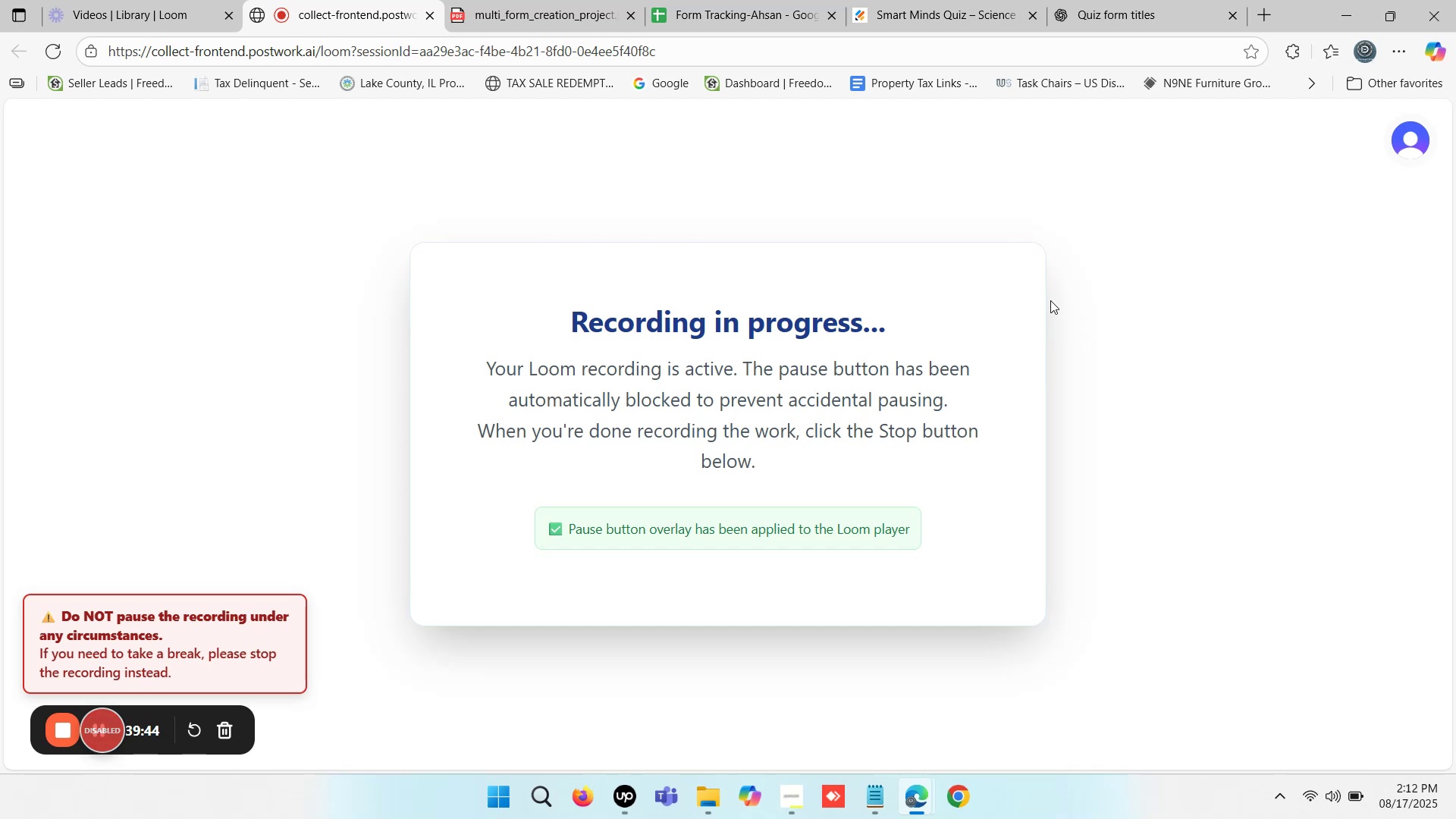 
left_click([973, 0])
 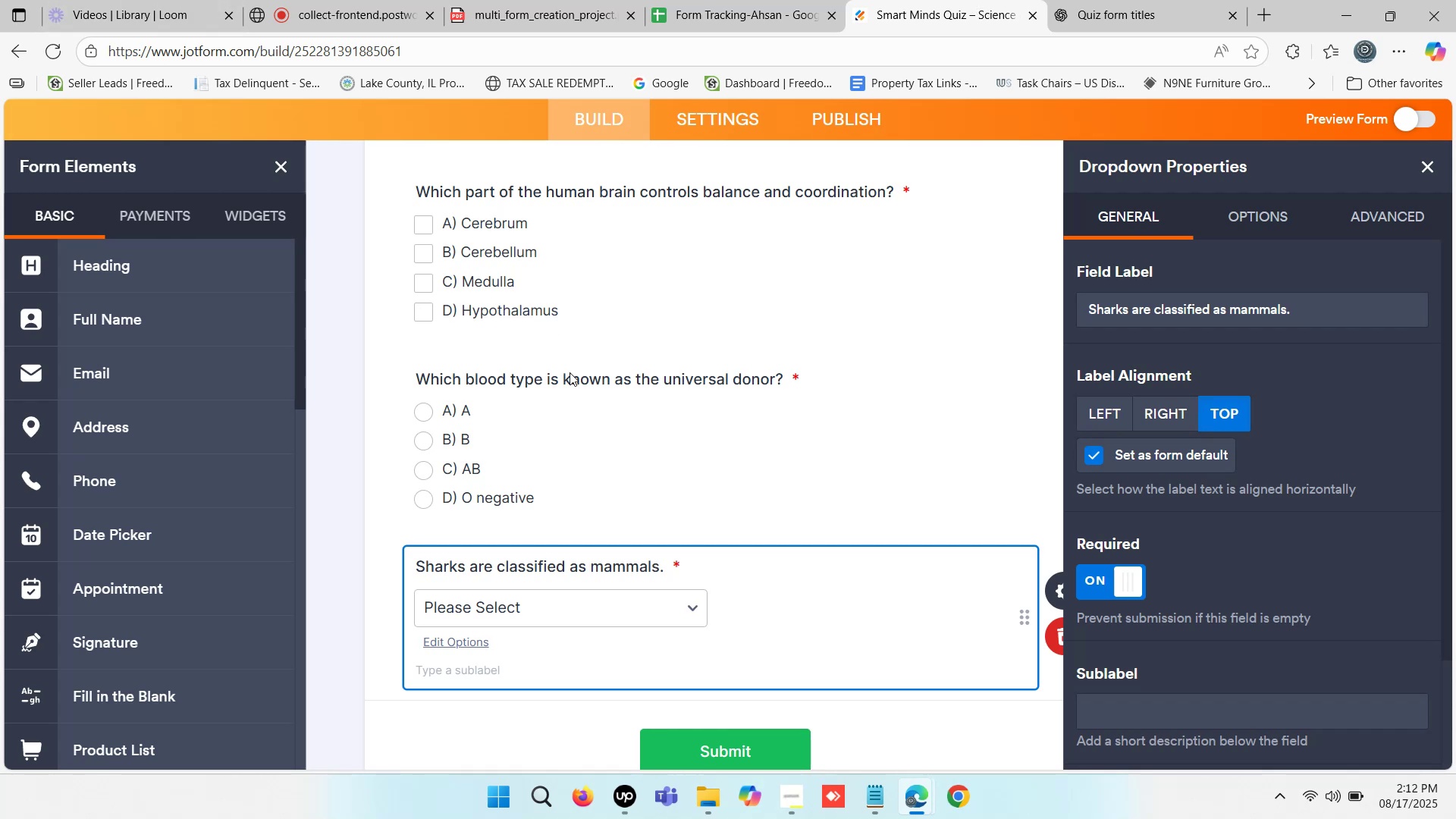 
scroll: coordinate [661, 536], scroll_direction: down, amount: 1.0
 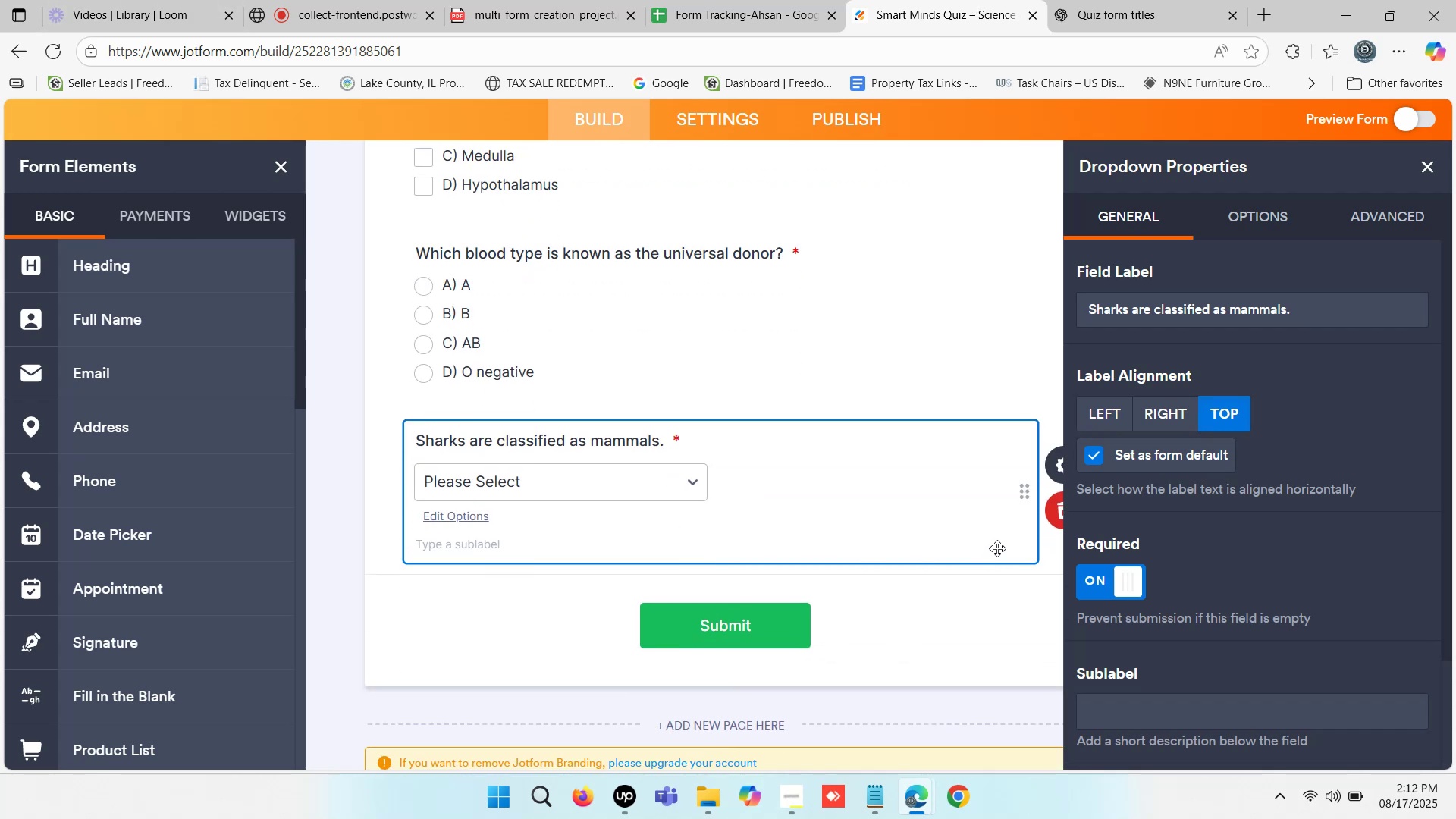 
scroll: coordinate [990, 550], scroll_direction: up, amount: 2.0
 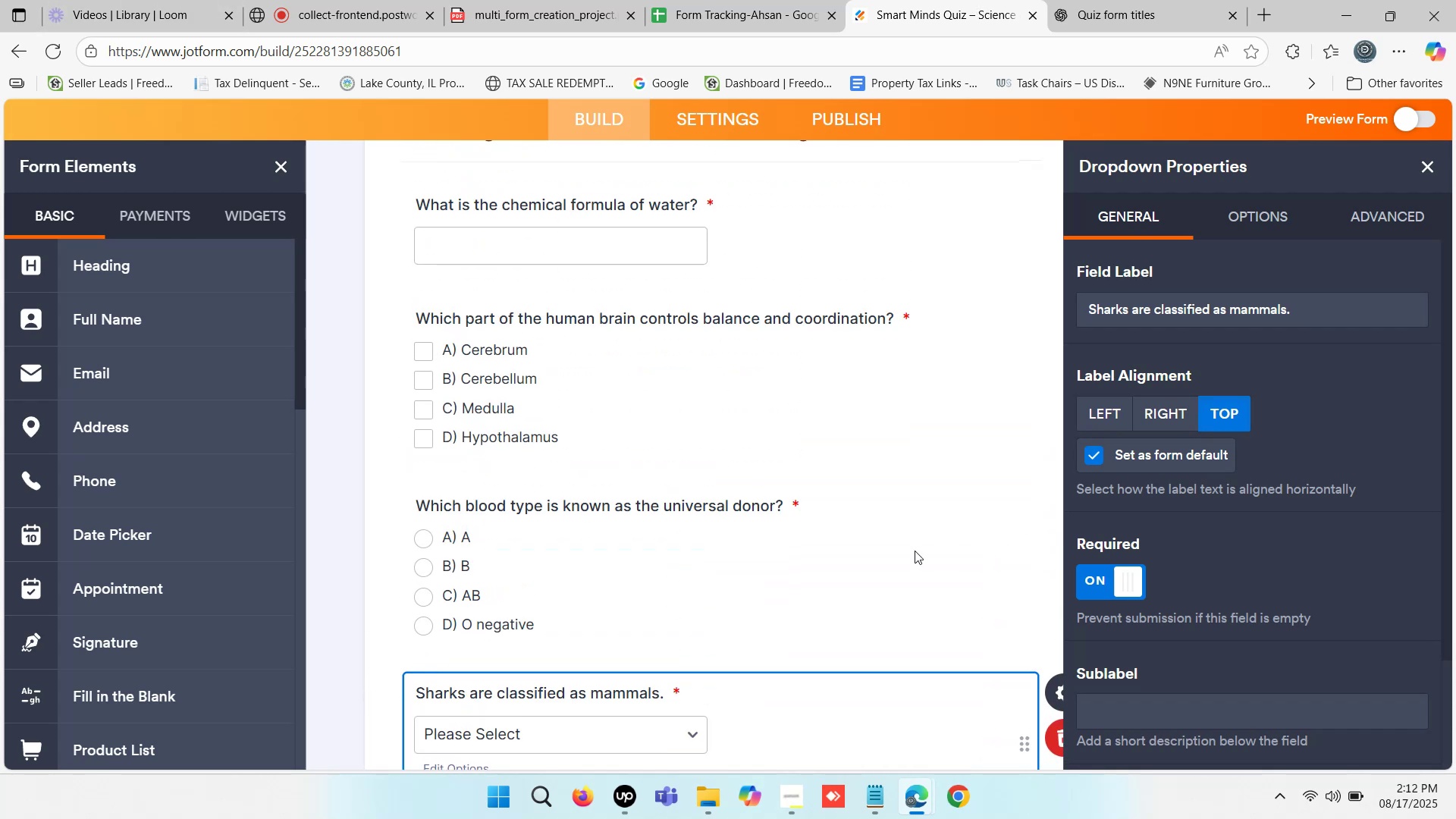 
scroll: coordinate [860, 546], scroll_direction: down, amount: 5.0
 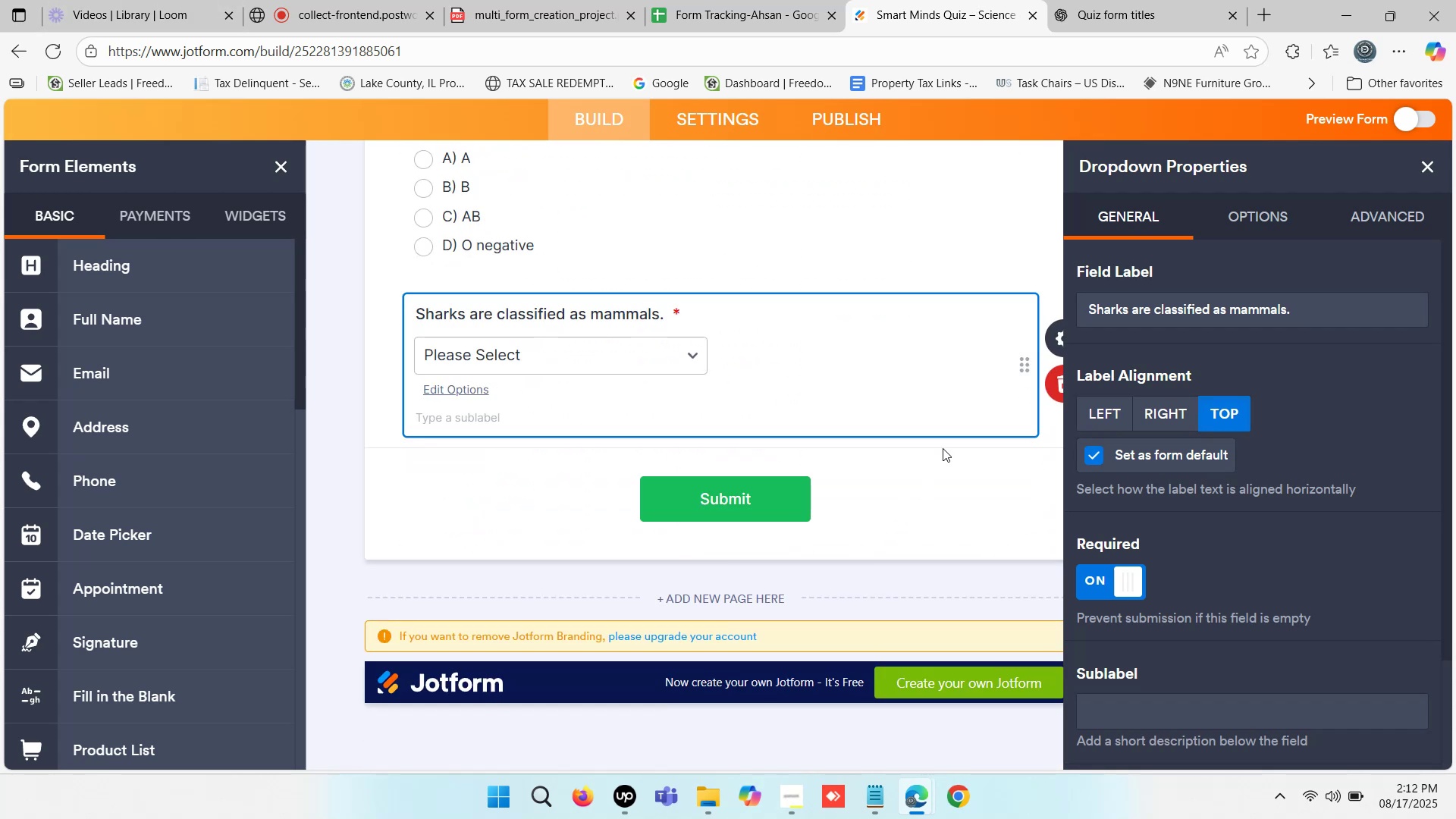 
left_click([1093, 0])
 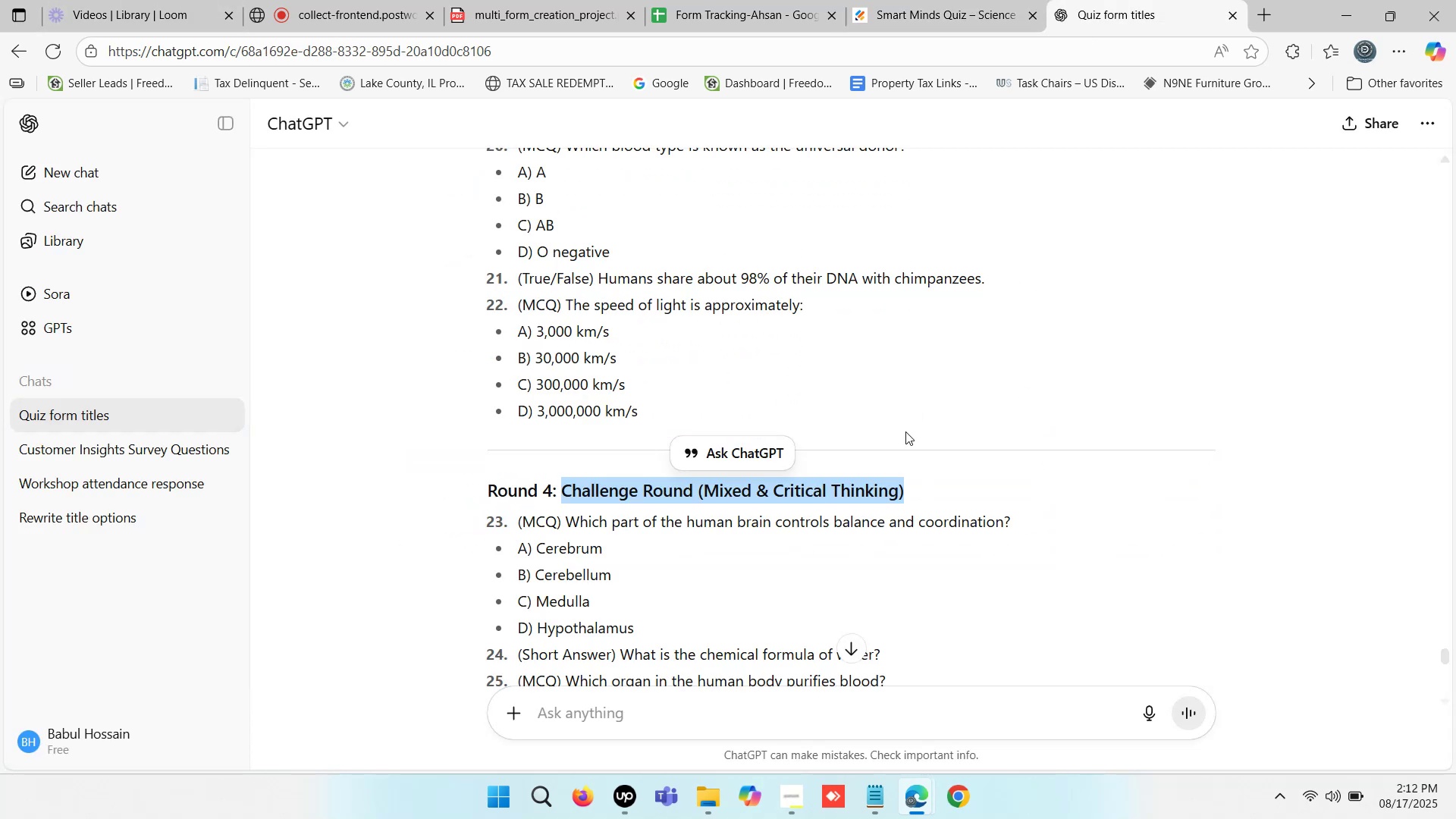 
scroll: coordinate [911, 417], scroll_direction: down, amount: 19.0
 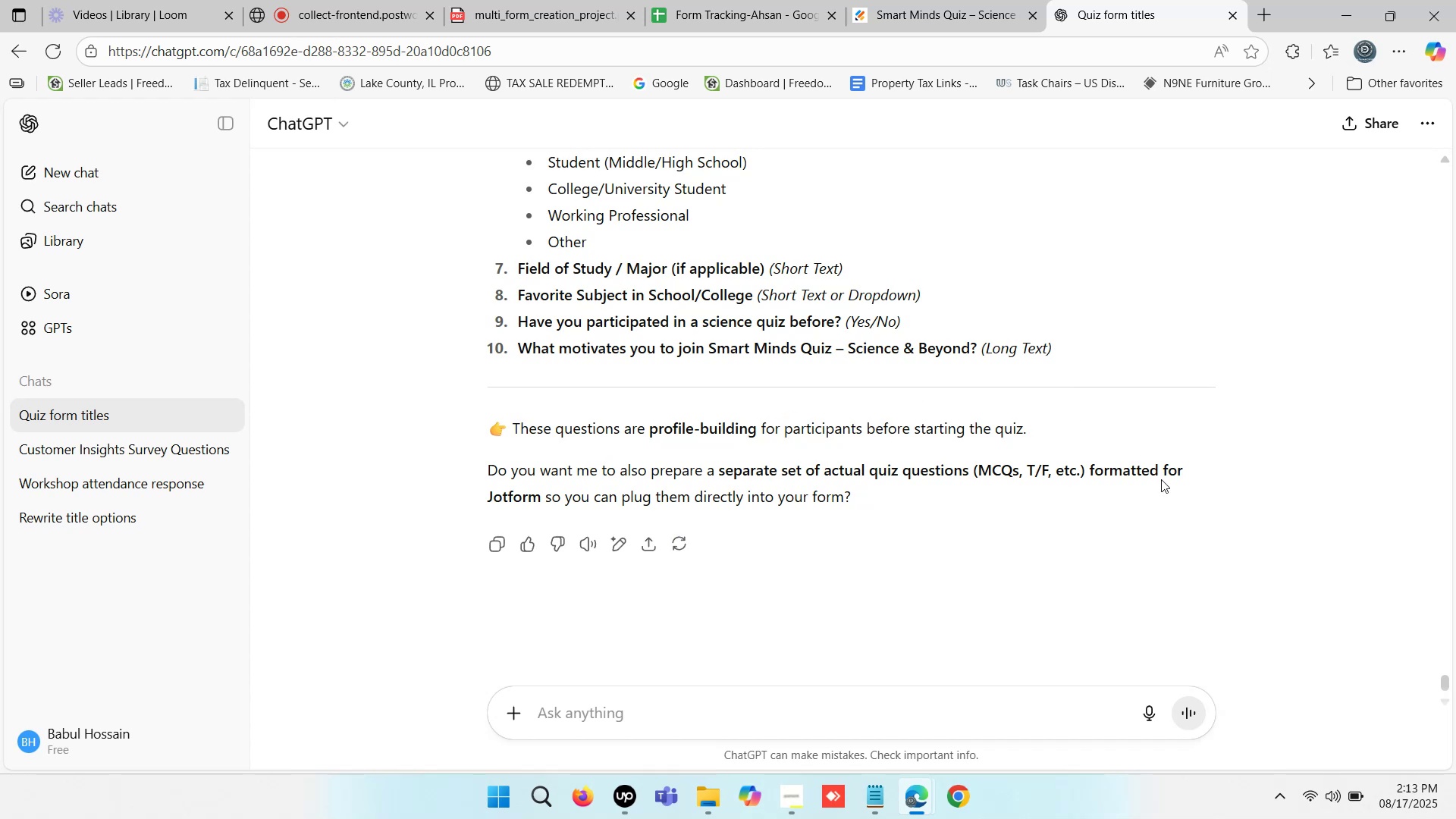 
wait(10.61)
 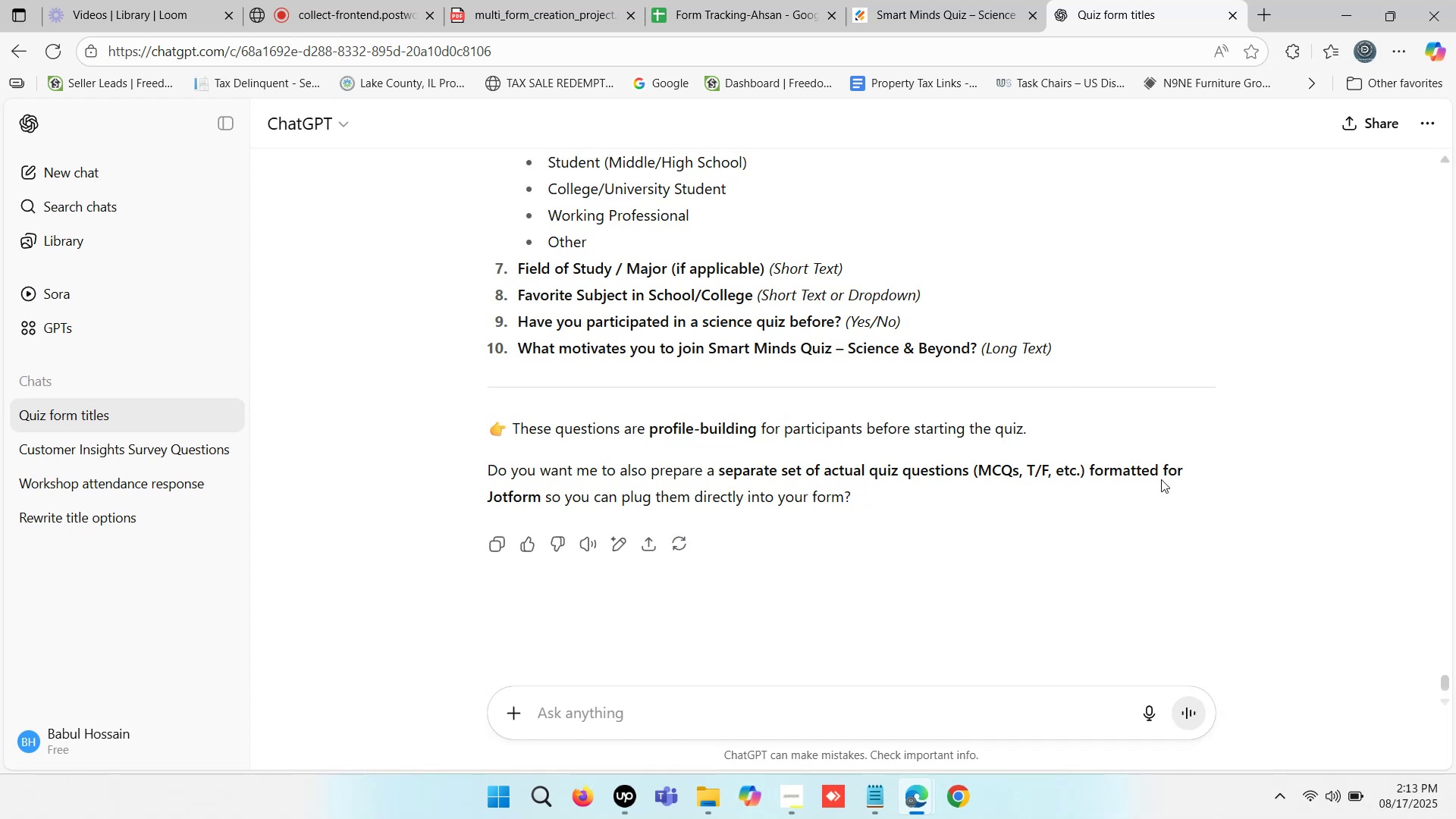 
scroll: coordinate [912, 476], scroll_direction: up, amount: 8.0
 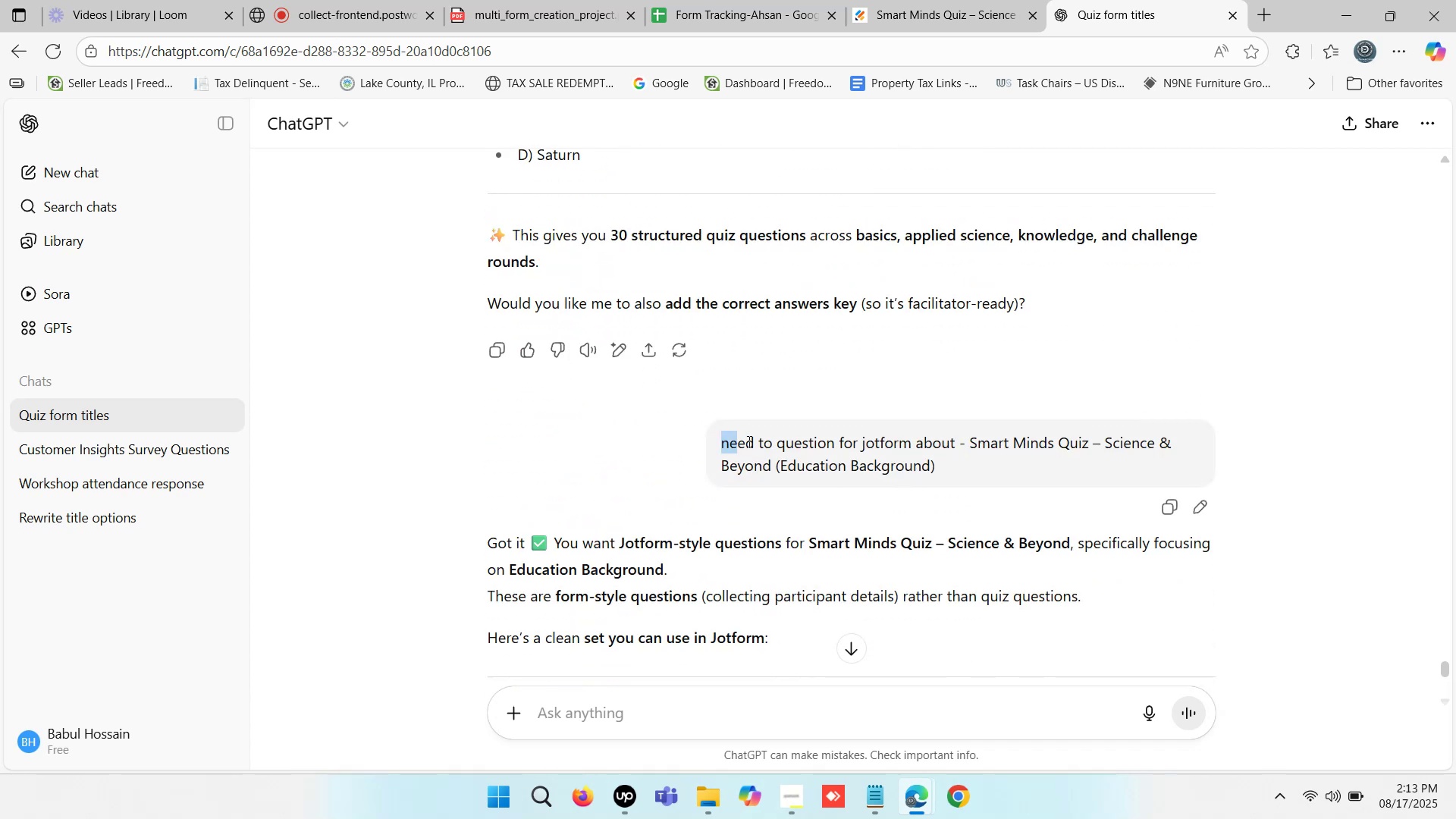 
key(Control+C)
 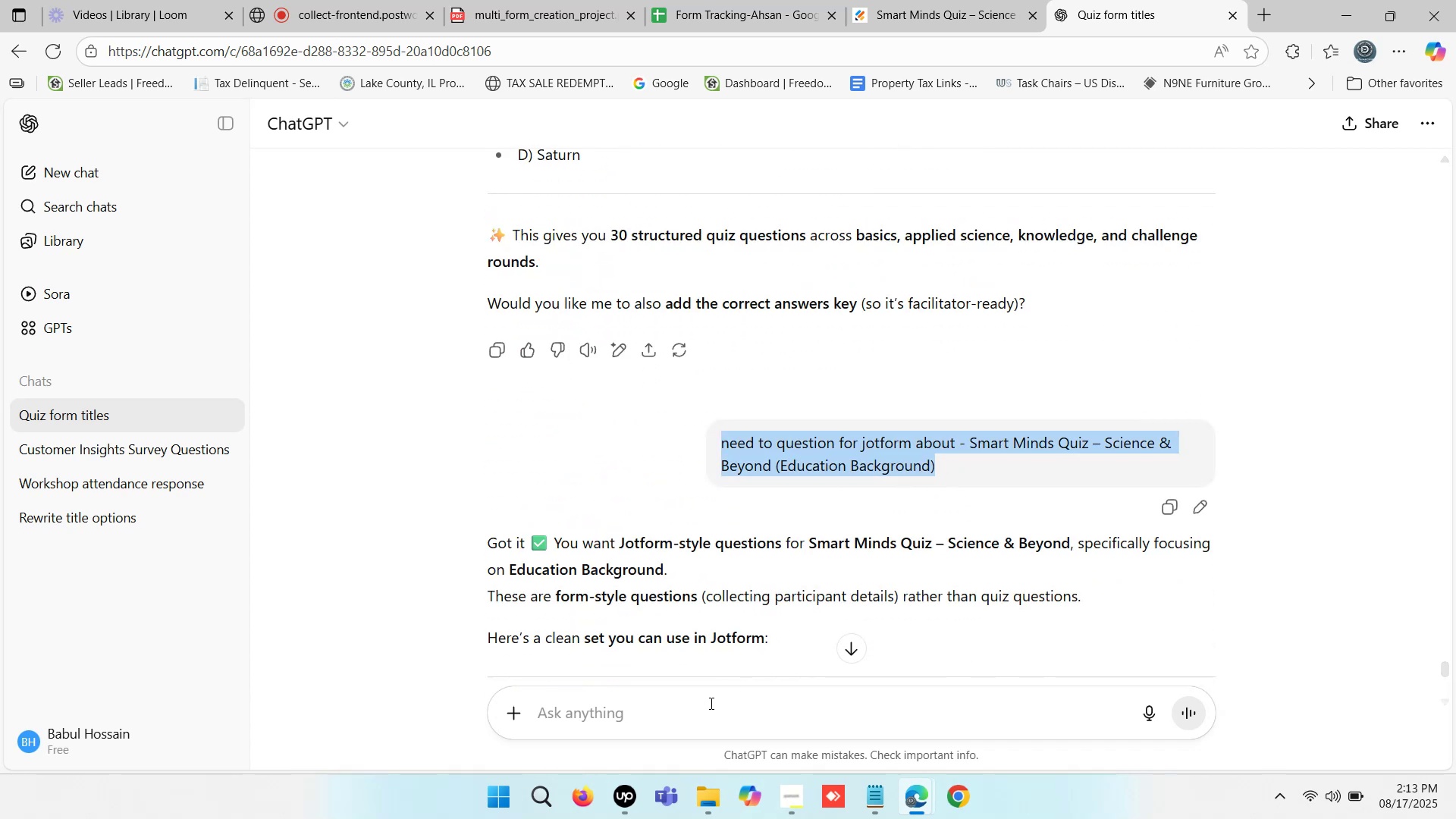 
left_click([710, 703])
 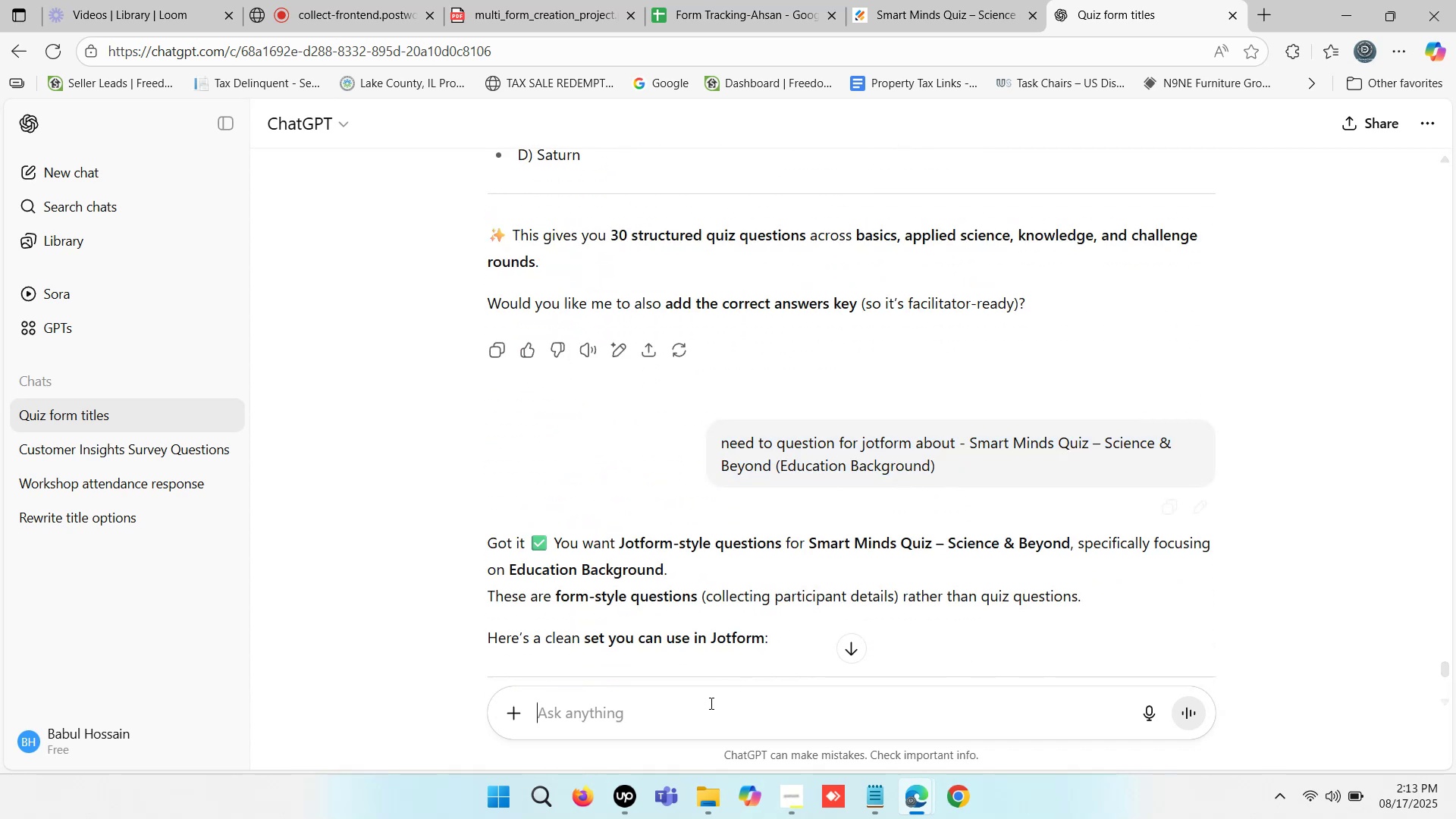 
key(Control+V)
 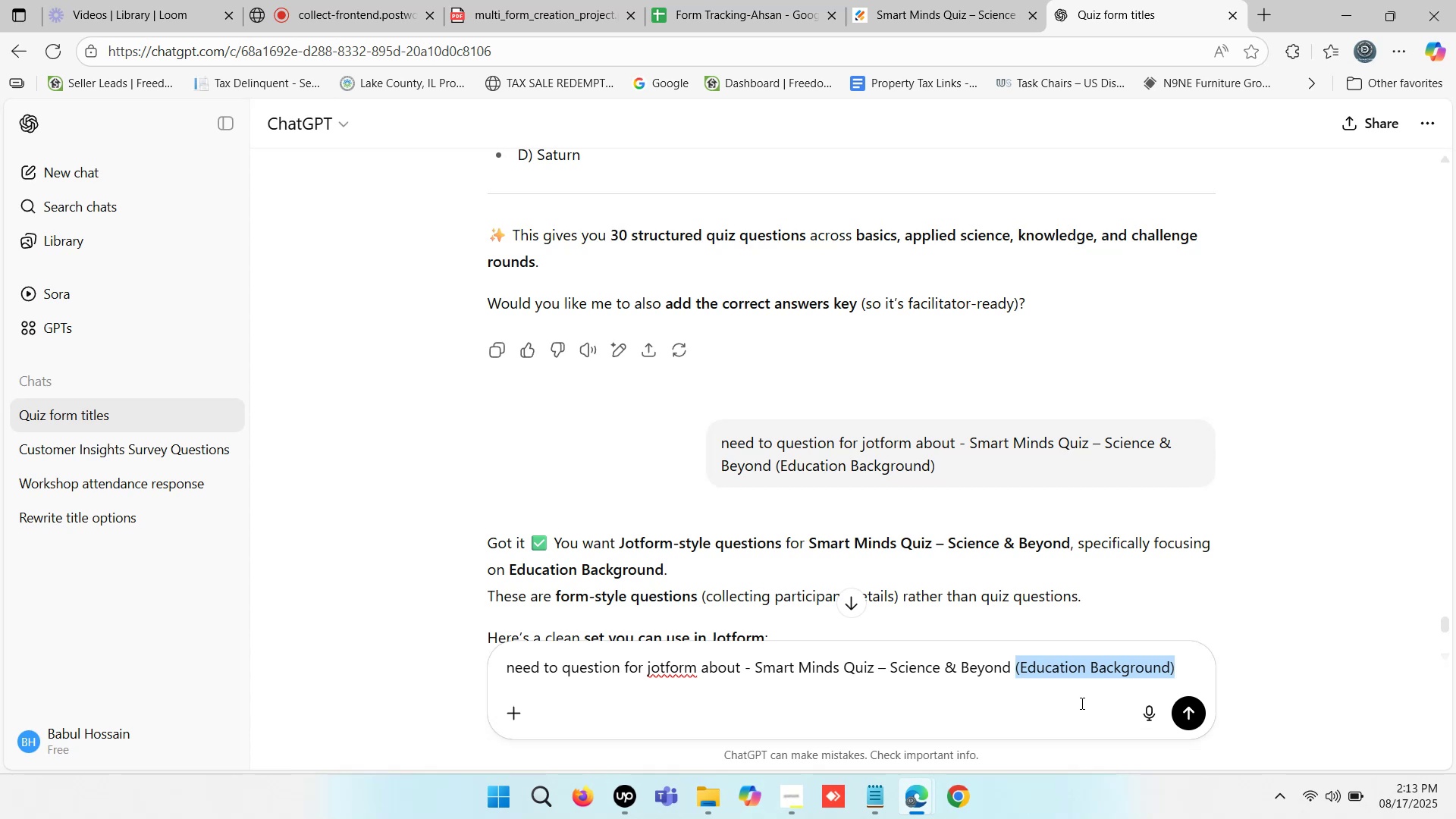 
wait(10.71)
 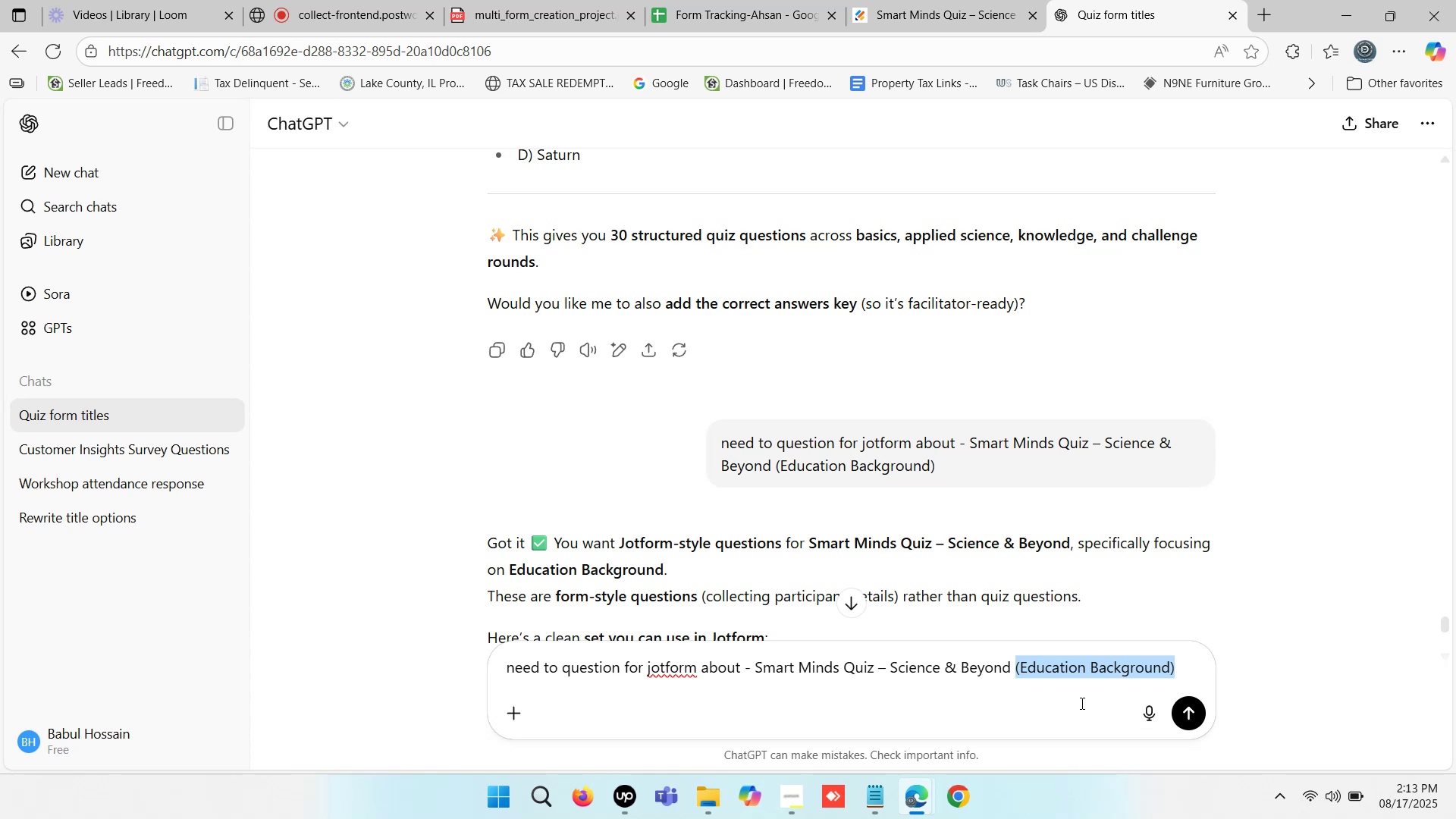 
scroll: coordinate [836, 368], scroll_direction: up, amount: 98.0
 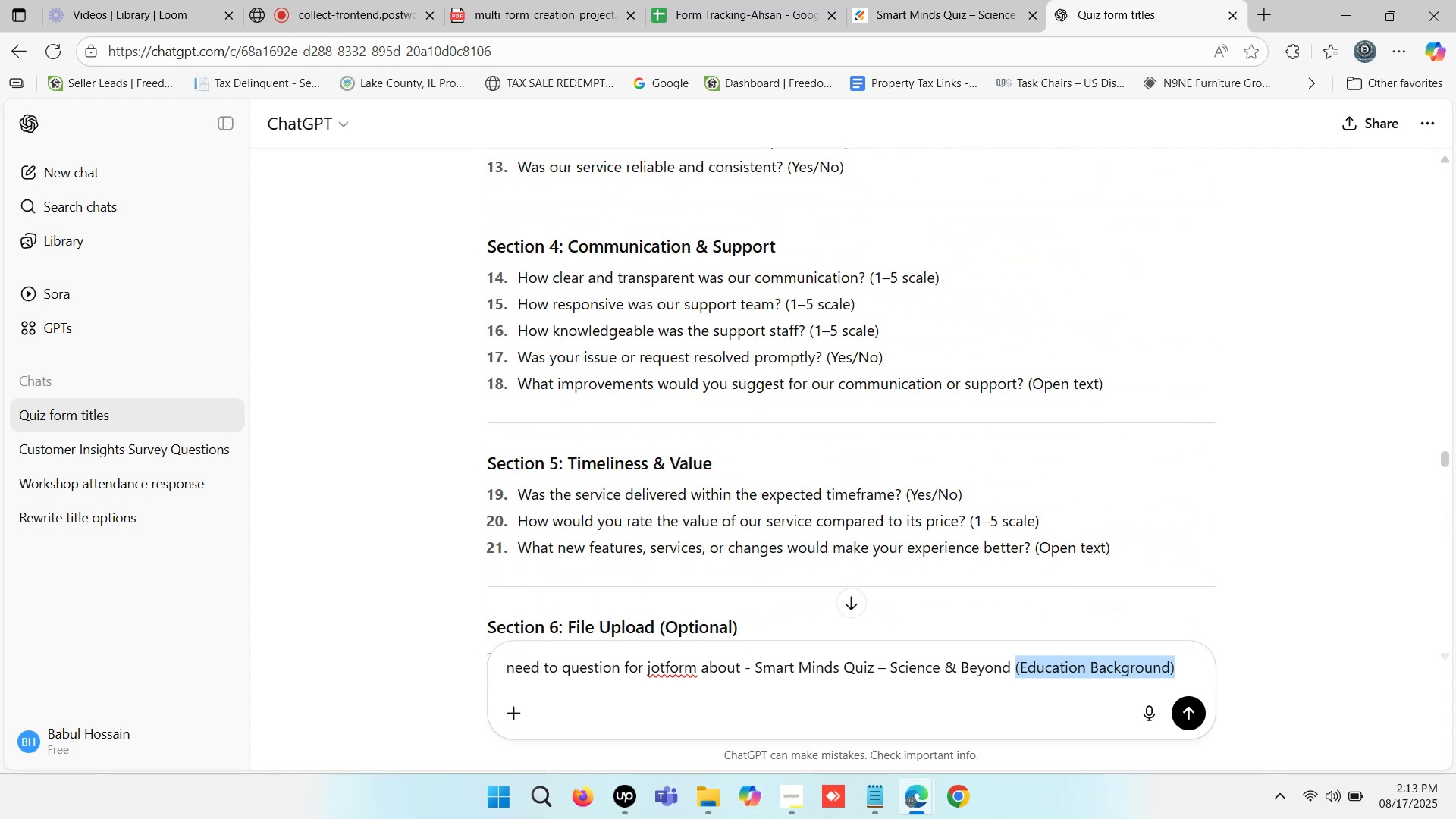 
double_click([828, 302])
 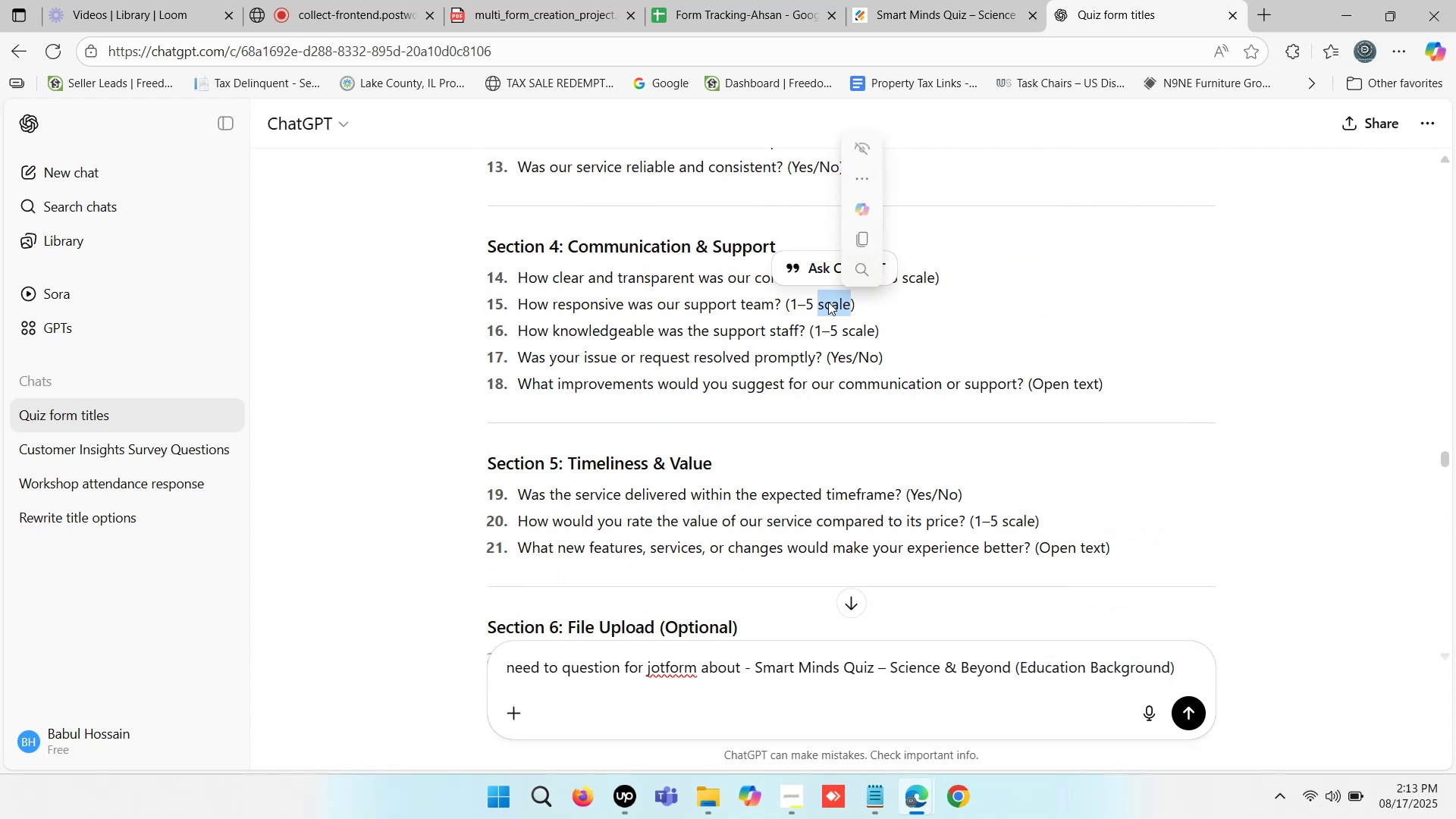 
key(Control+C)
 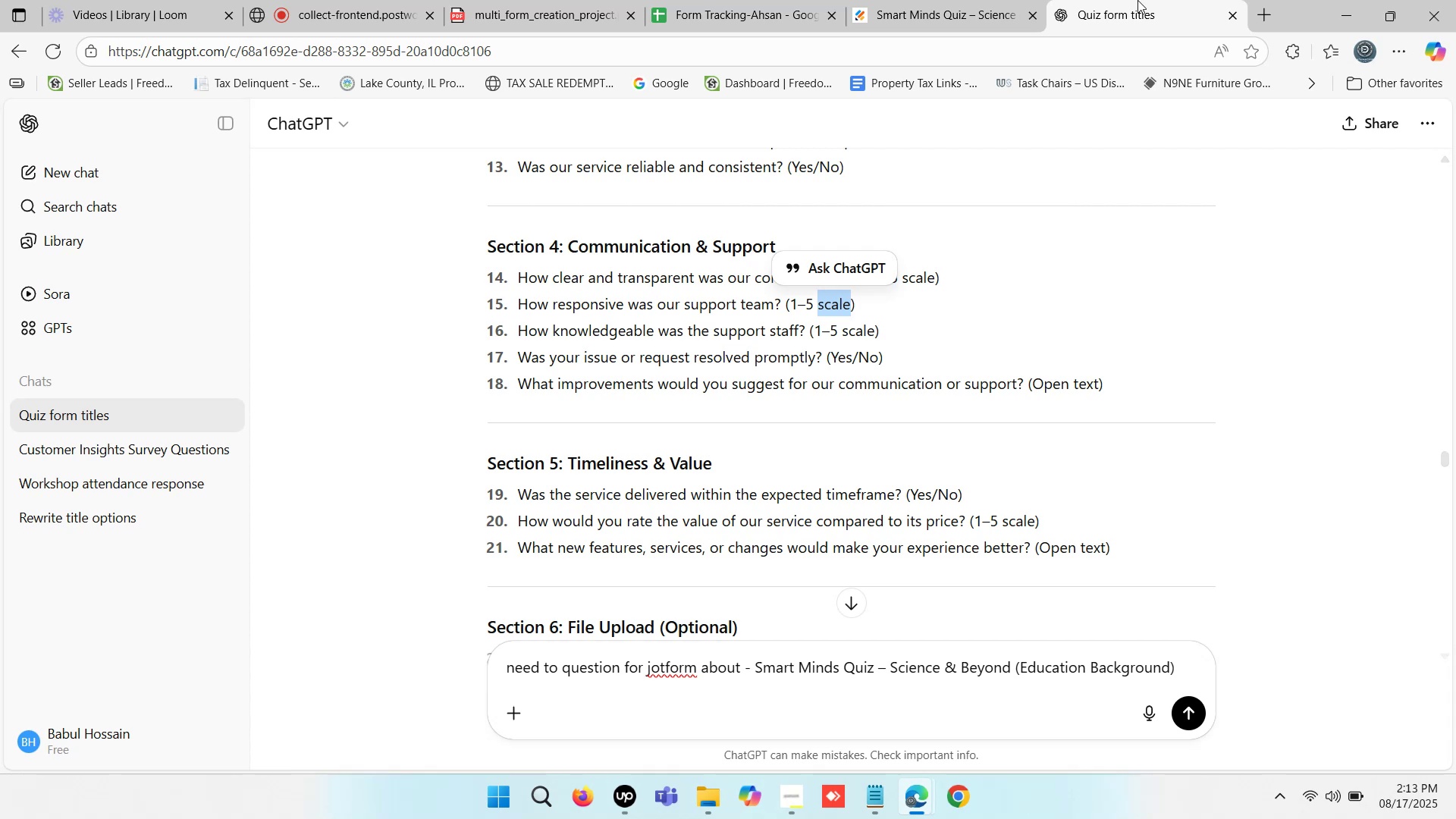 
scroll: coordinate [1103, 505], scroll_direction: down, amount: 3.0
 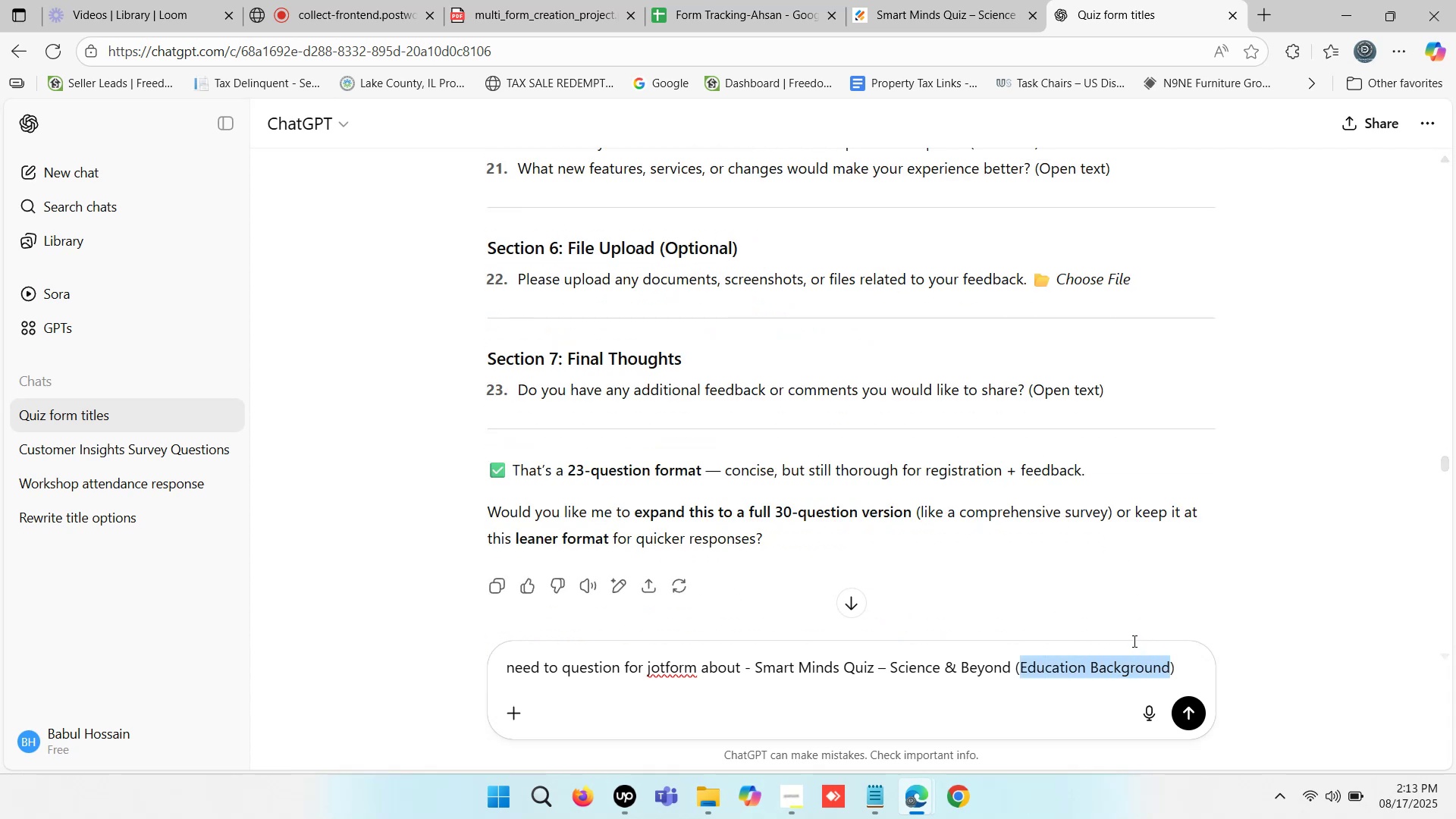 
wait(11.13)
 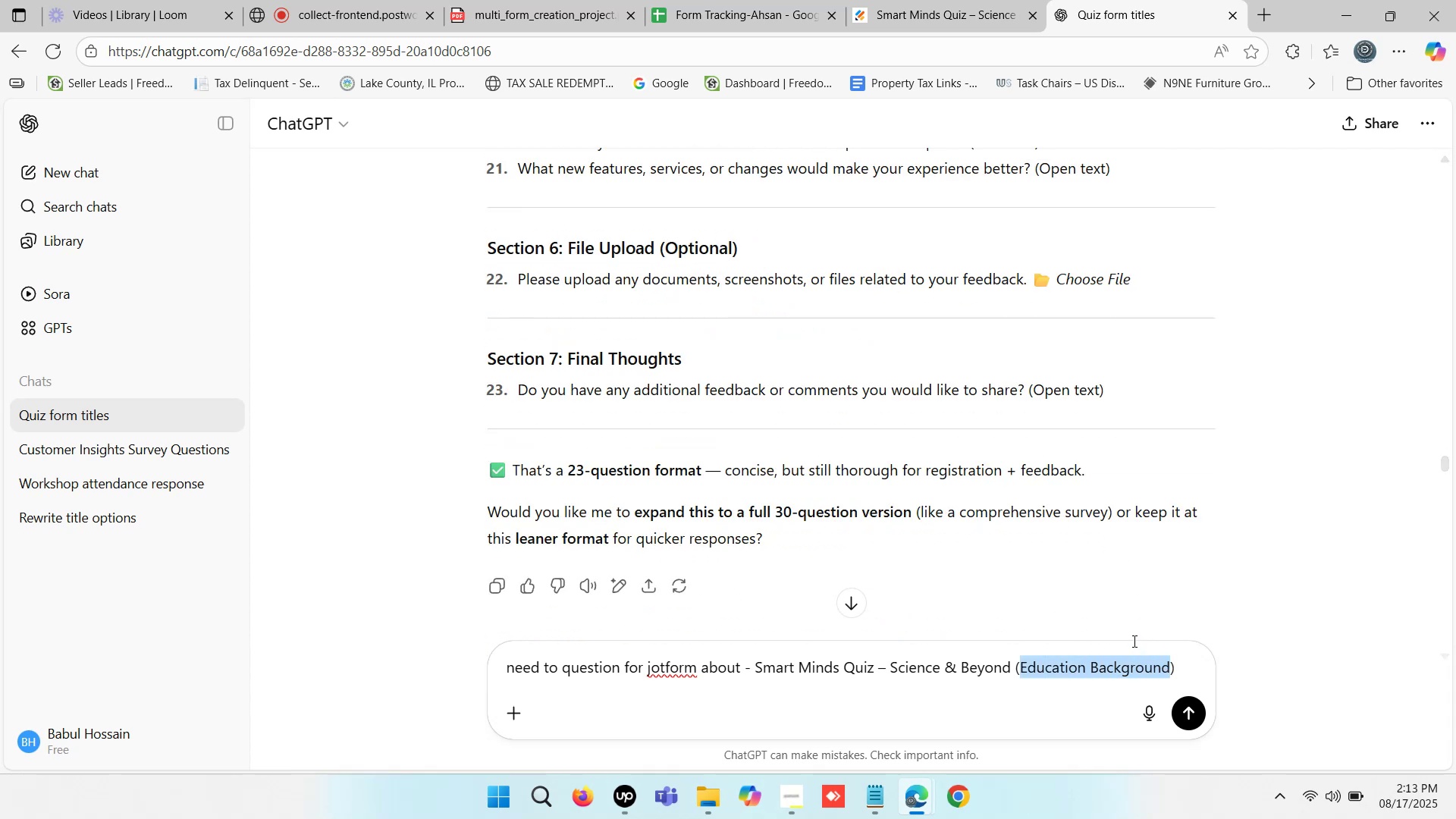 
type(li)
 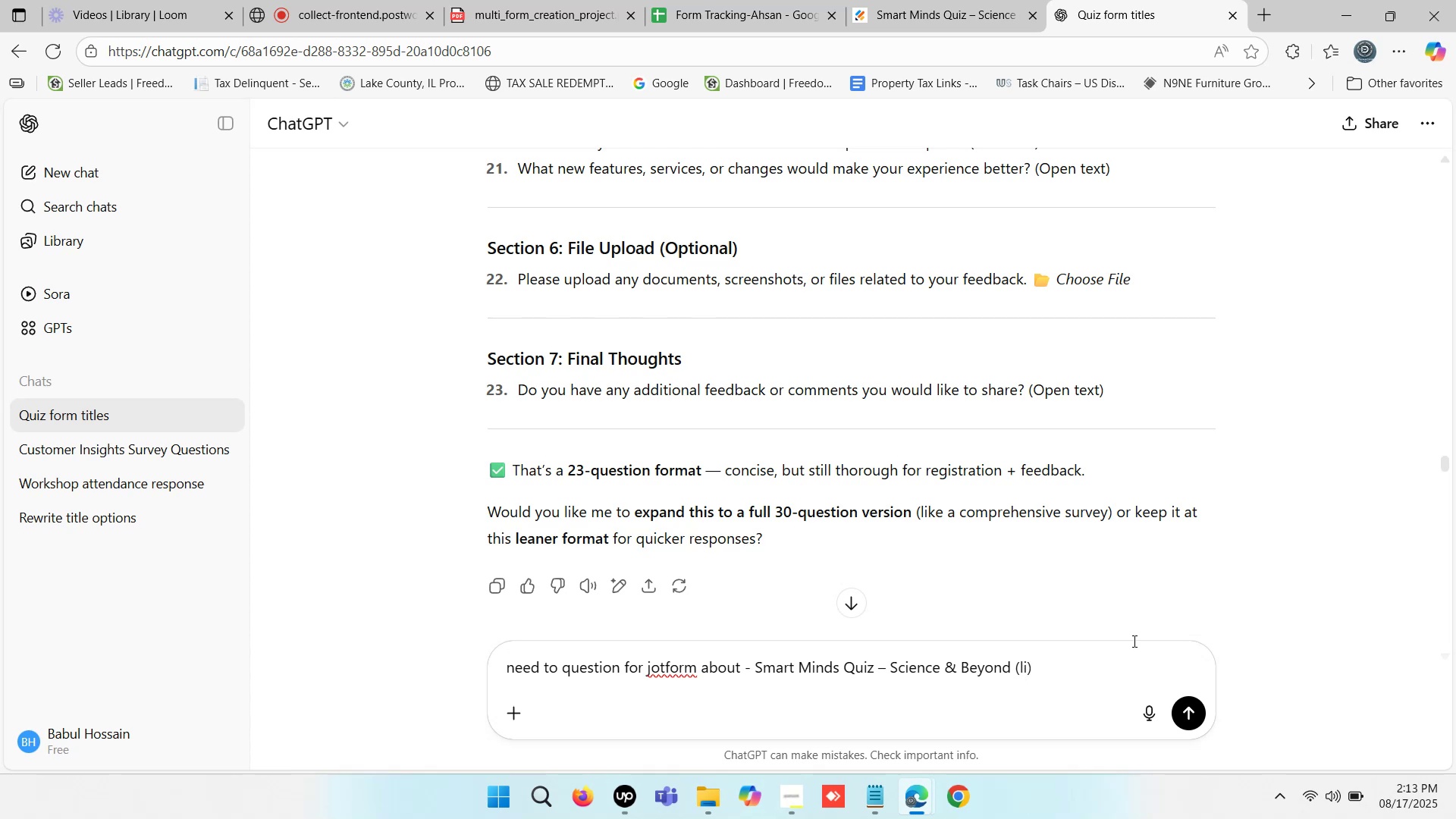 
wait(10.0)
 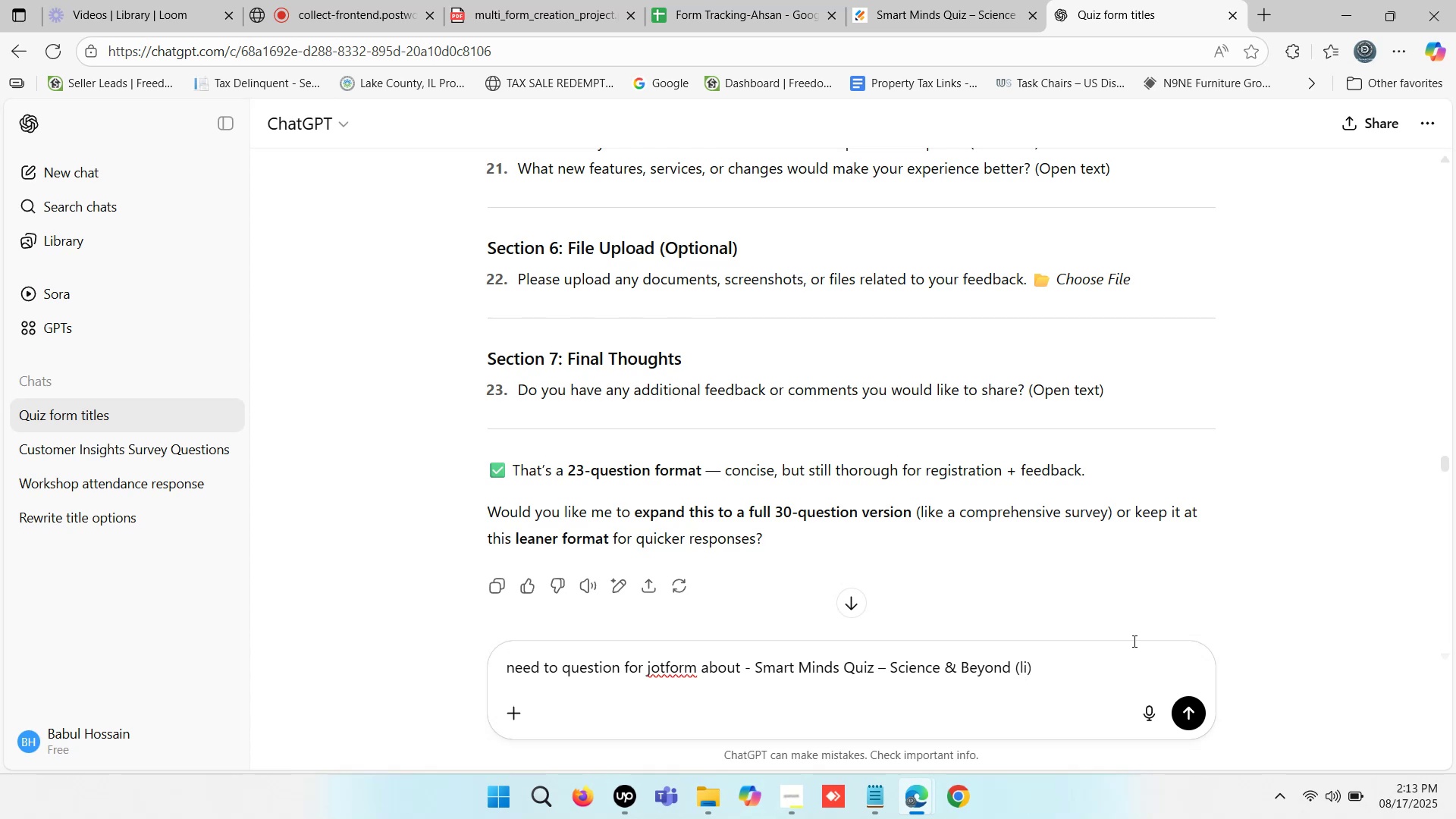 
type(near )
 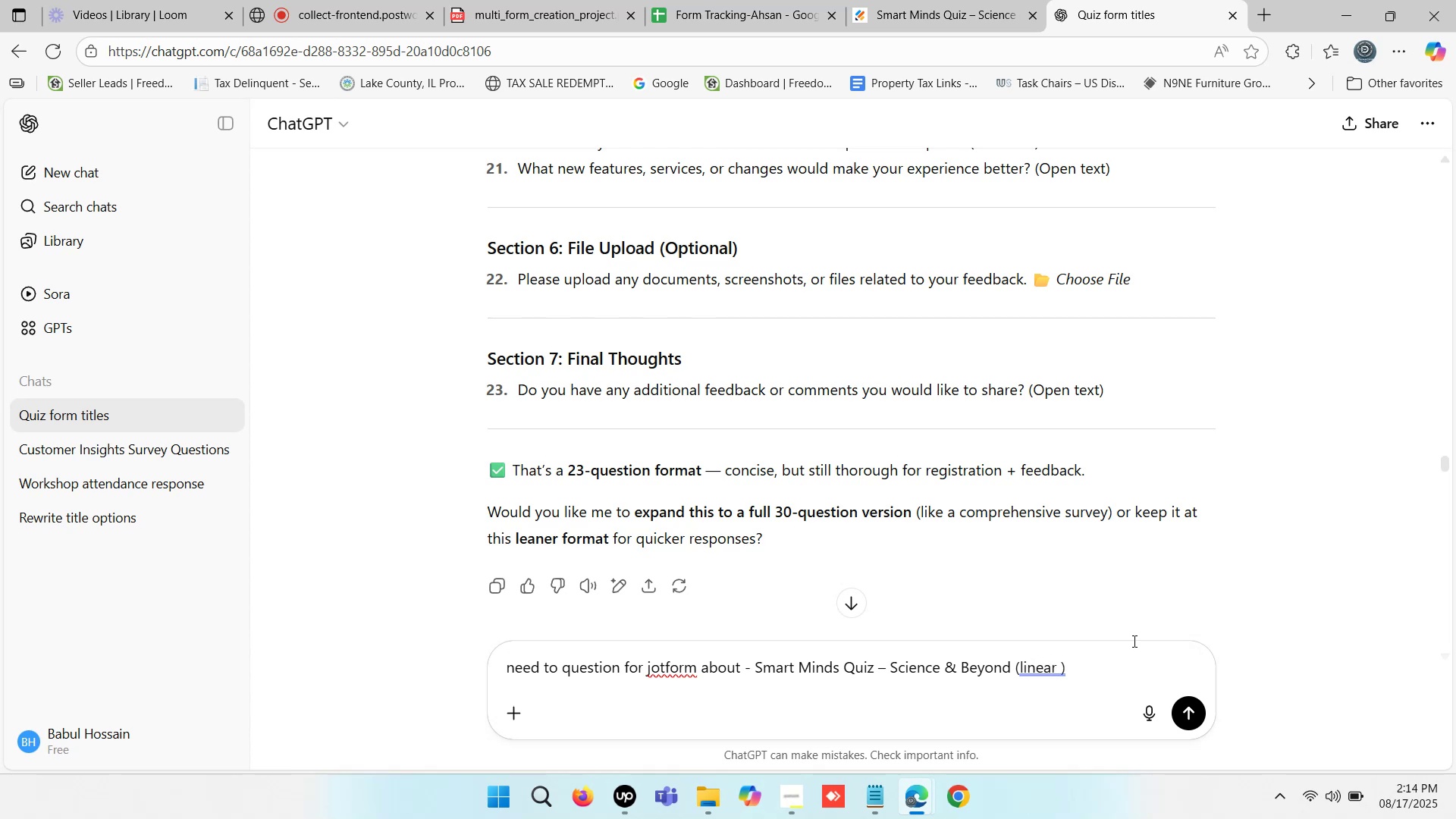 
key(Control+V)
 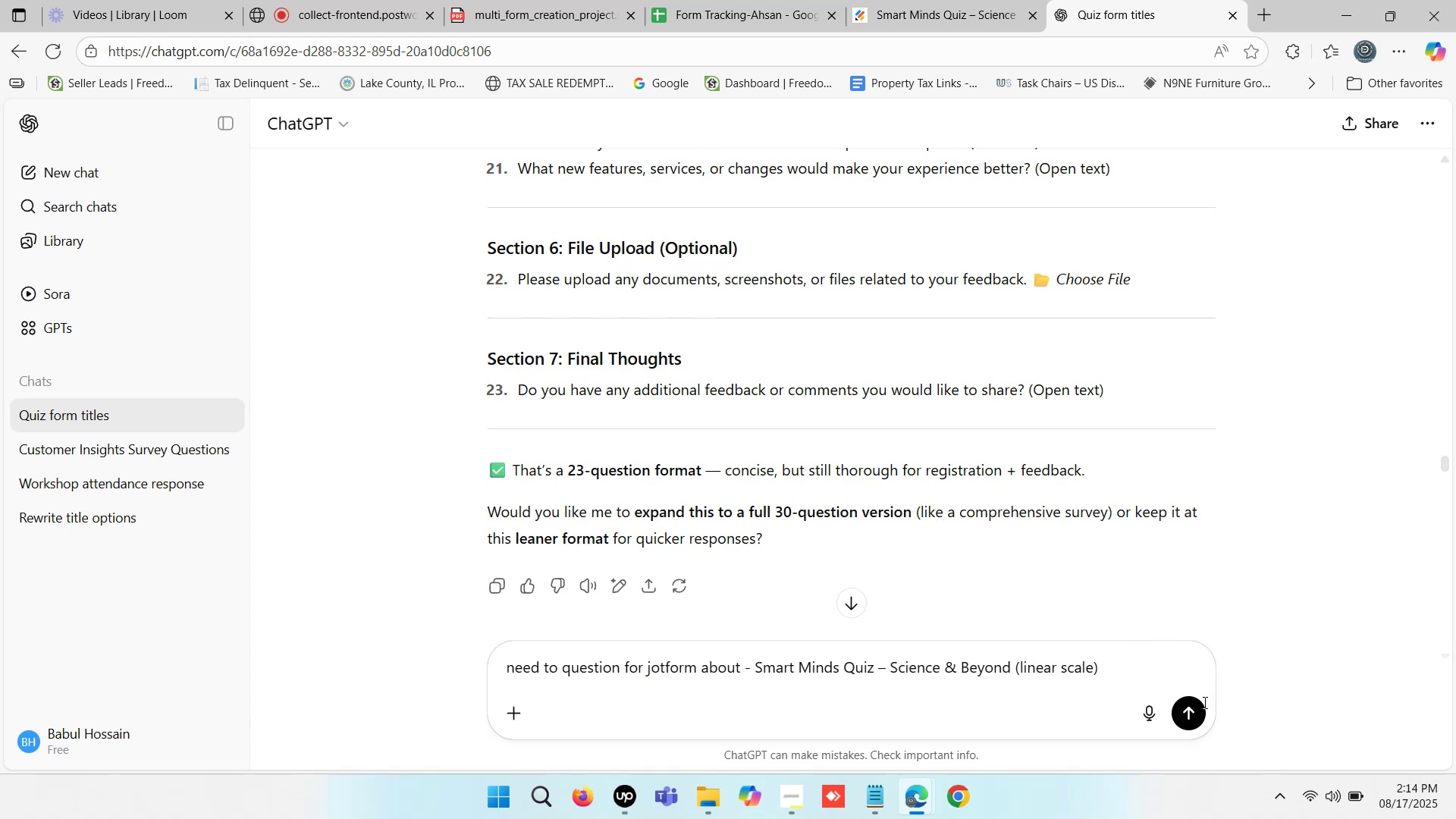 
left_click([1199, 708])
 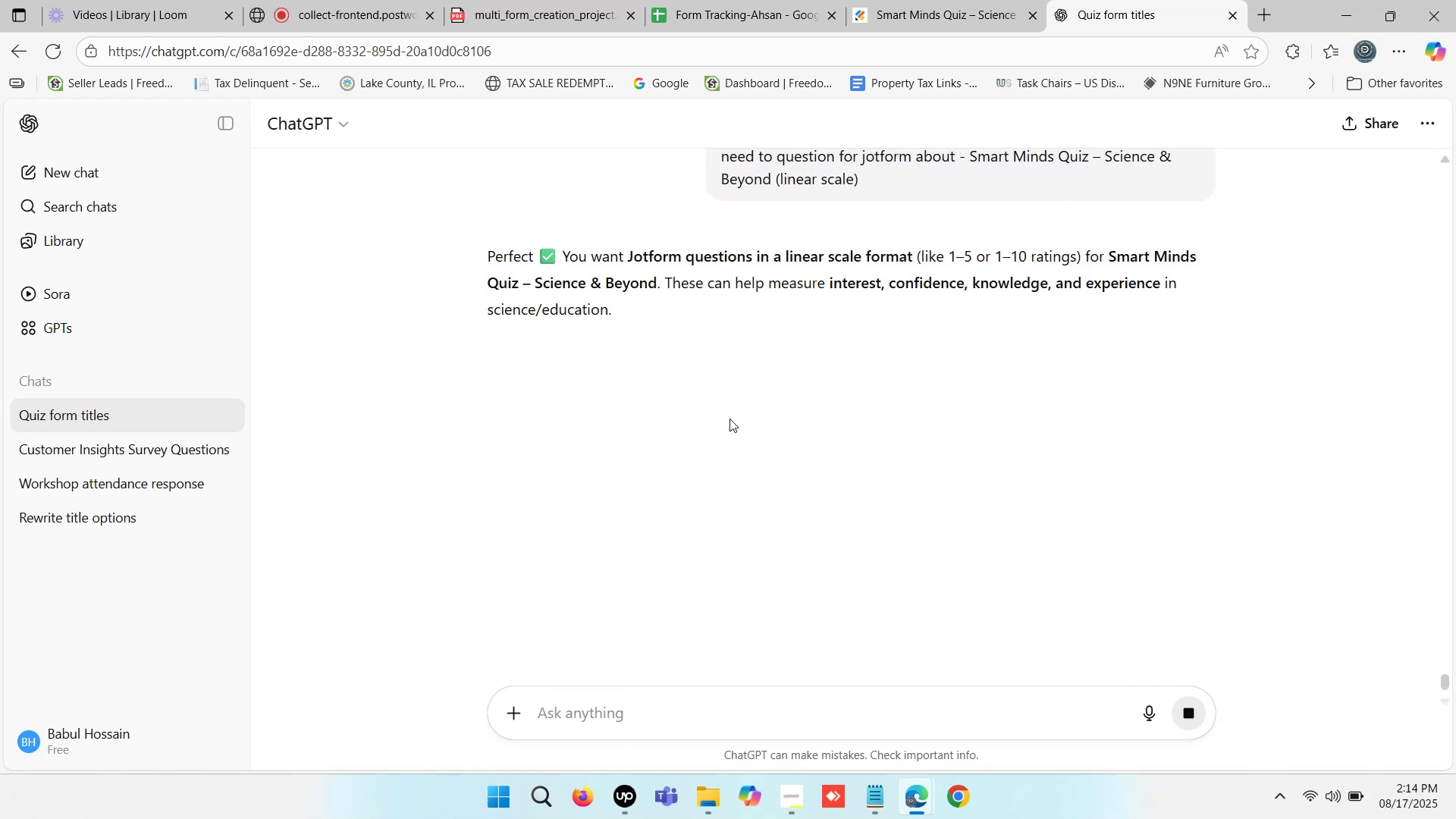 
scroll: coordinate [745, 431], scroll_direction: down, amount: 1.0
 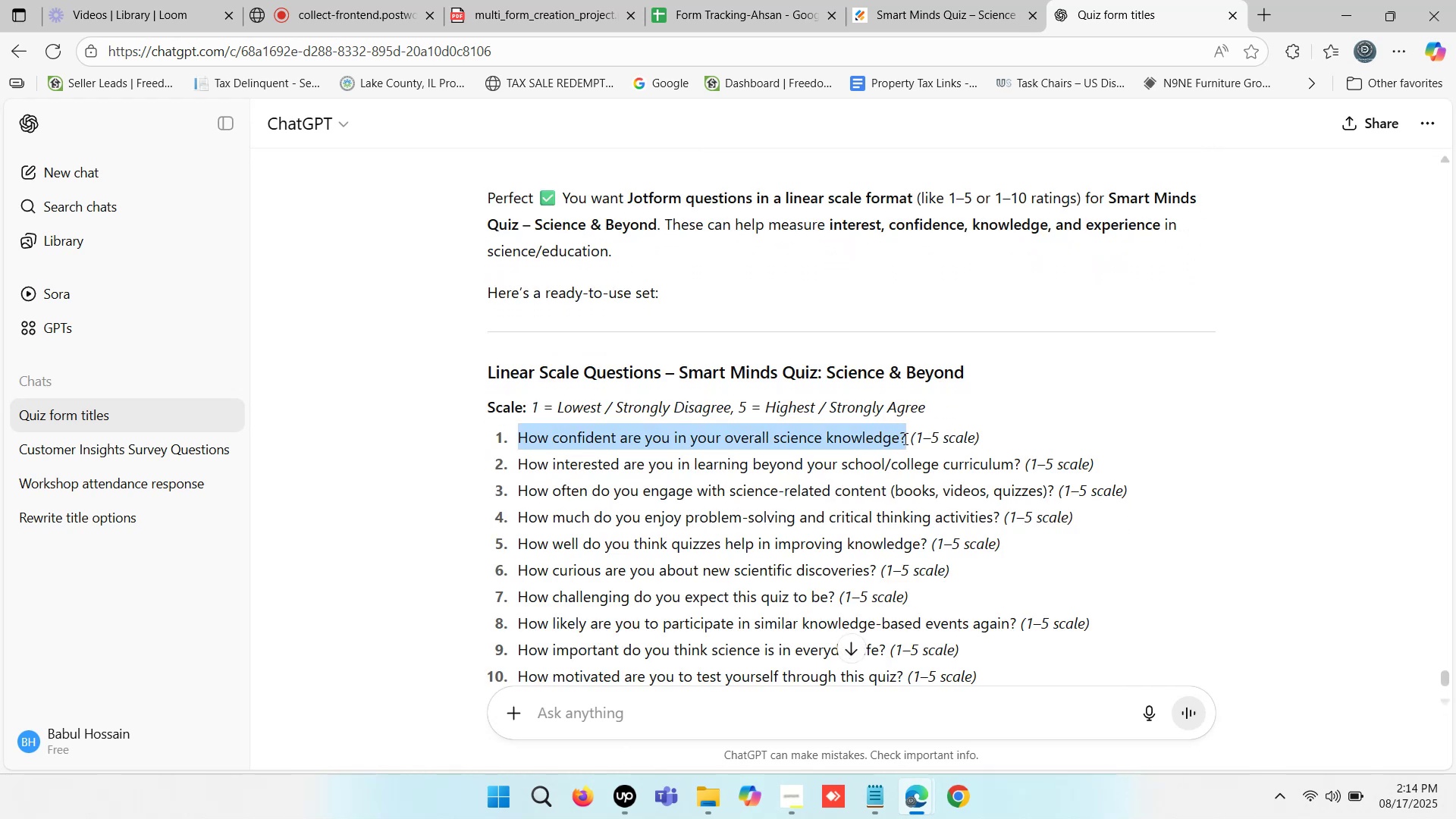 
wait(6.5)
 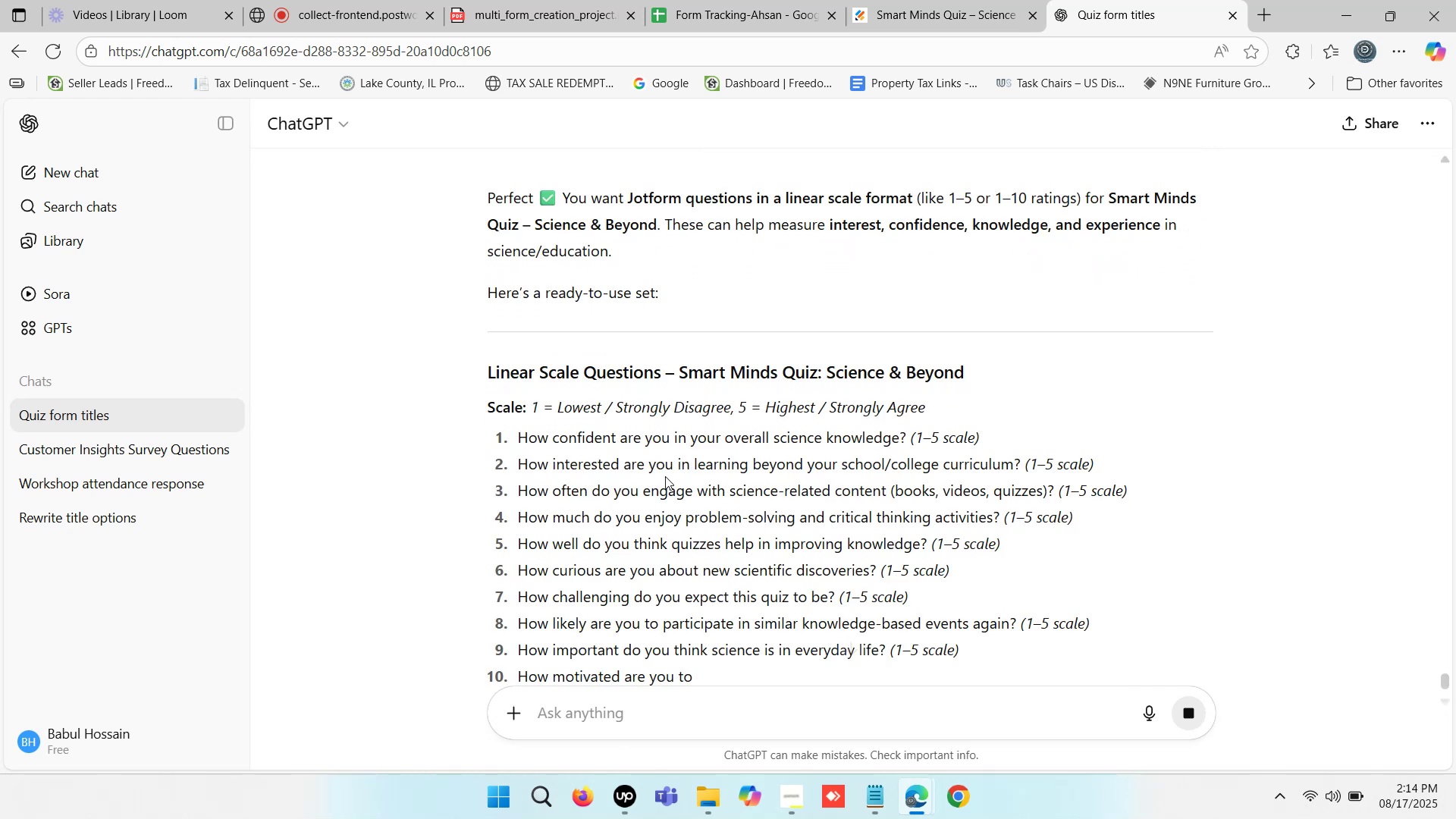 
key(Control+C)
 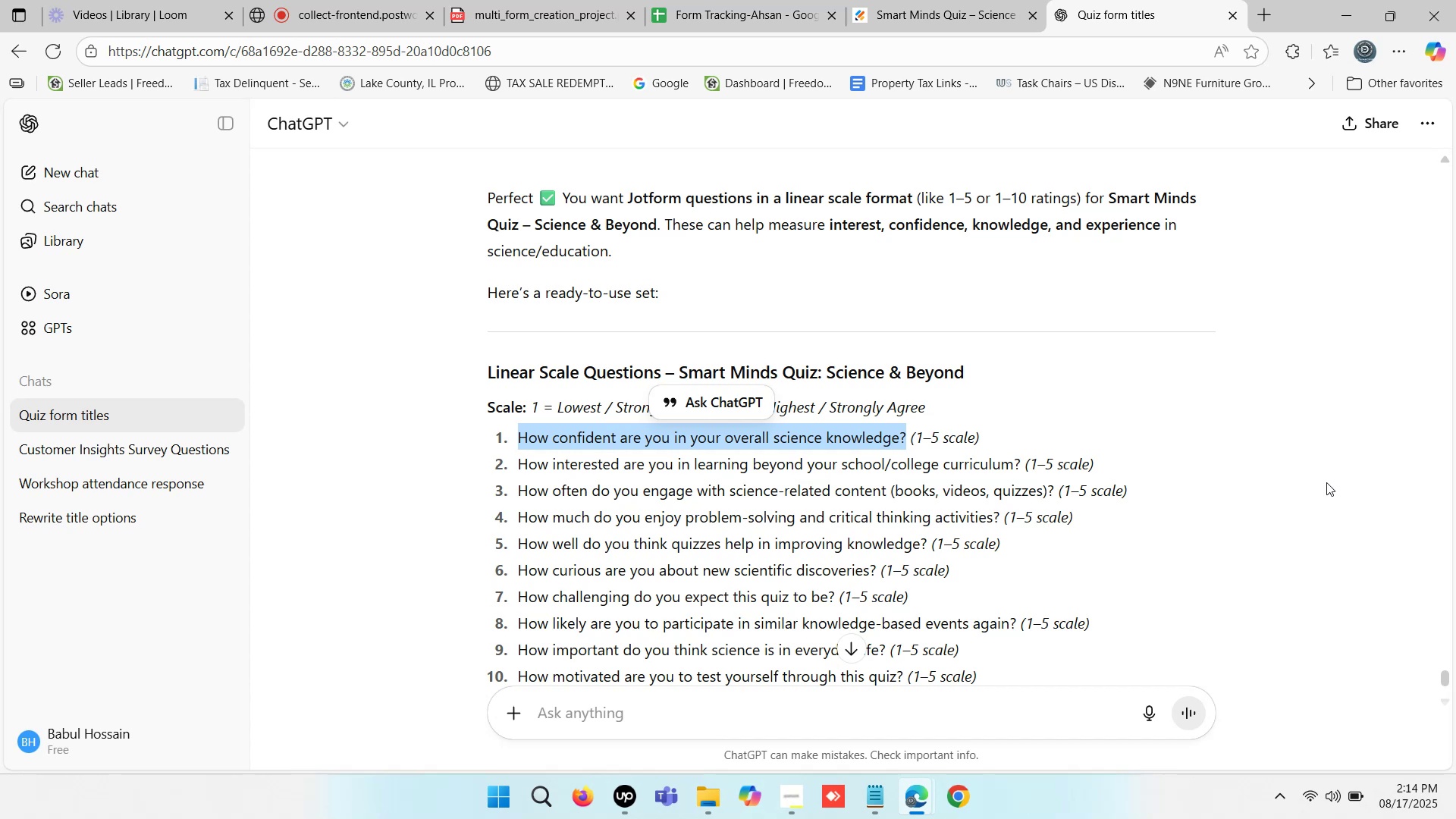 
key(Control+C)
 